 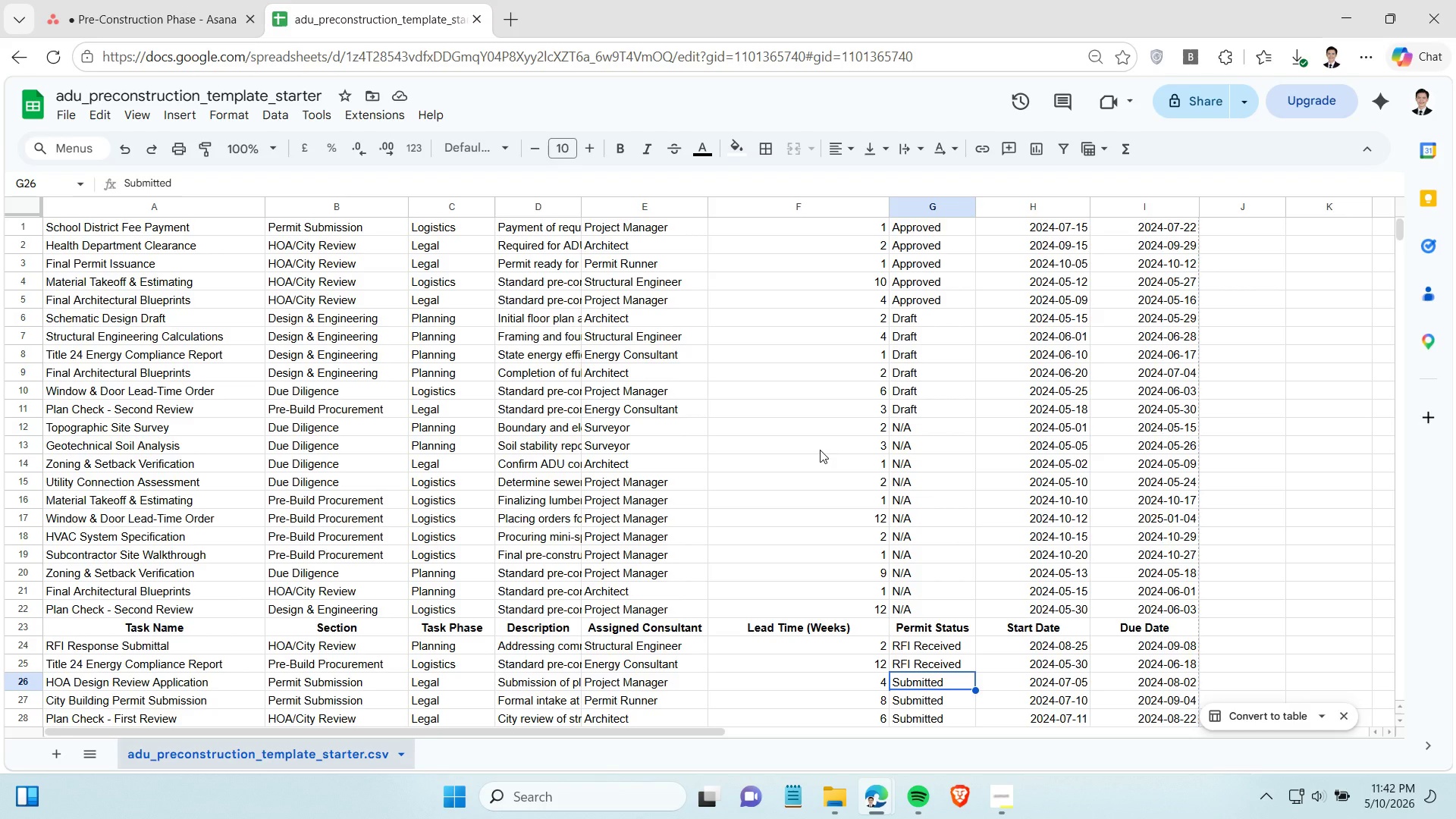 
key(Control+Z)
 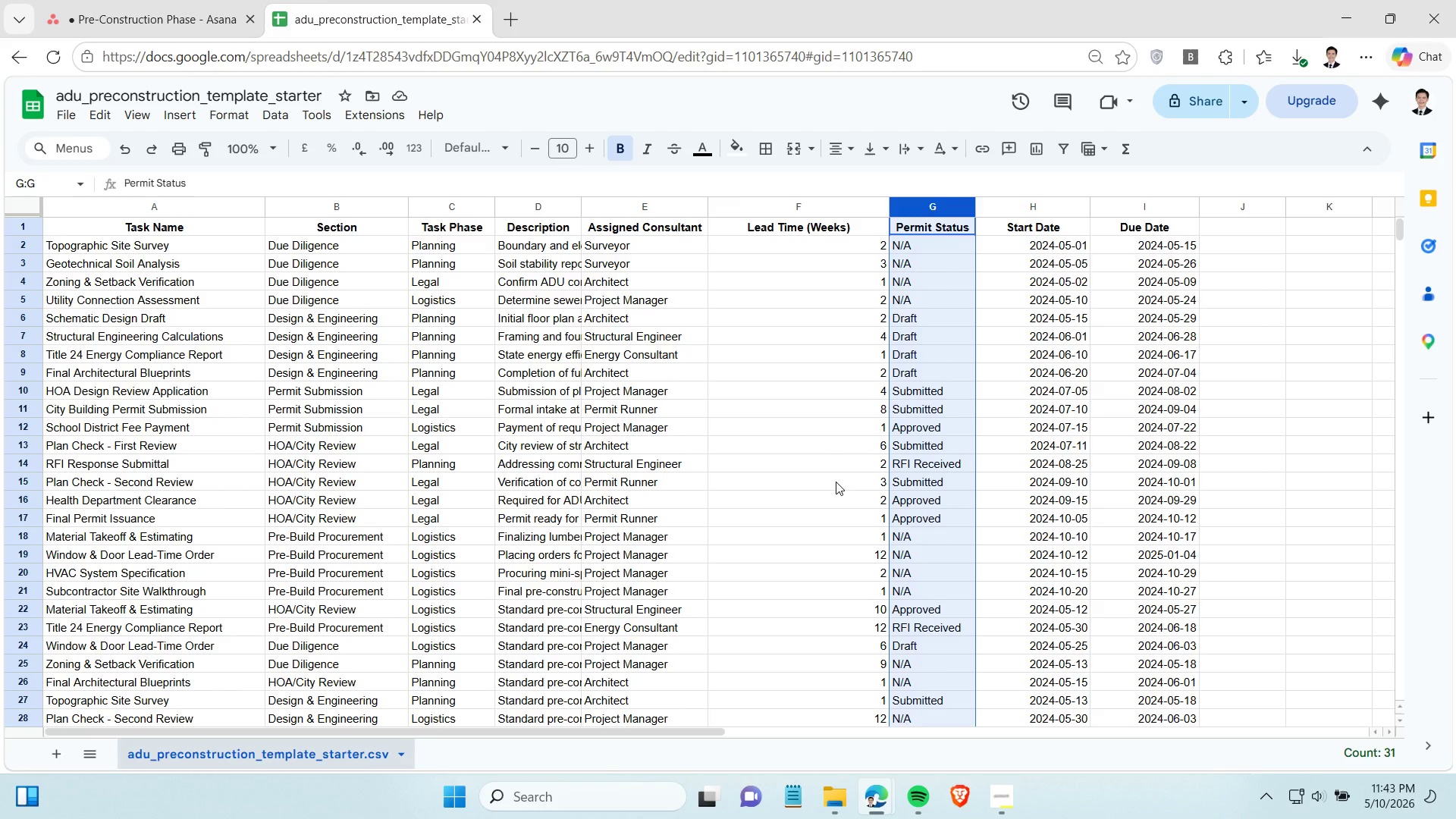 
wait(16.52)
 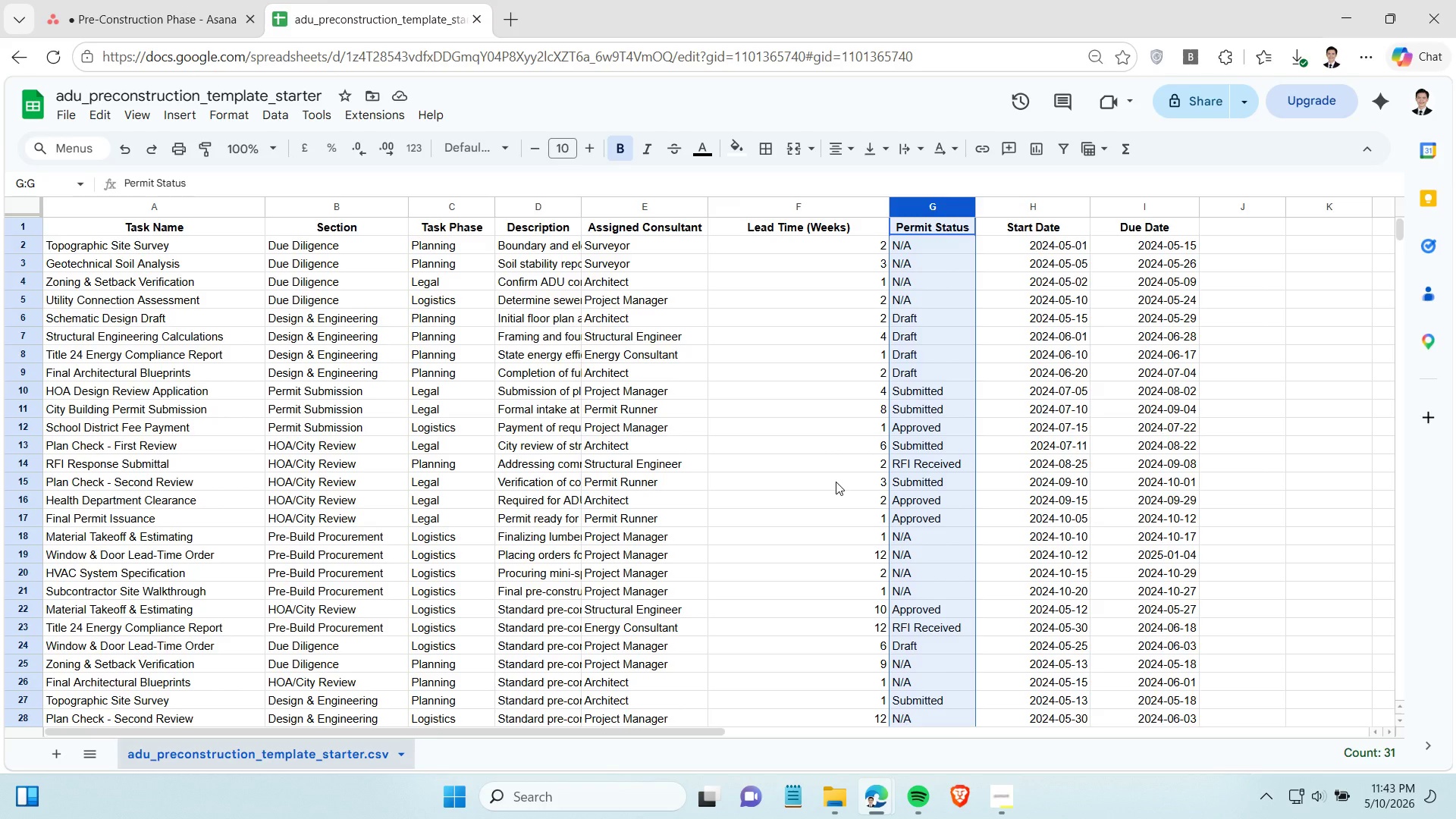 
left_click([732, 502])
 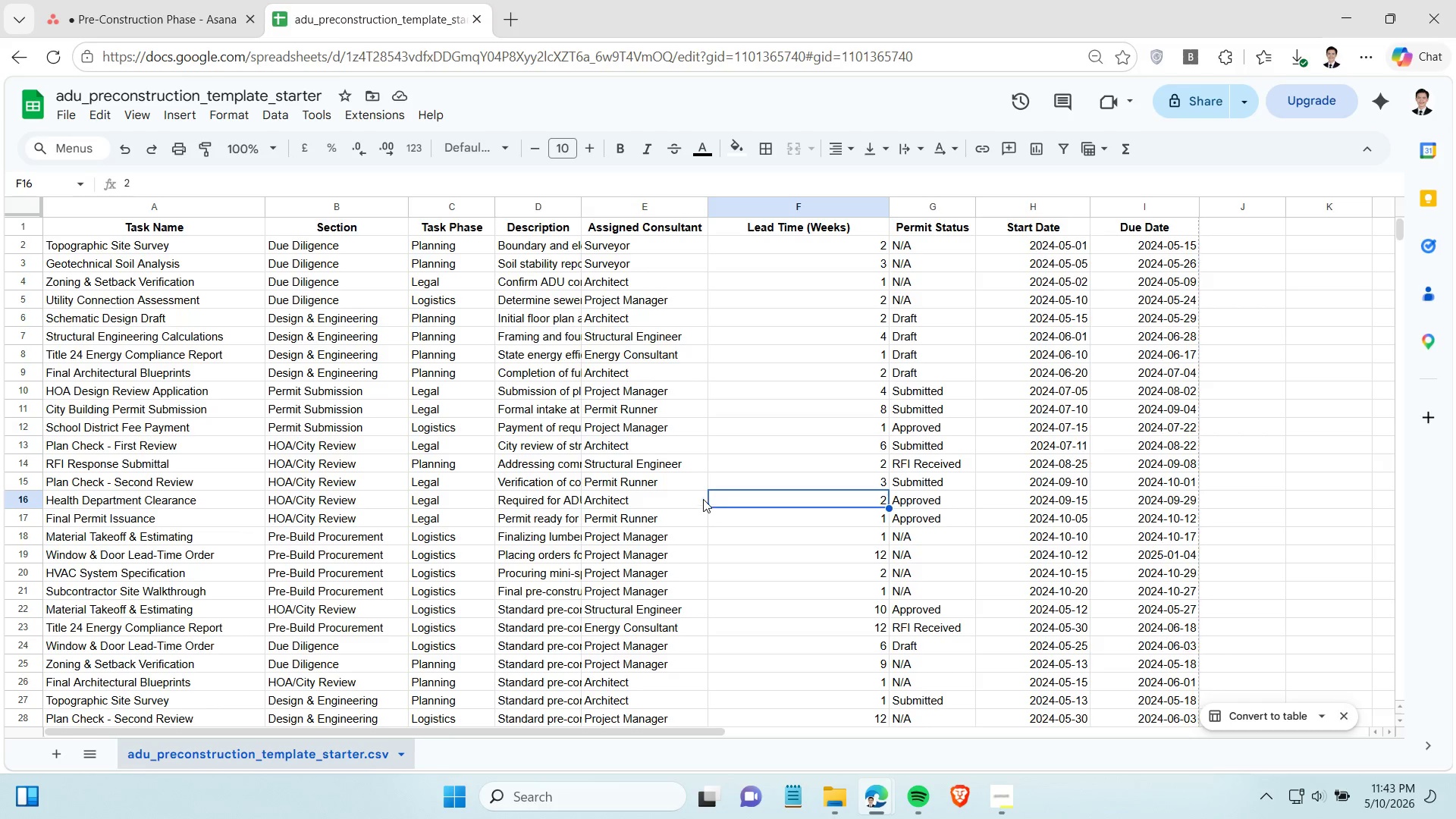 
left_click([724, 402])
 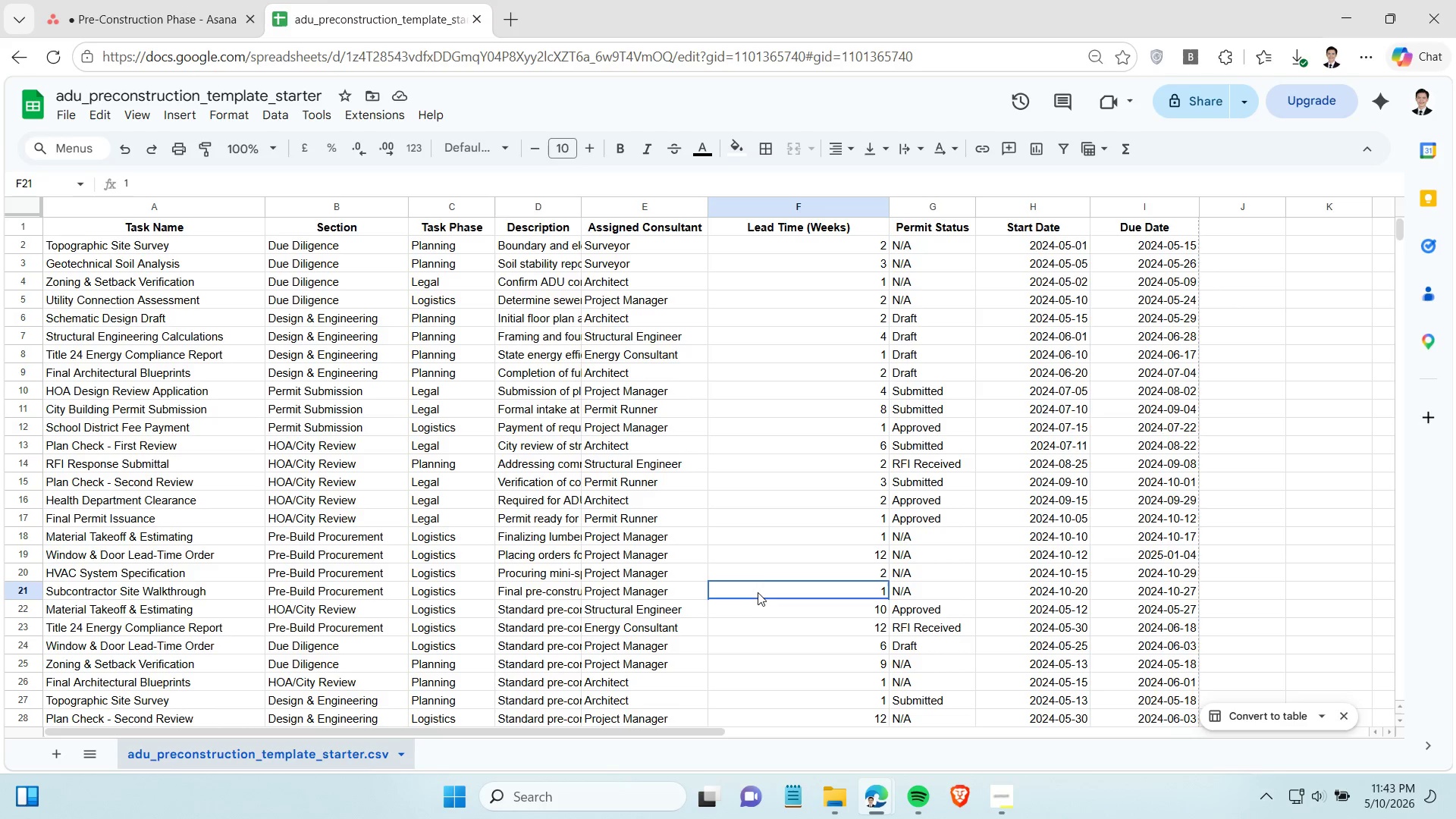 
double_click([744, 463])
 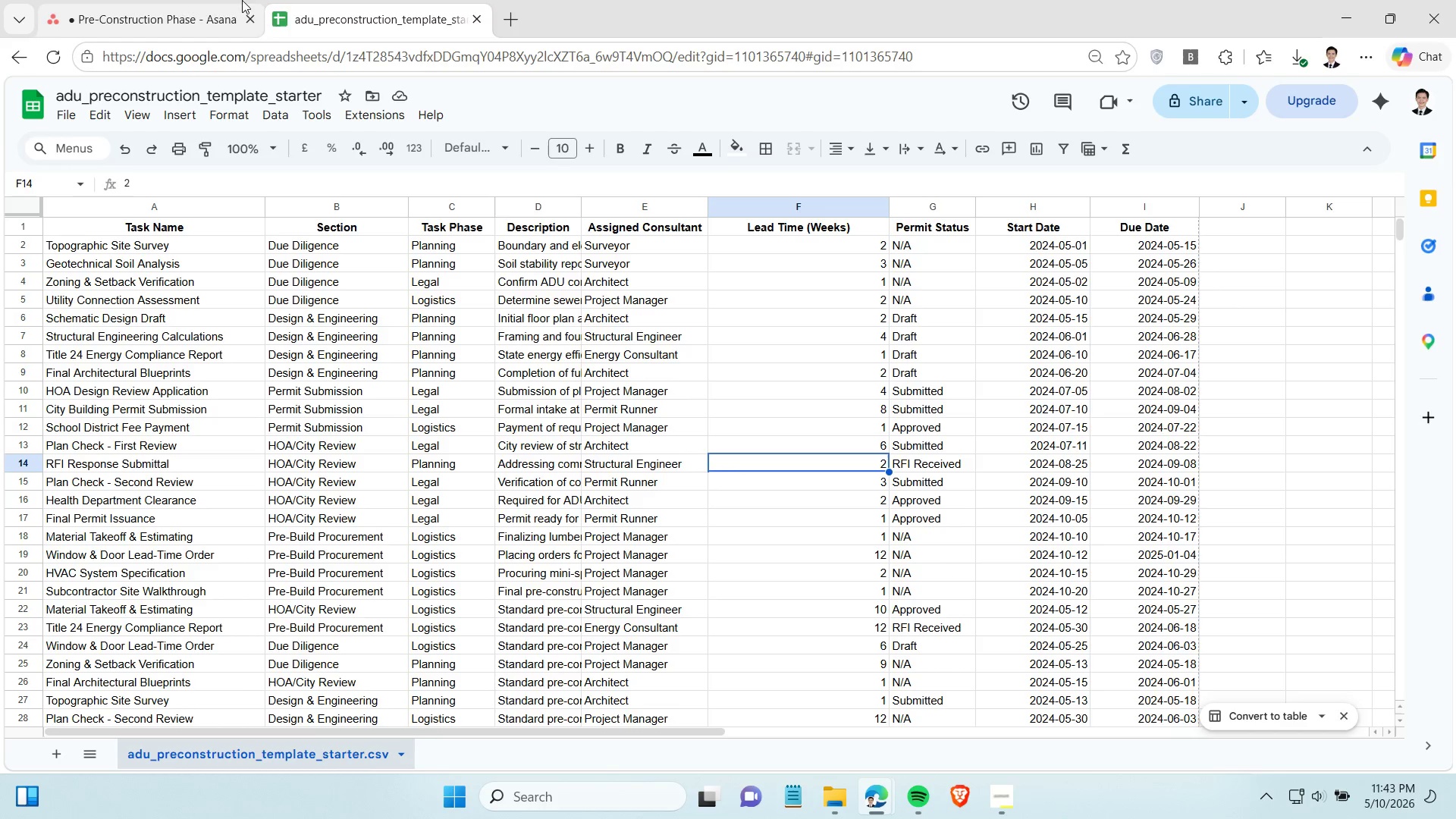 
left_click([148, 22])
 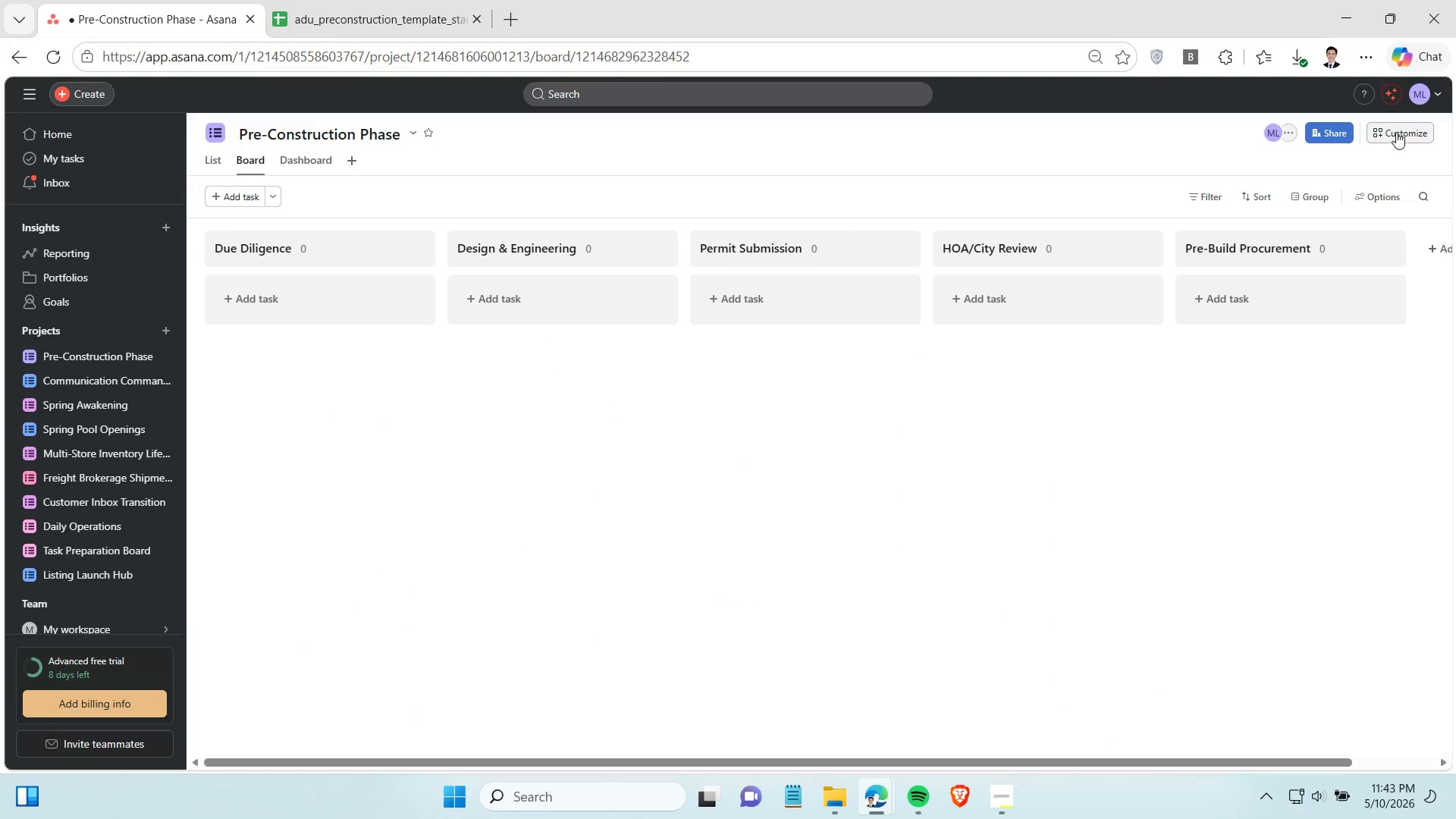 
wait(6.16)
 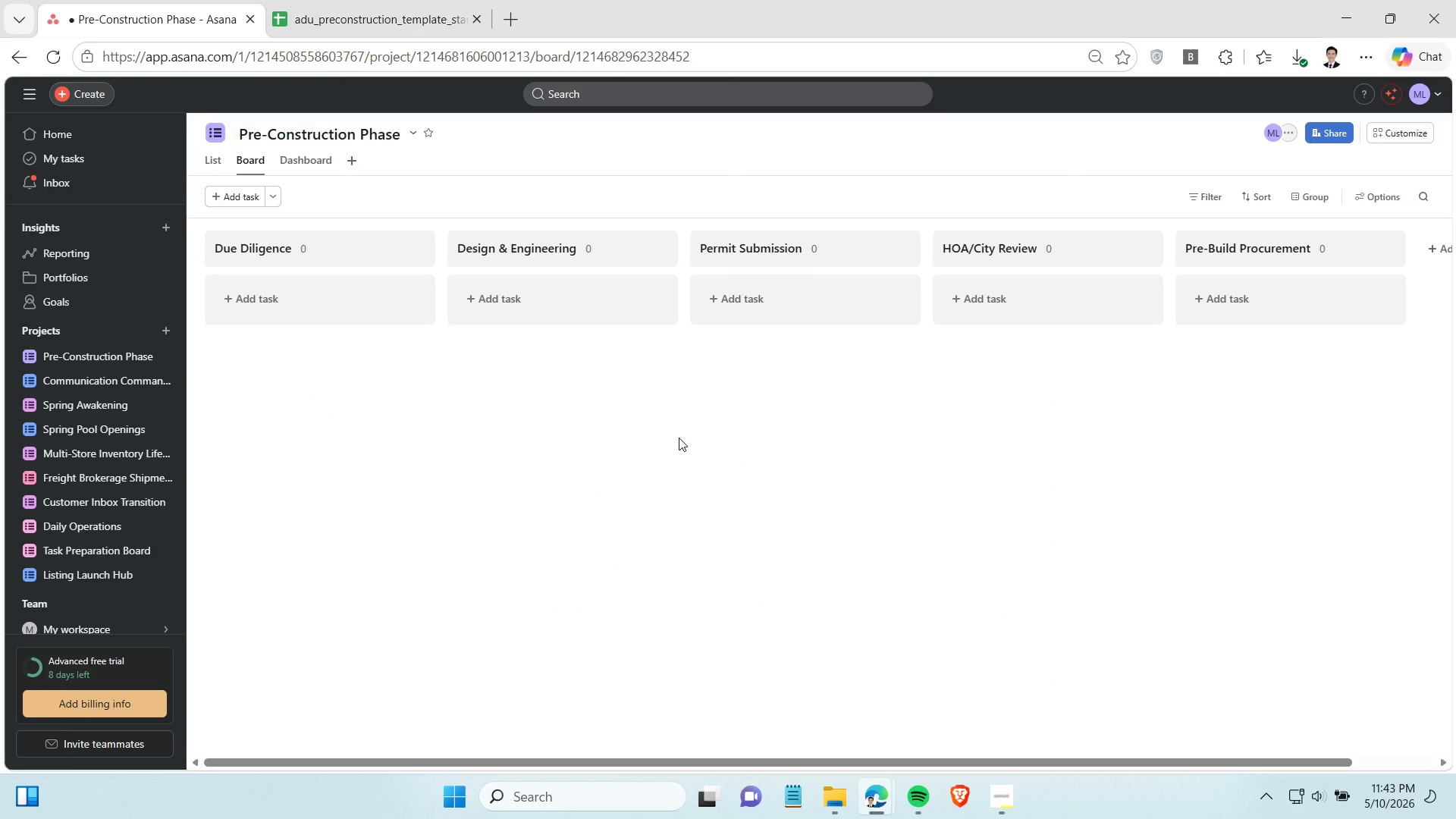 
left_click([400, 7])
 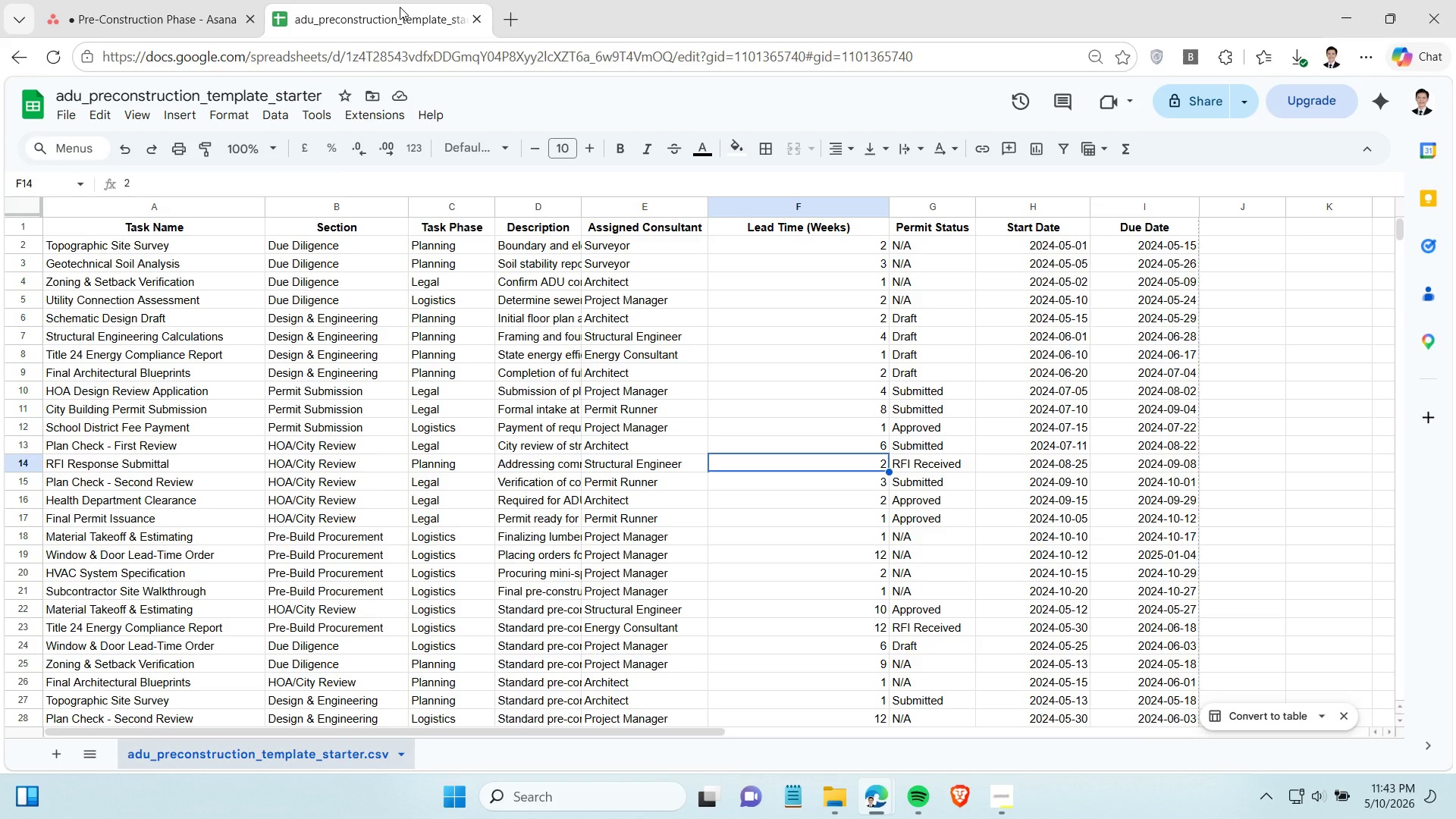 
wait(5.81)
 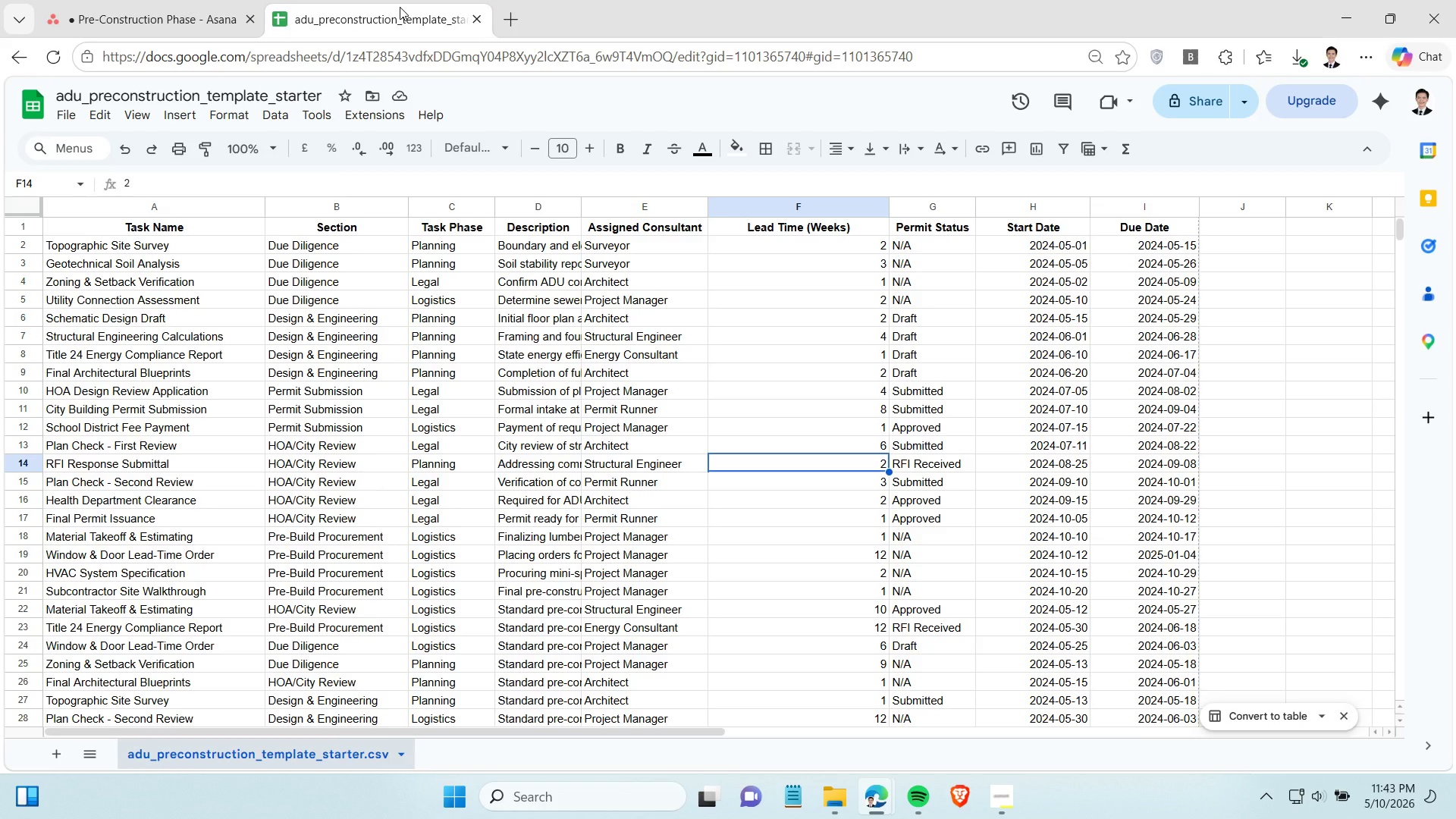 
left_click([207, 27])
 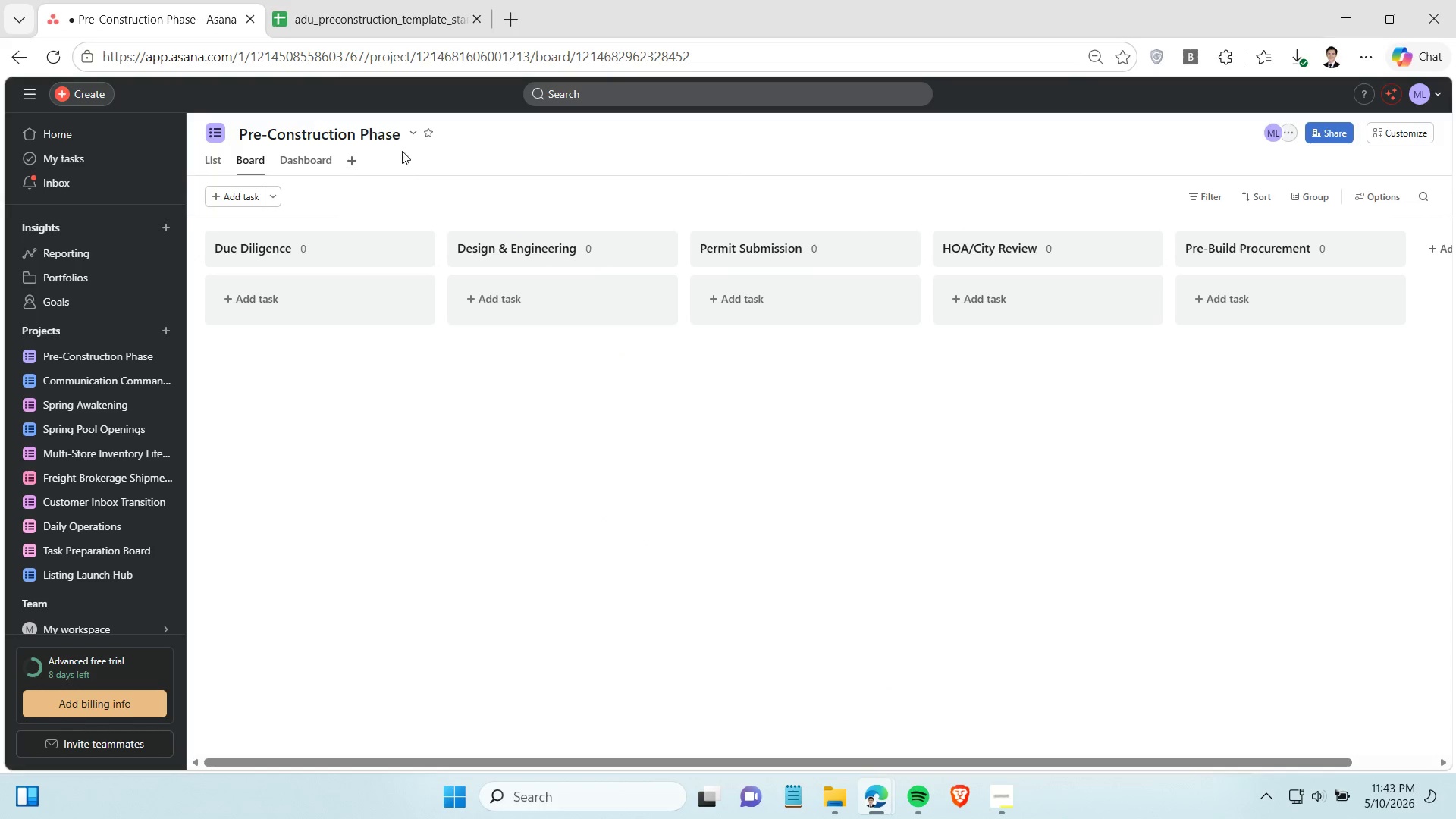 
left_click([411, 135])
 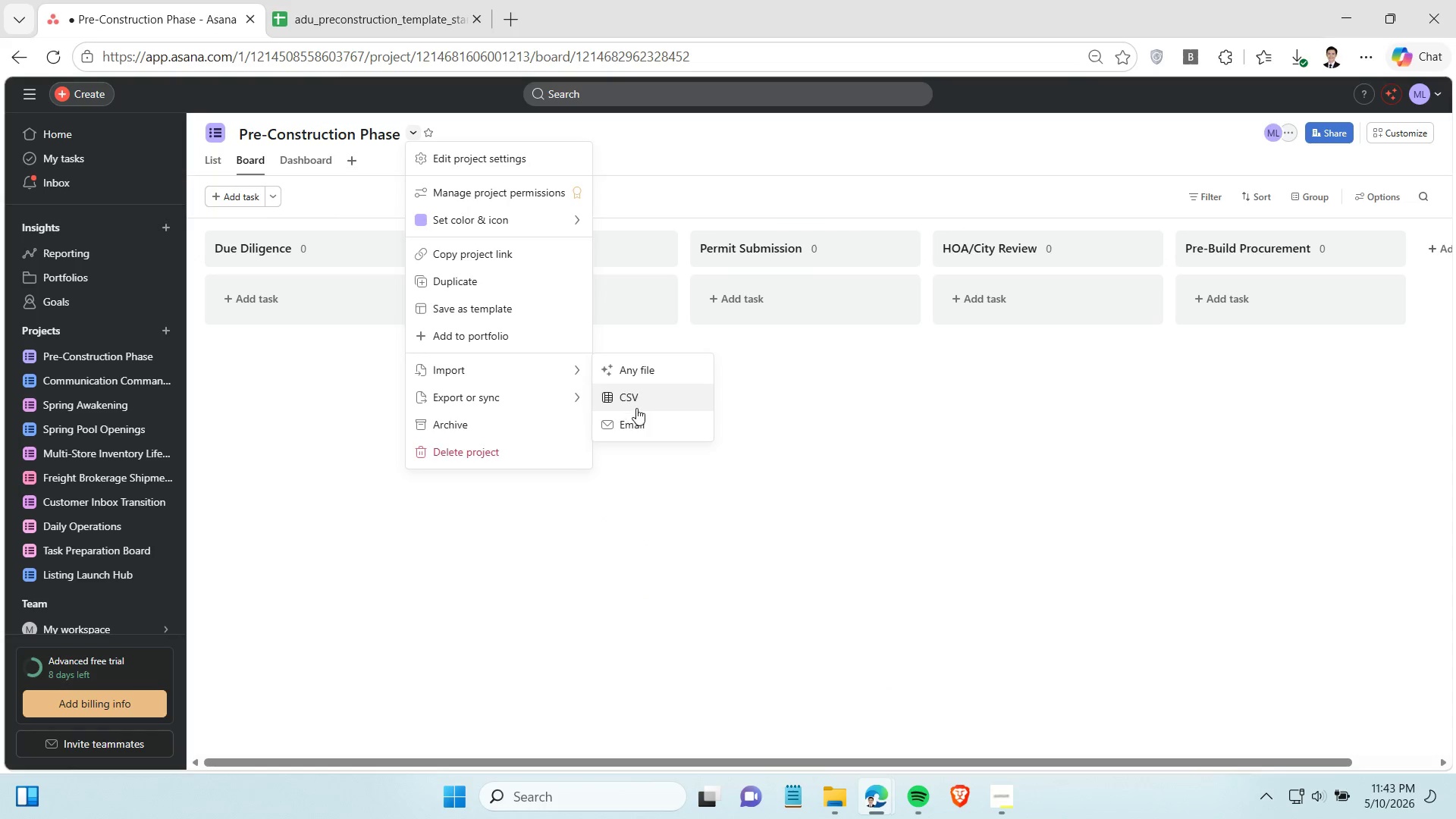 
left_click([644, 405])
 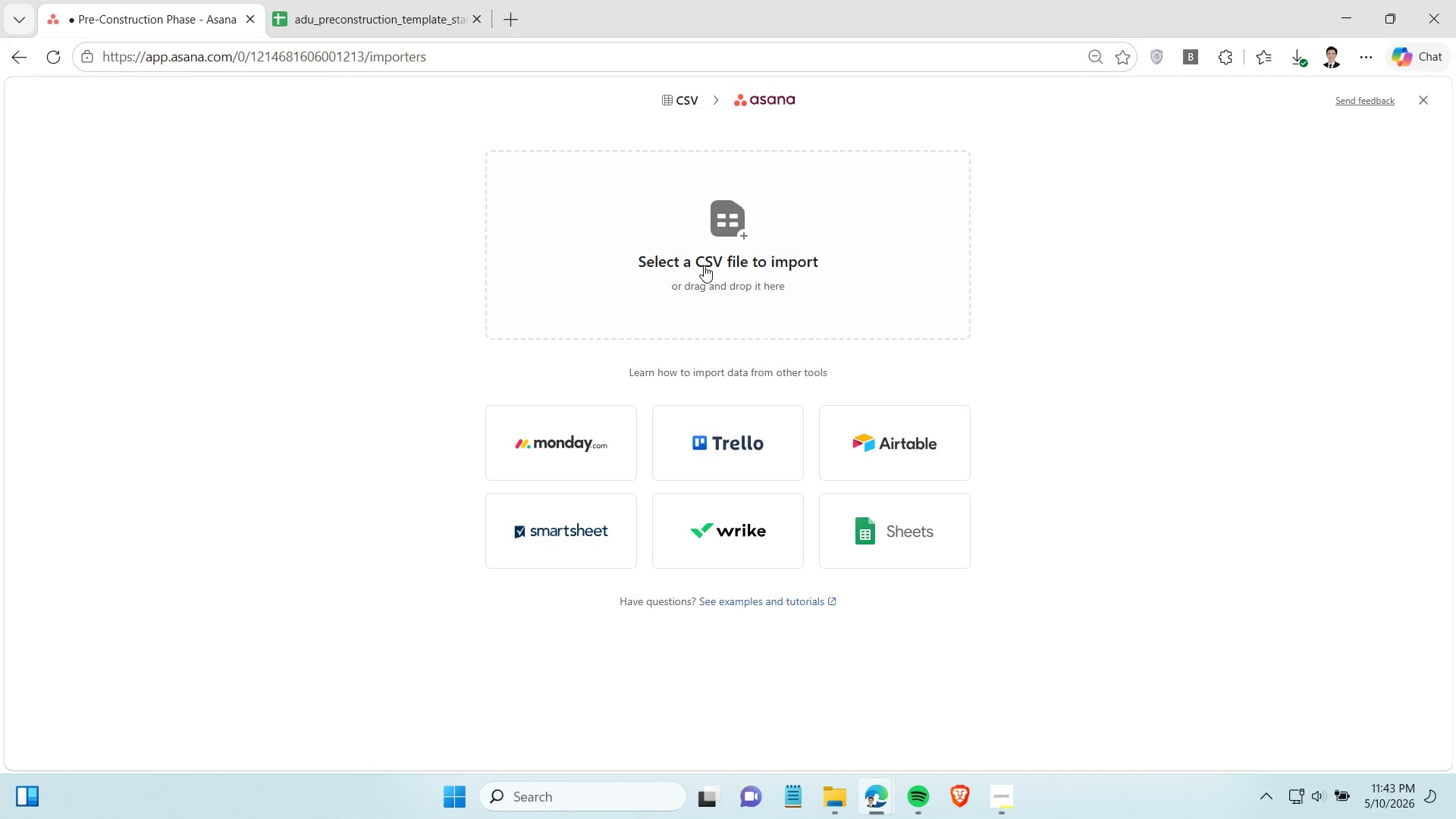 
left_click([722, 235])
 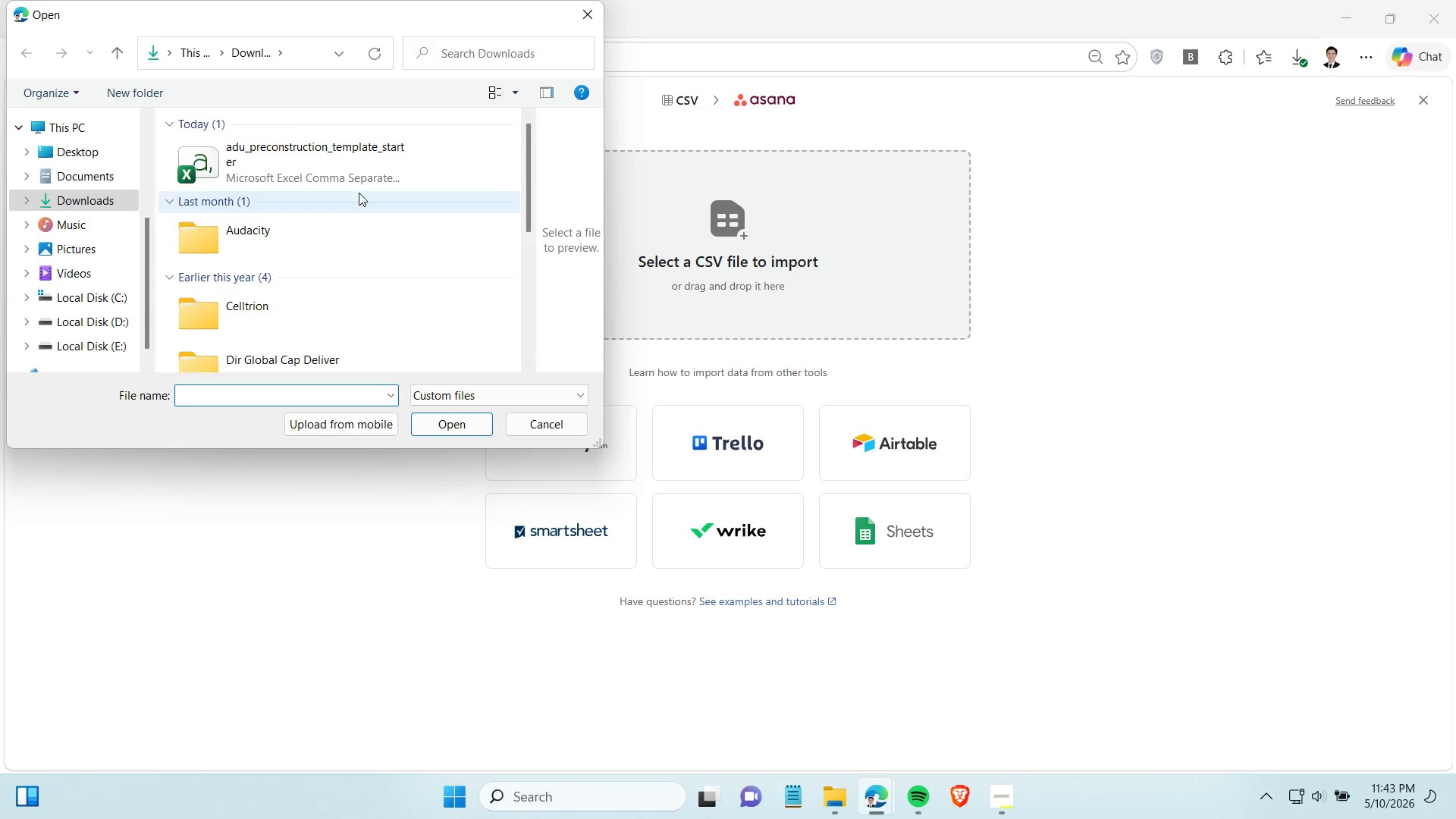 
left_click([329, 158])
 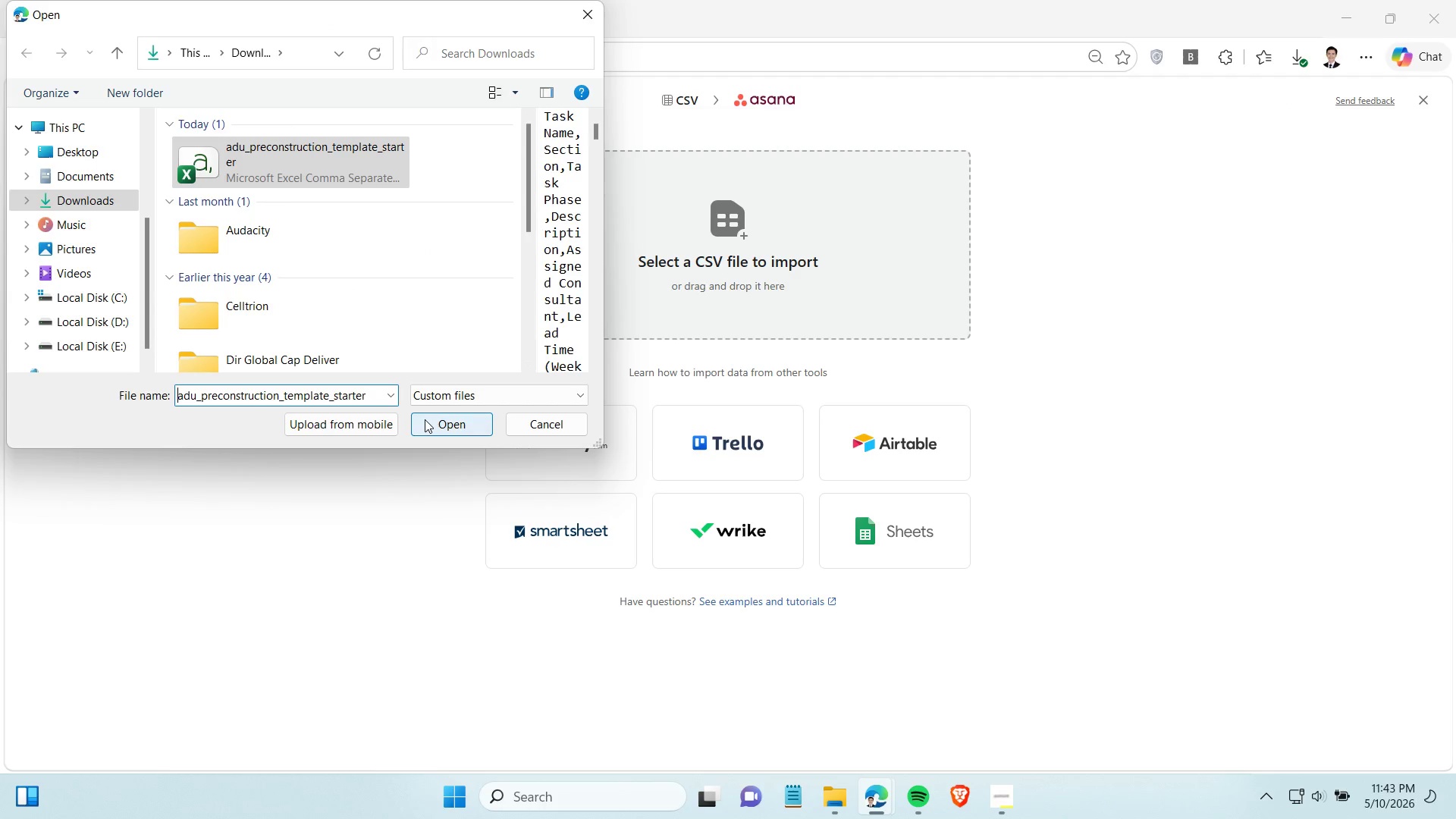 
left_click([425, 419])
 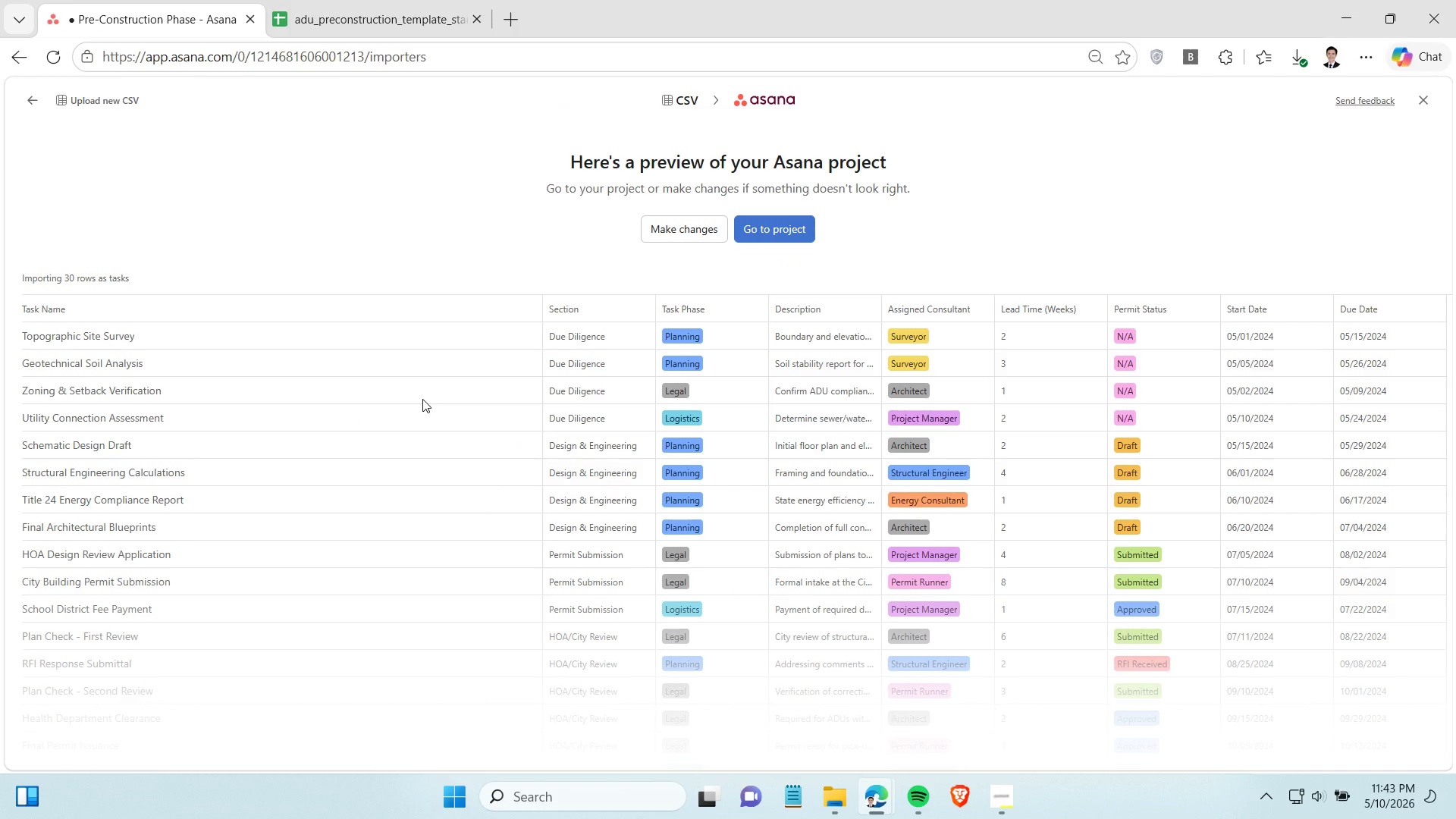 
wait(7.56)
 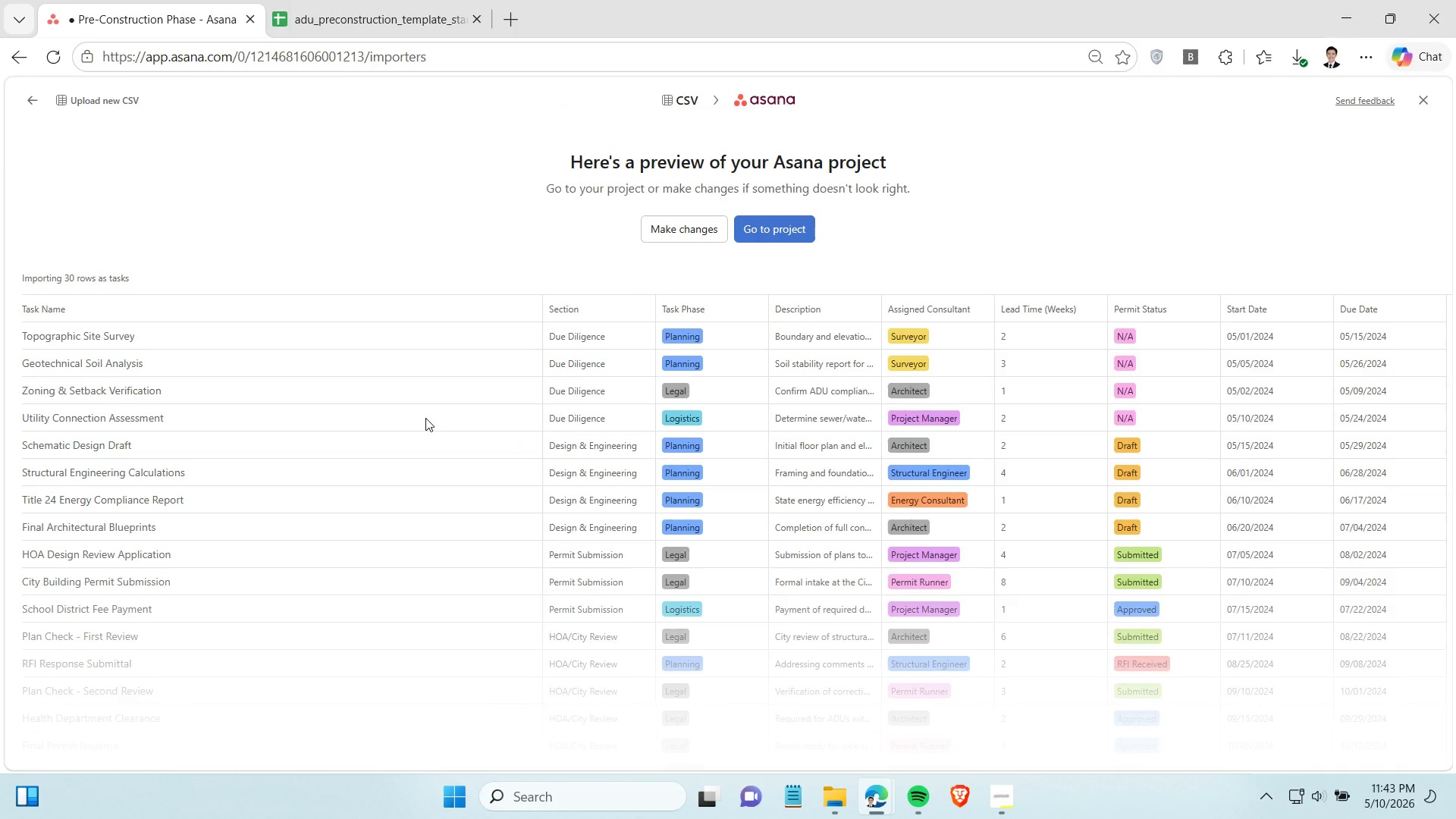 
left_click([792, 229])
 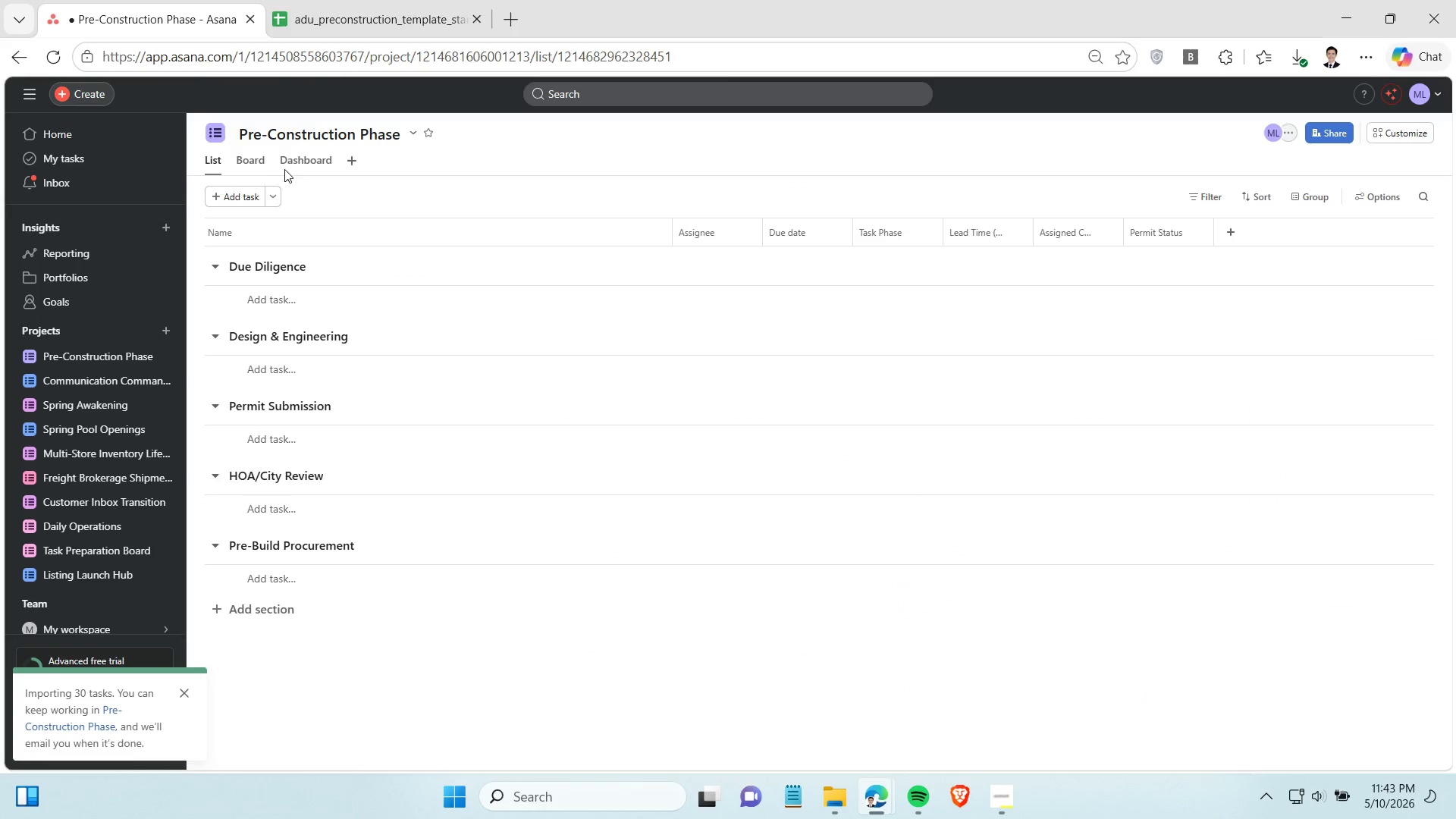 
left_click([253, 154])
 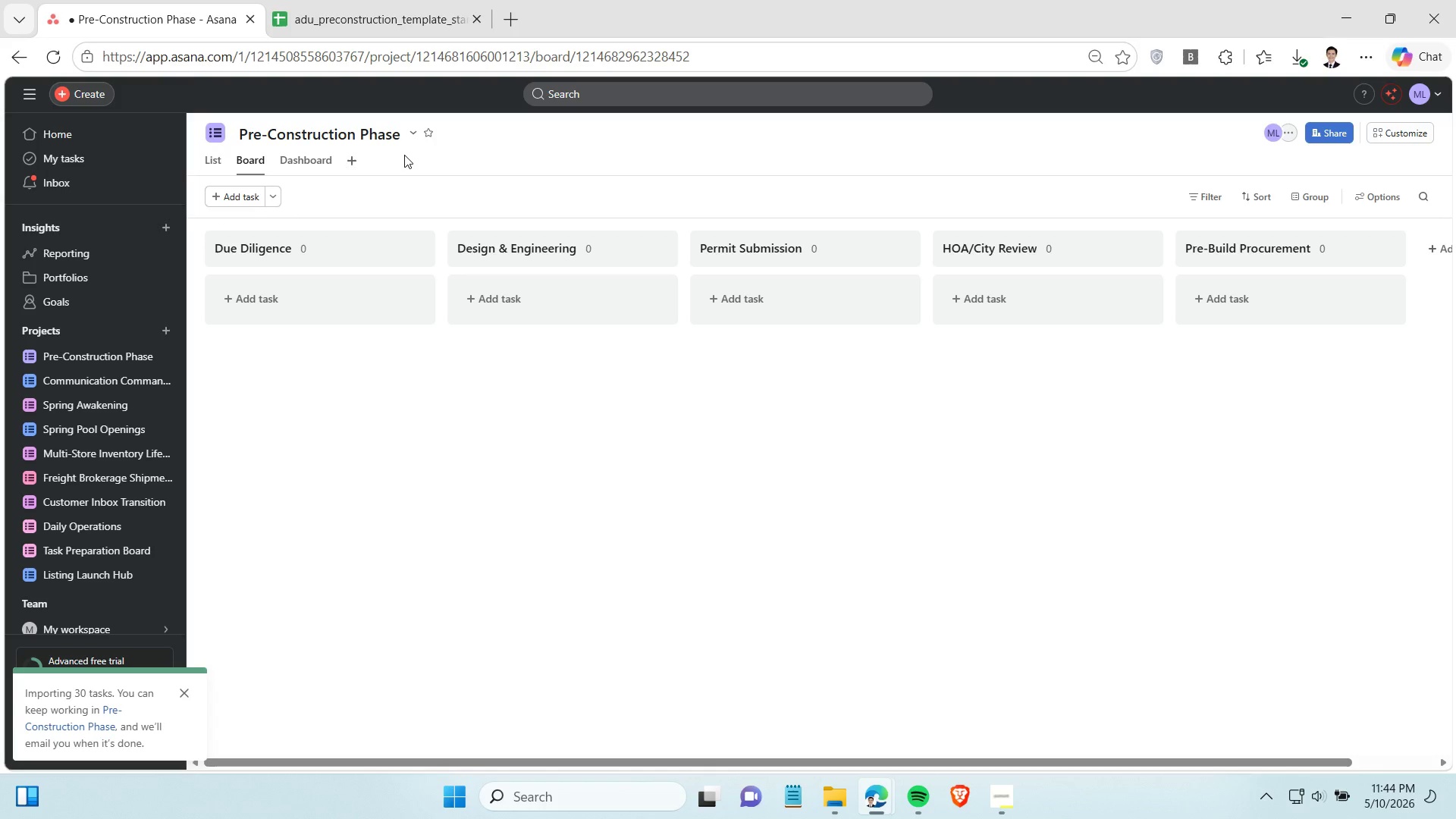 
wait(38.19)
 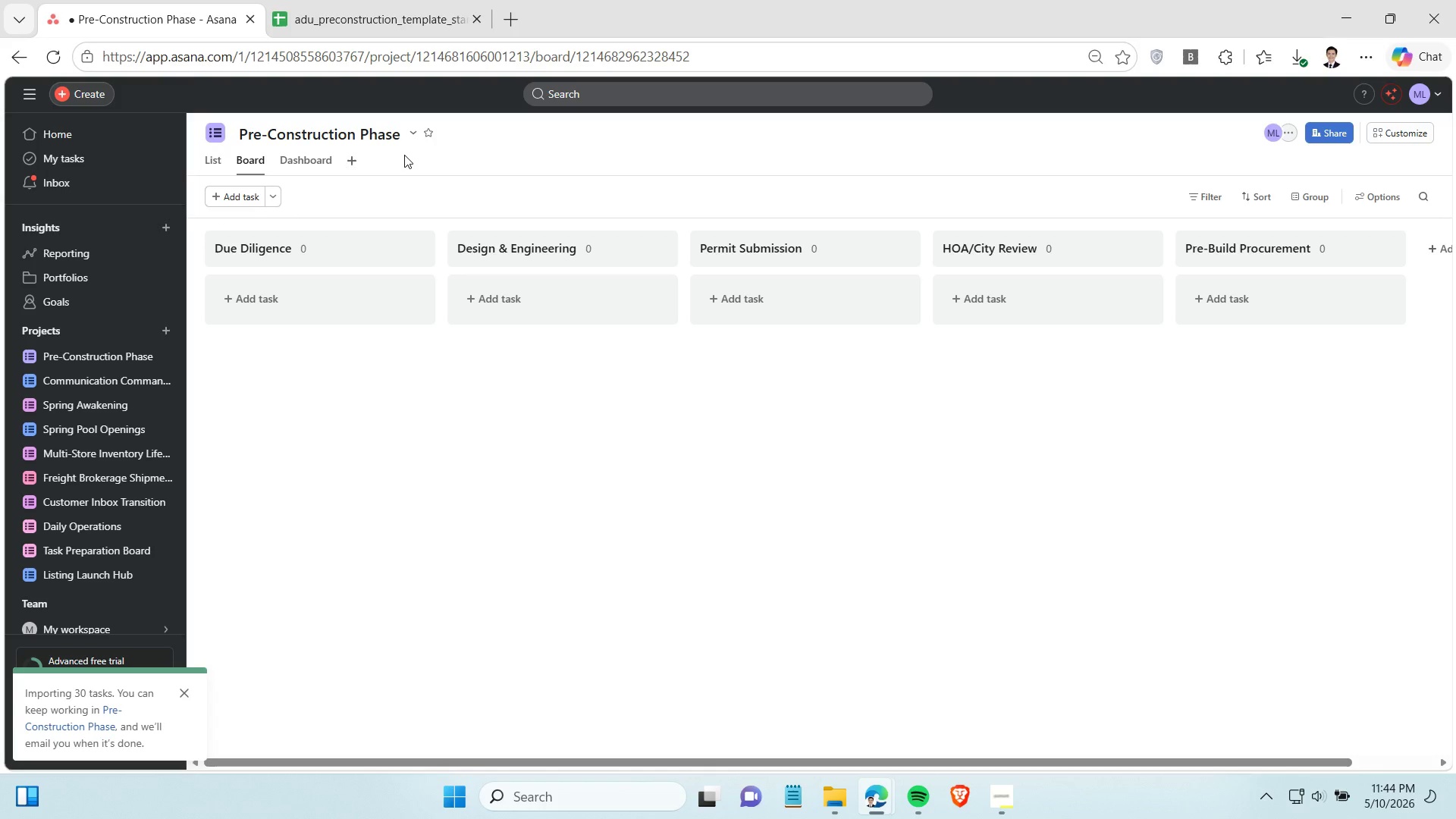 
scroll: coordinate [430, 463], scroll_direction: down, amount: 1.0
 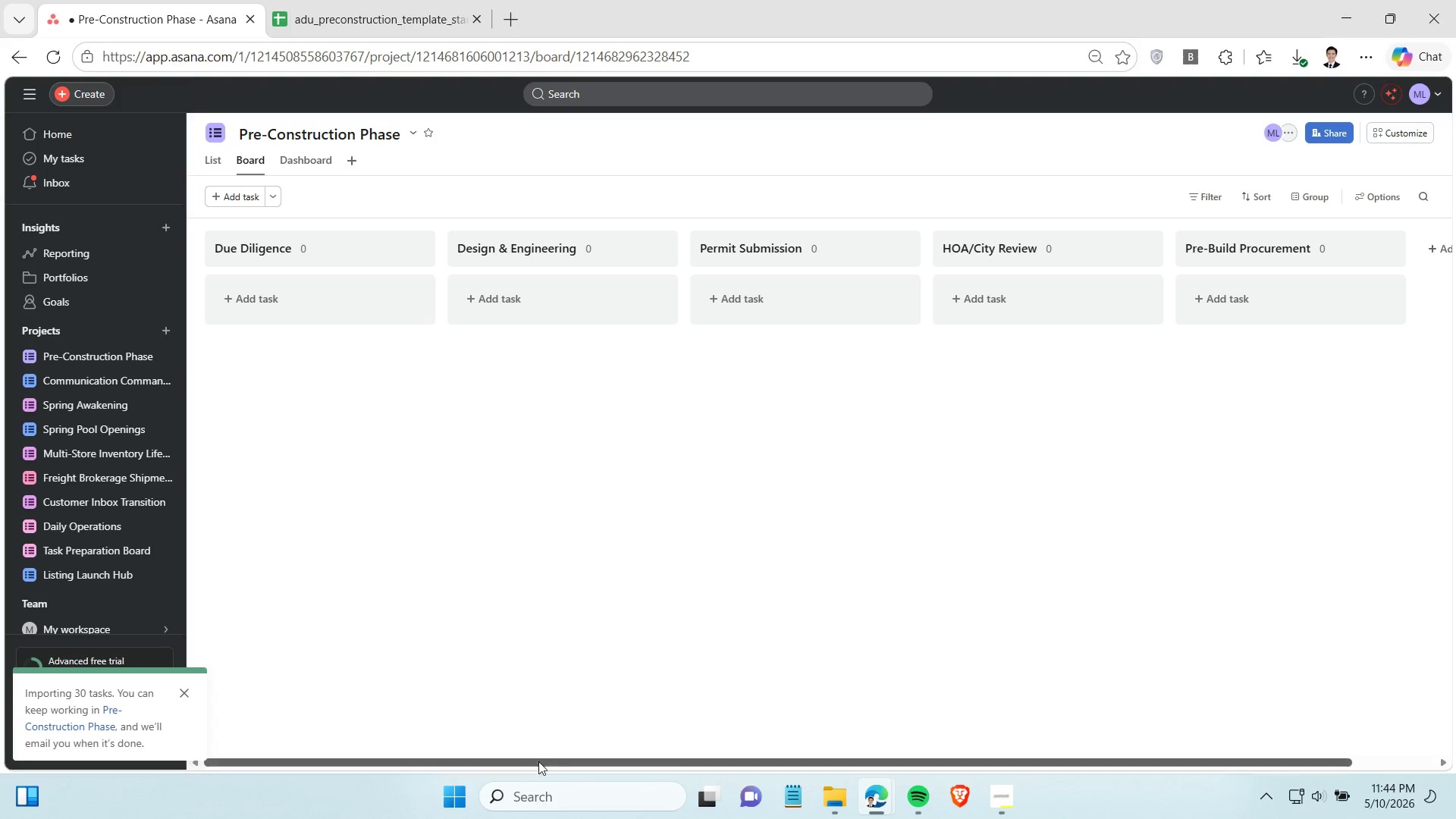 
left_click_drag(start_coordinate=[540, 762], to_coordinate=[447, 763])
 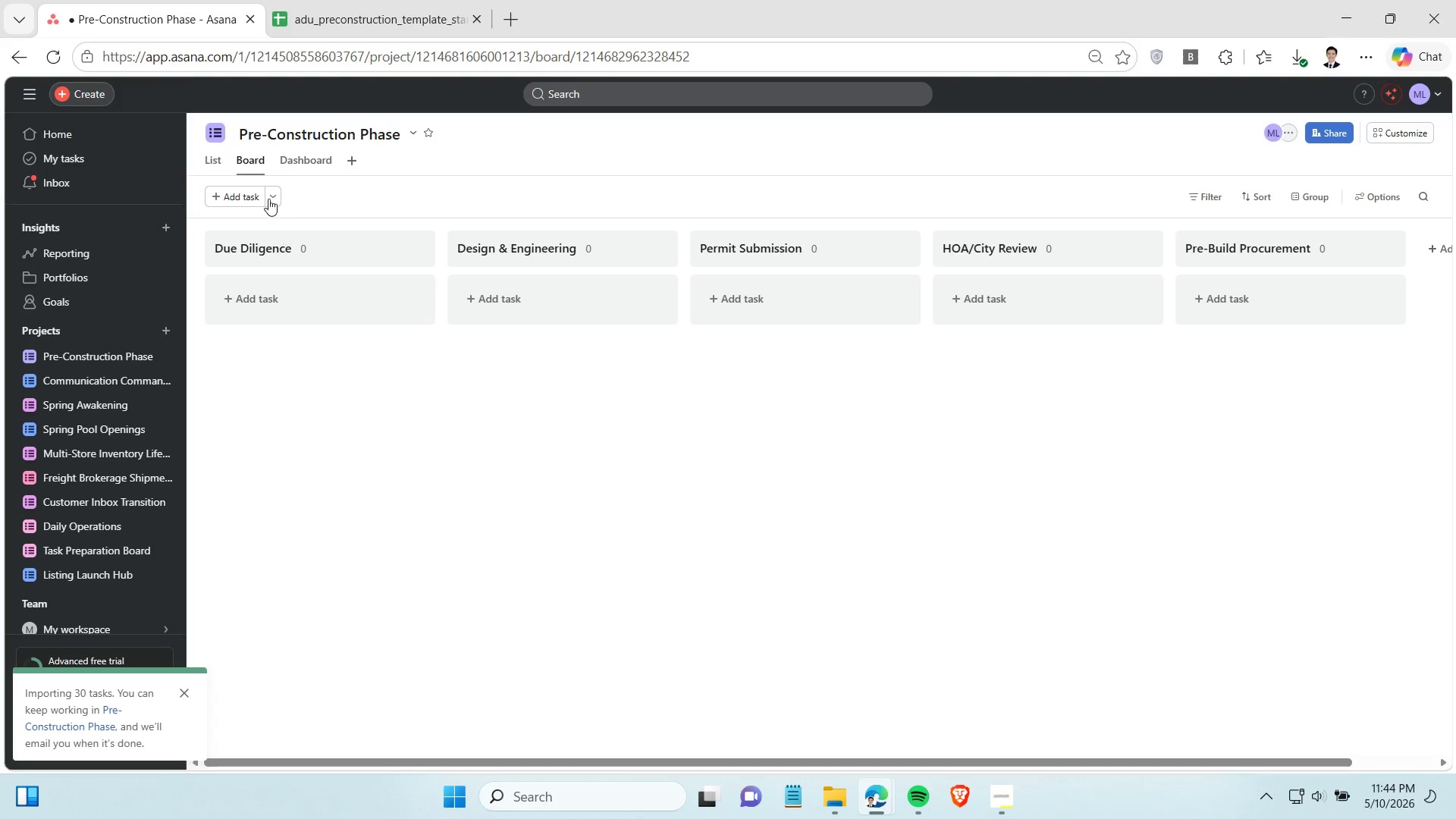 
left_click([215, 158])
 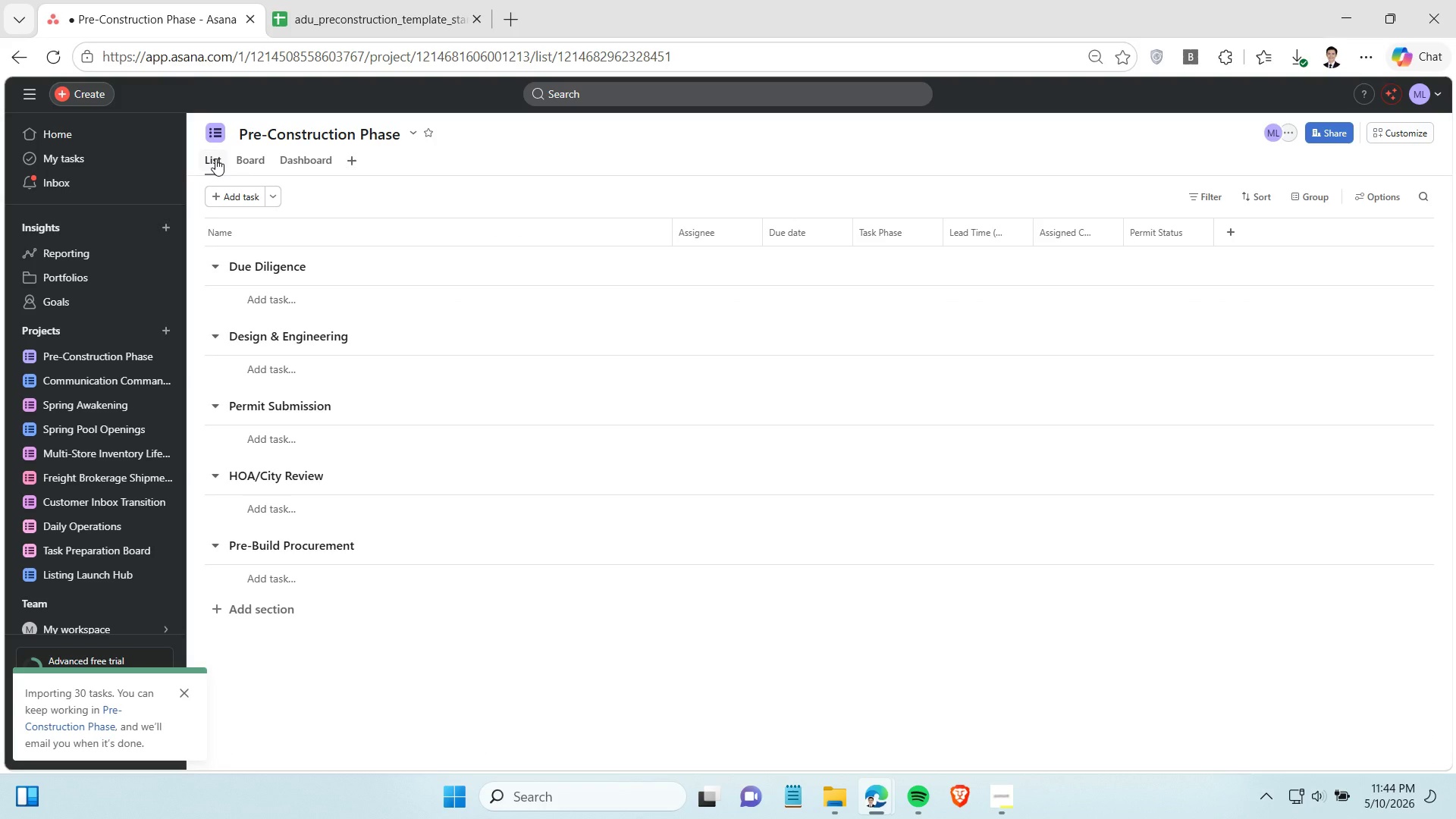 
wait(7.95)
 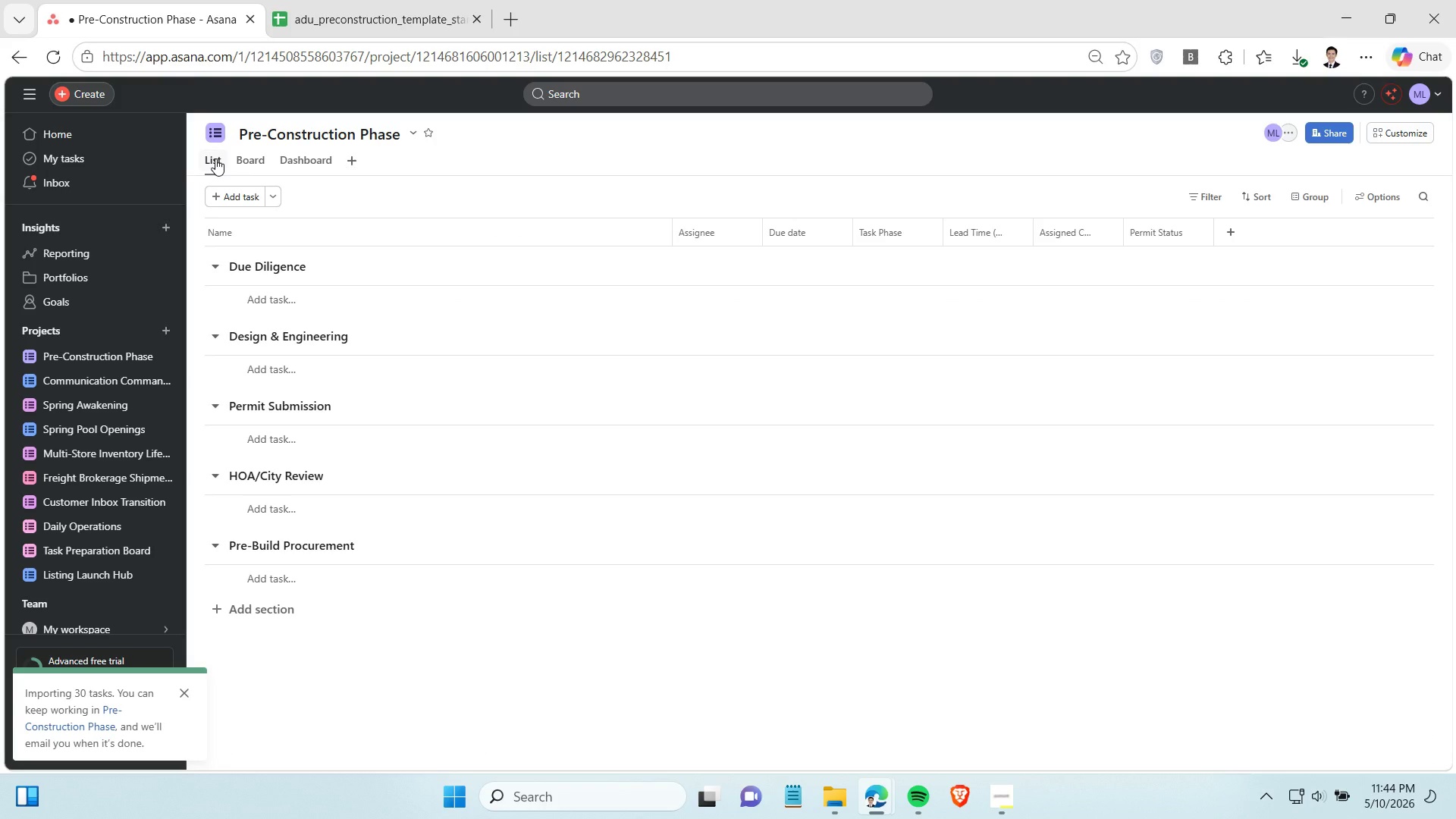 
left_click([184, 695])
 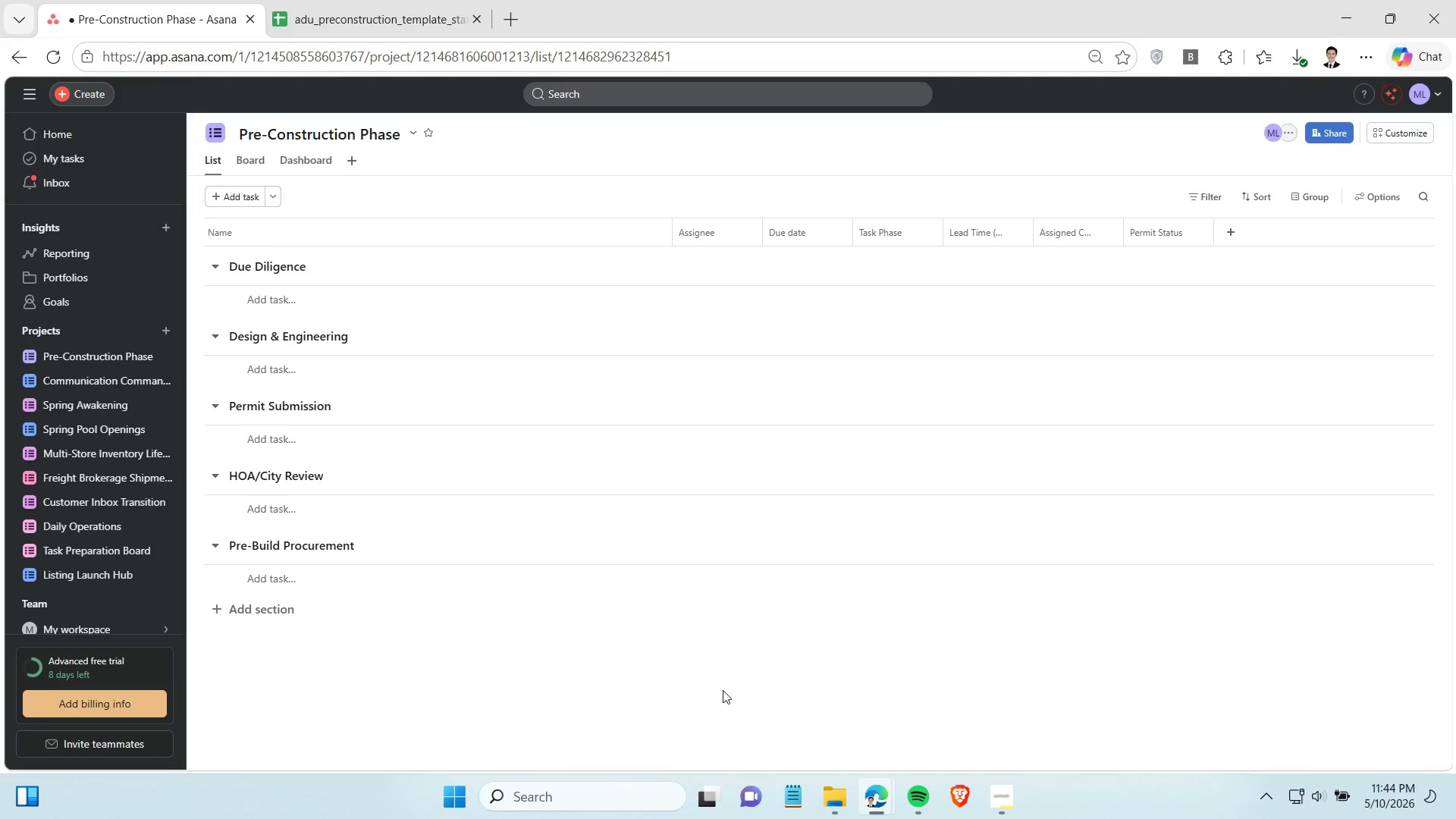 
scroll: coordinate [657, 495], scroll_direction: up, amount: 1.0
 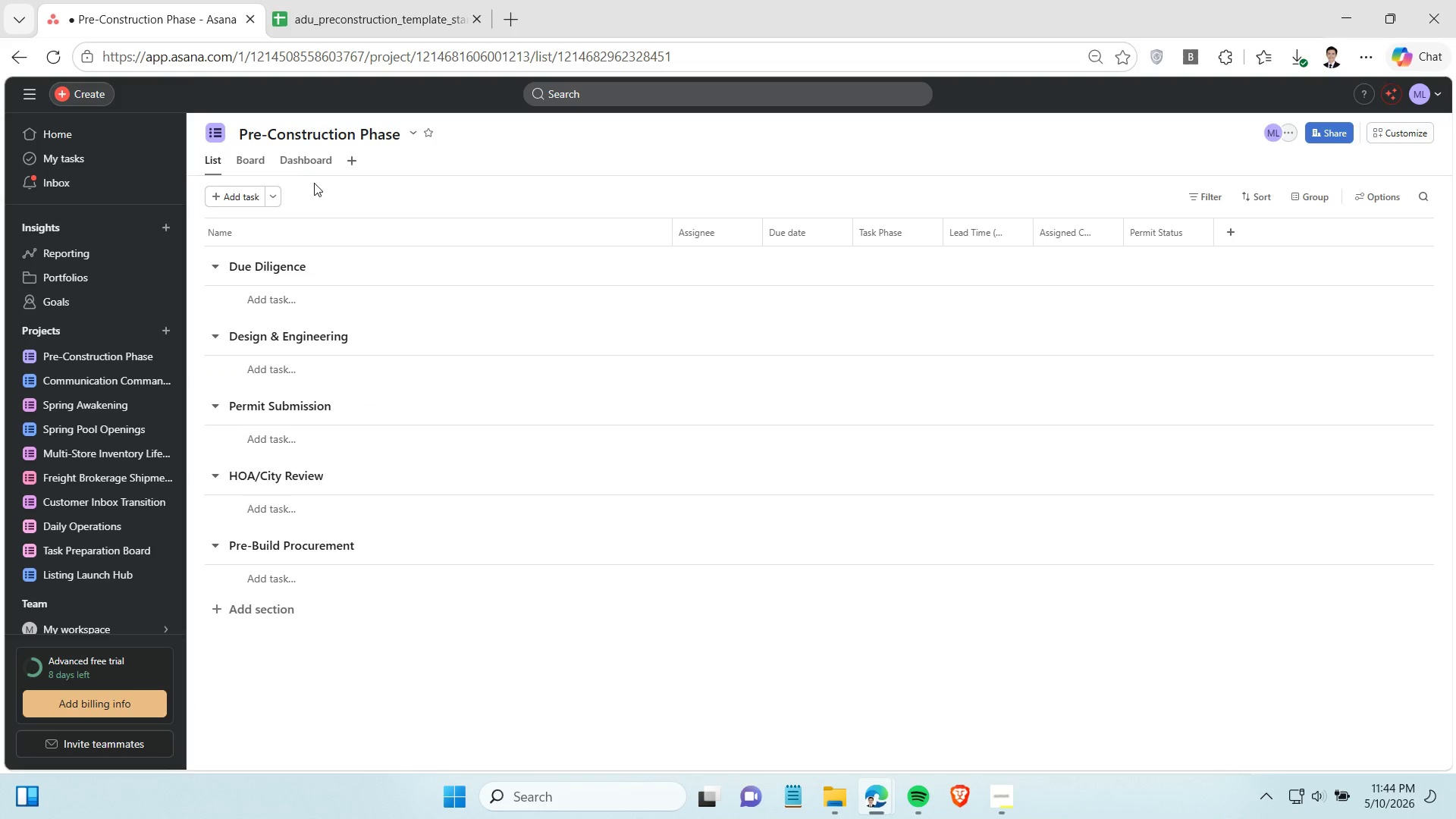 
left_click([256, 157])
 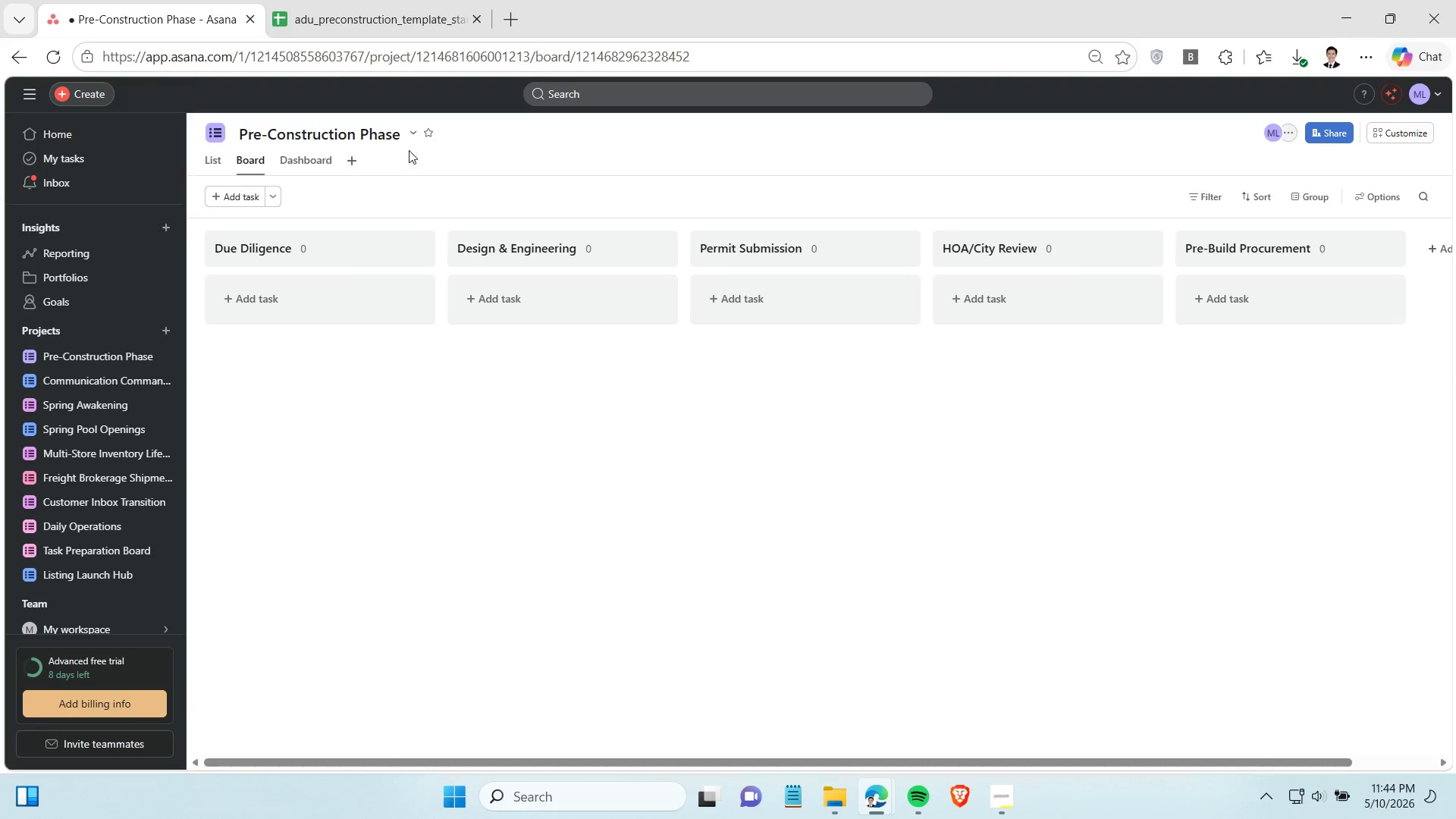 
left_click([415, 134])
 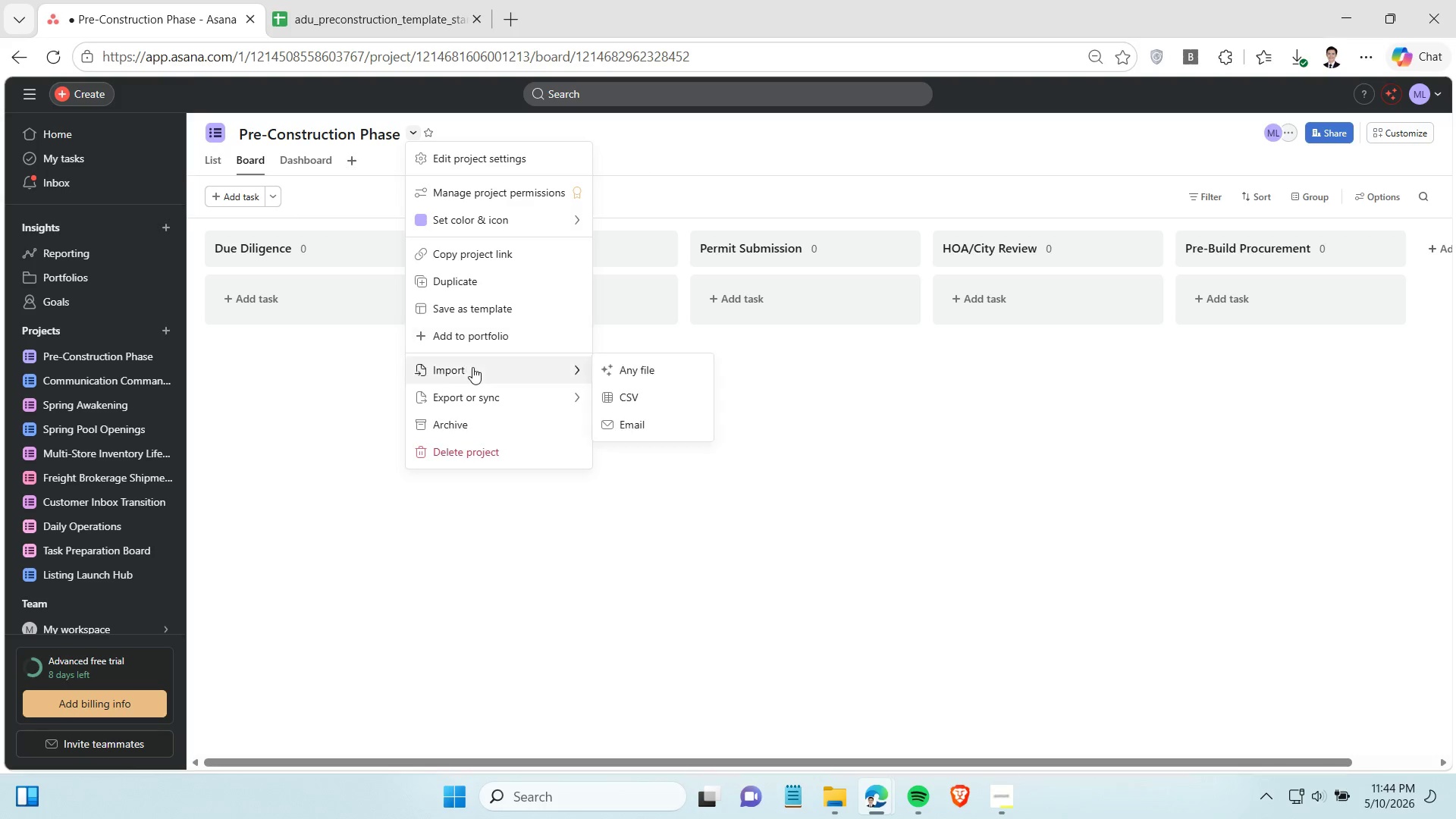 
left_click([473, 368])
 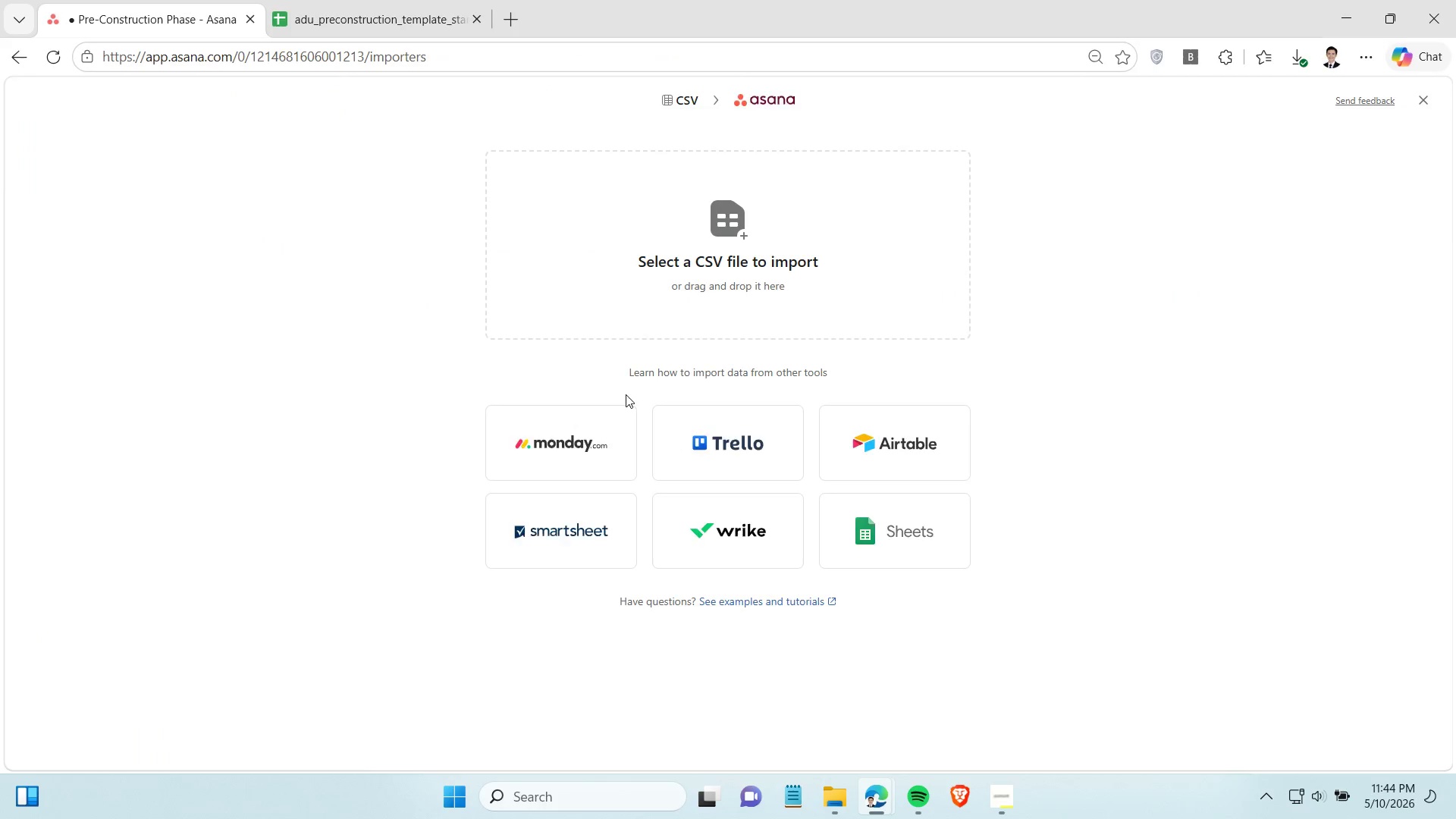 
left_click([702, 278])
 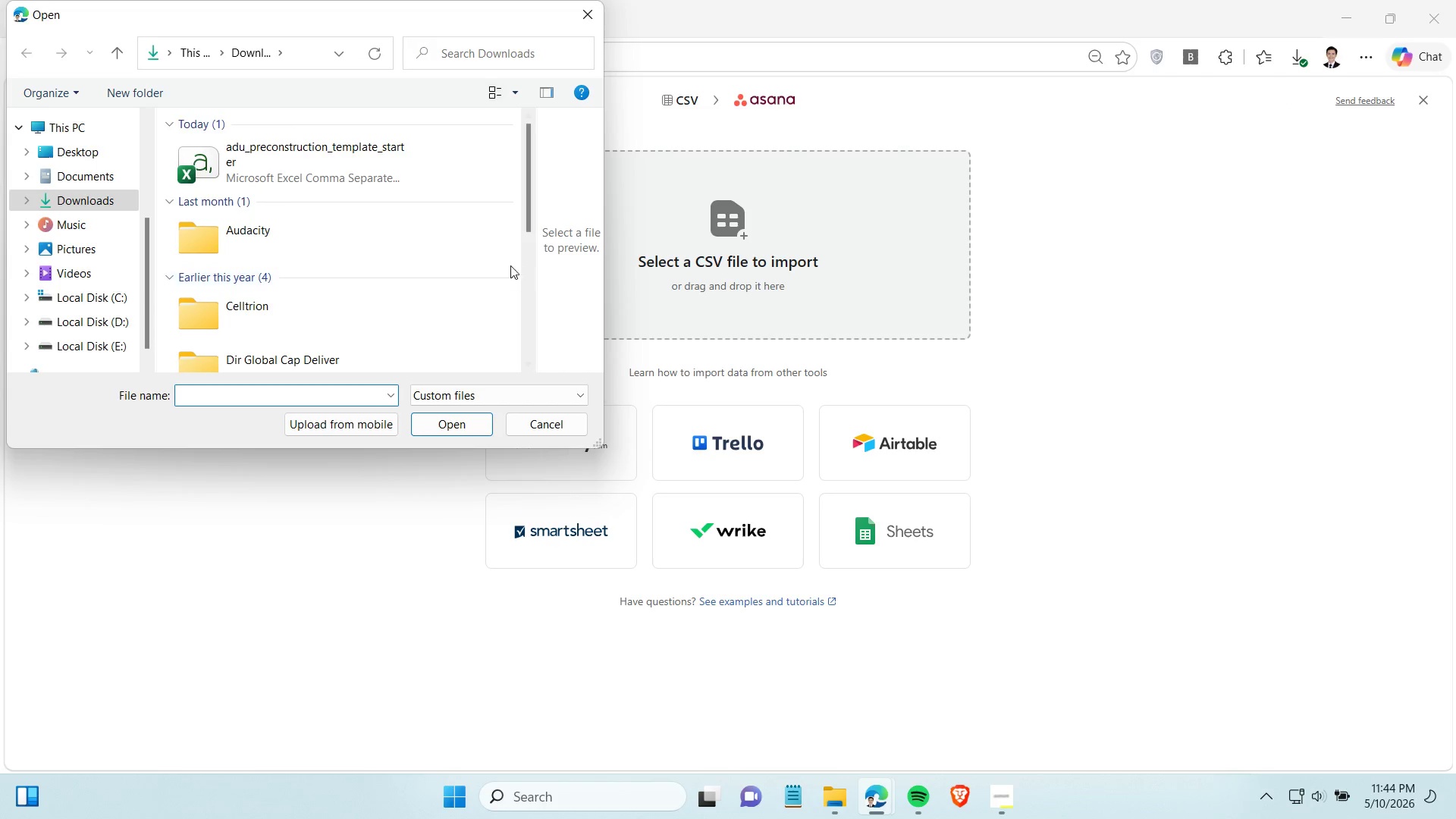 
left_click([331, 169])
 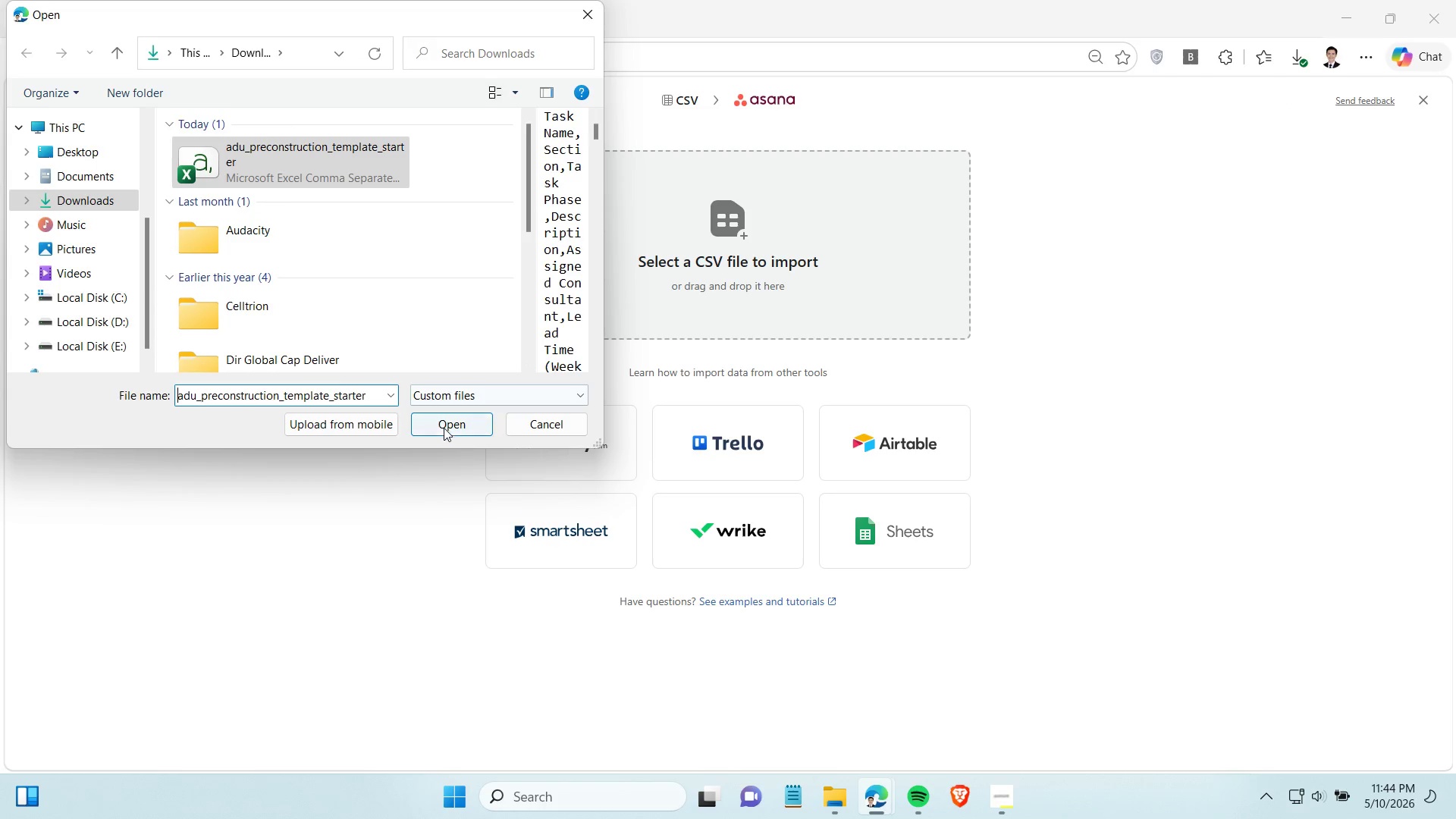 
left_click([444, 428])
 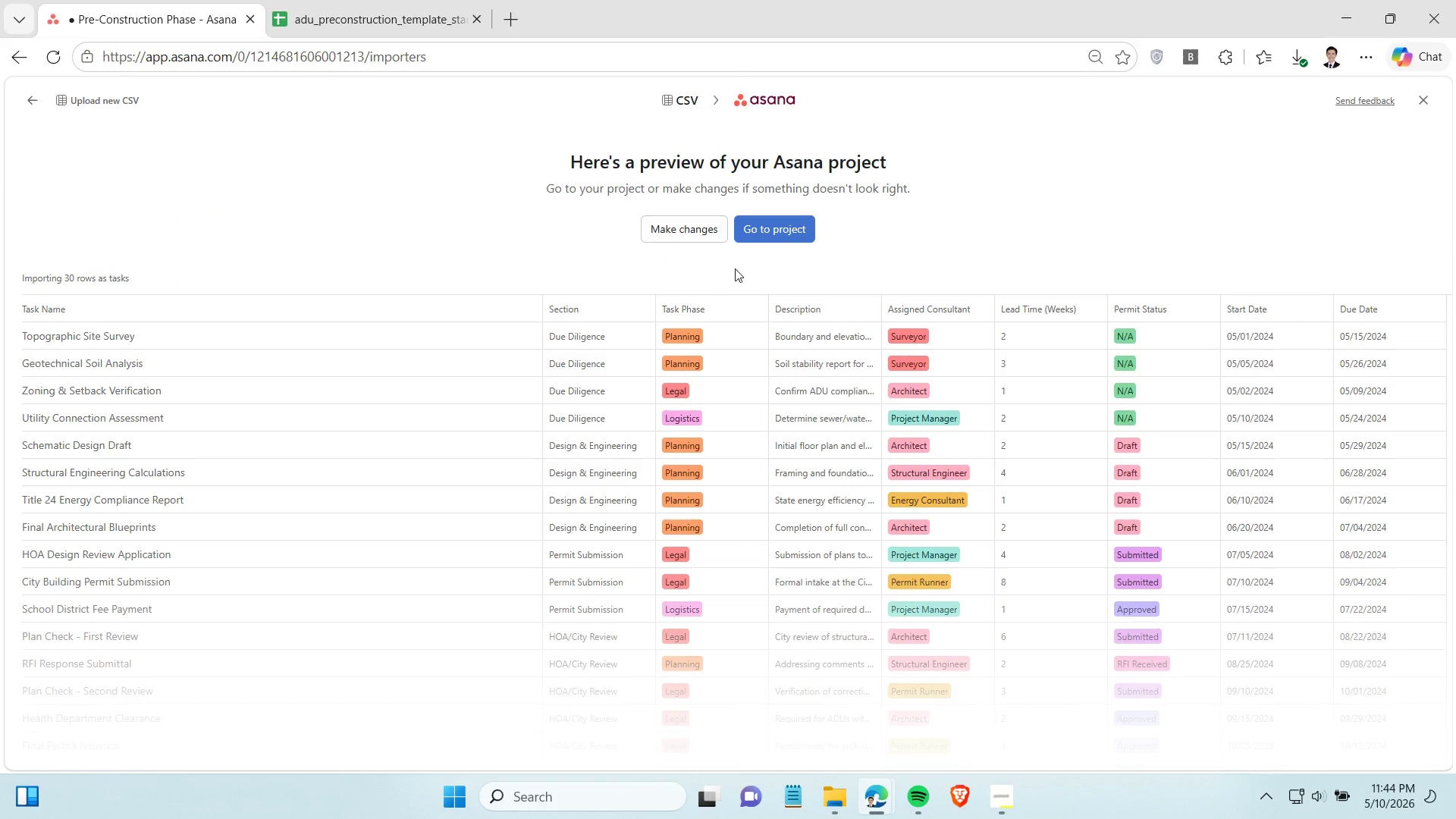 
left_click([770, 233])
 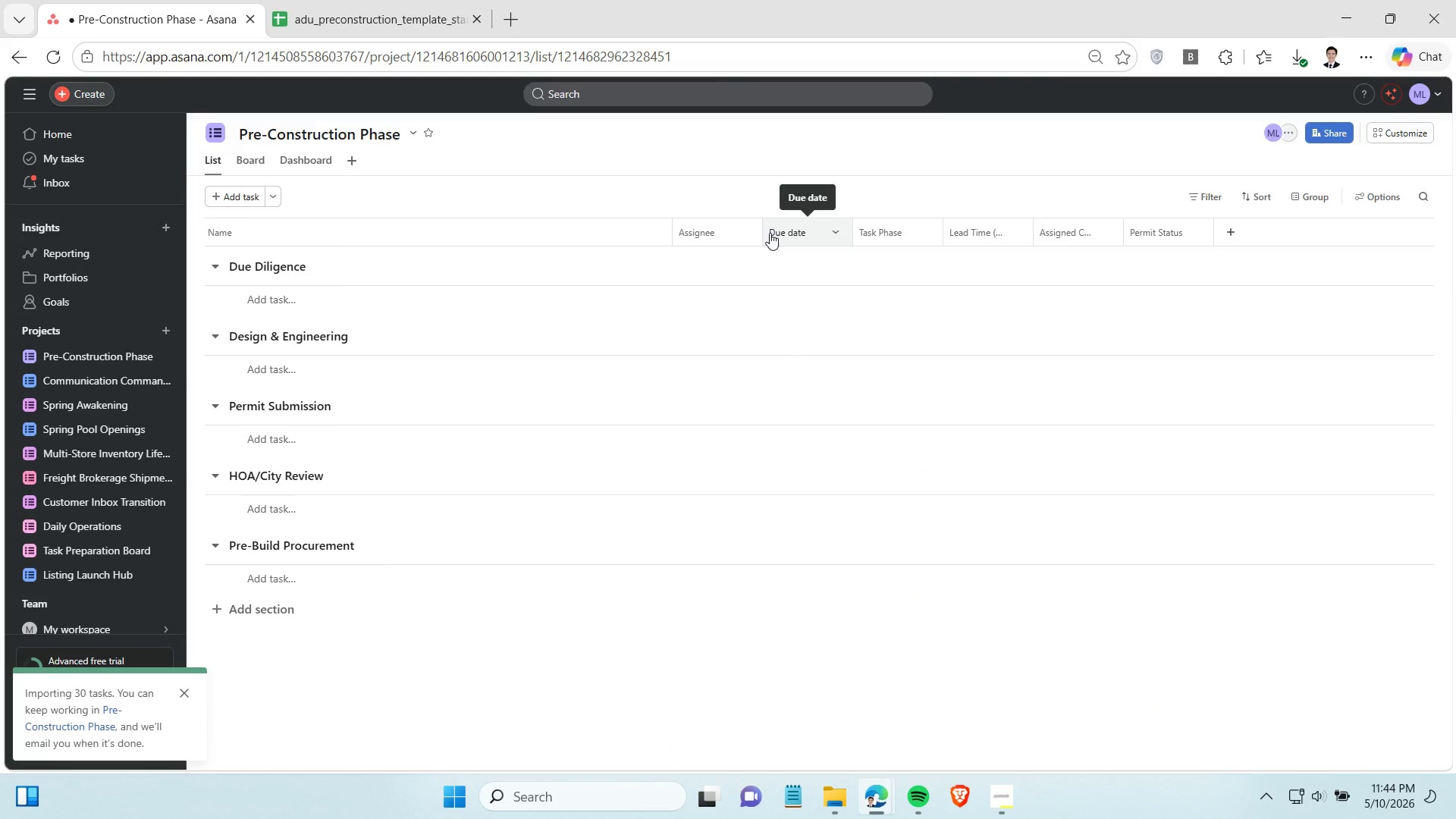 
wait(11.84)
 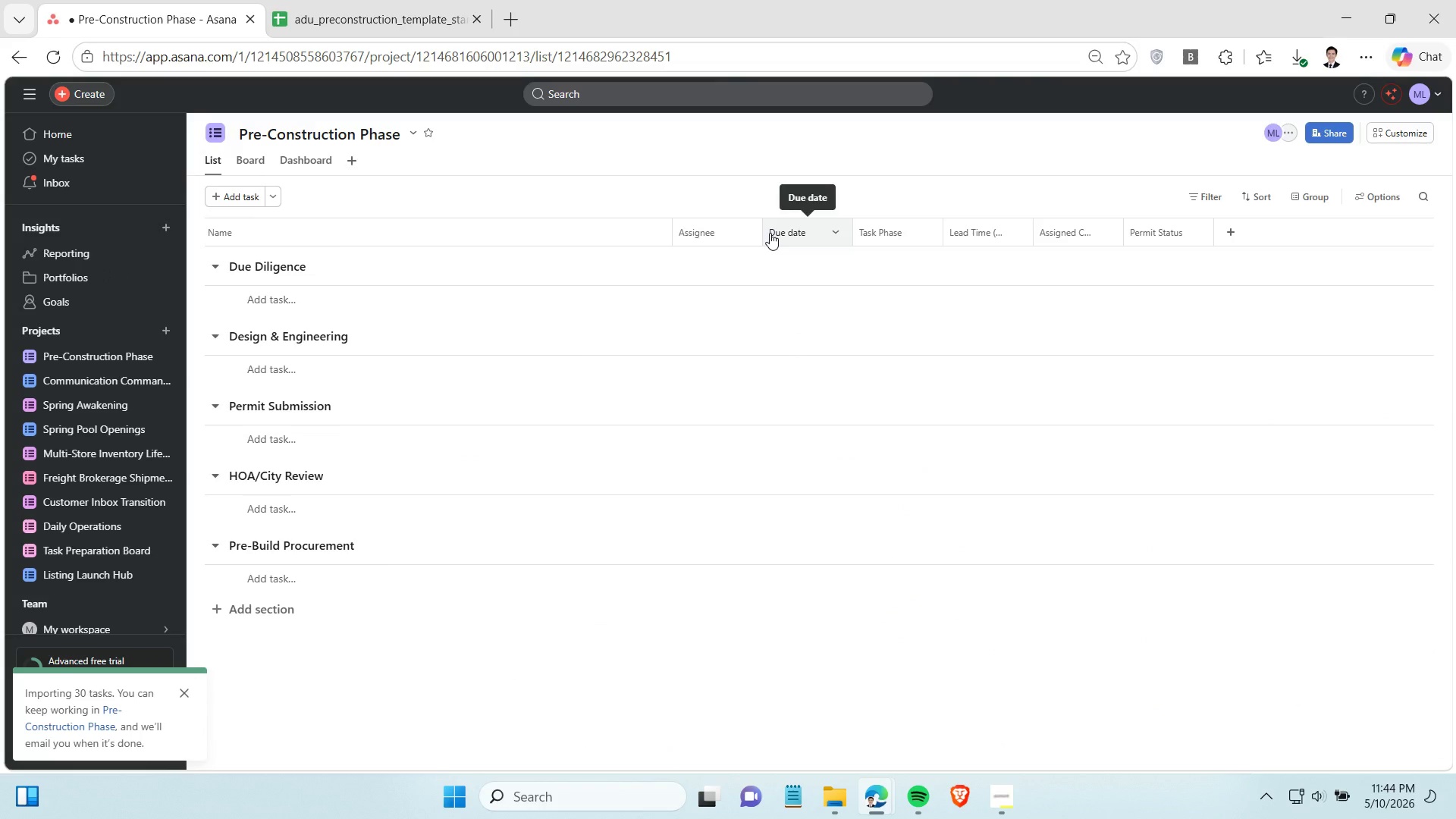 
left_click([50, 54])
 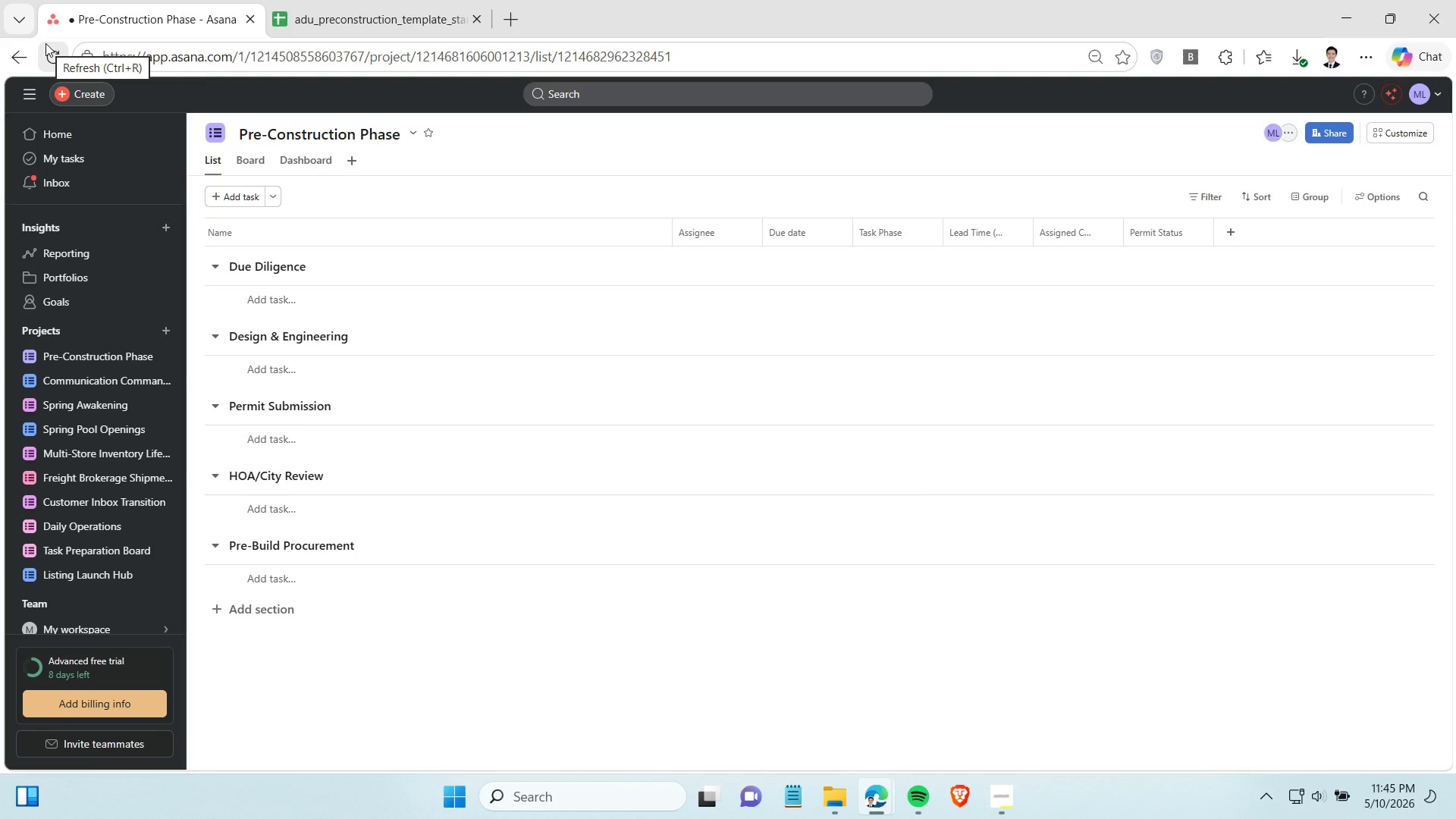 
wait(22.0)
 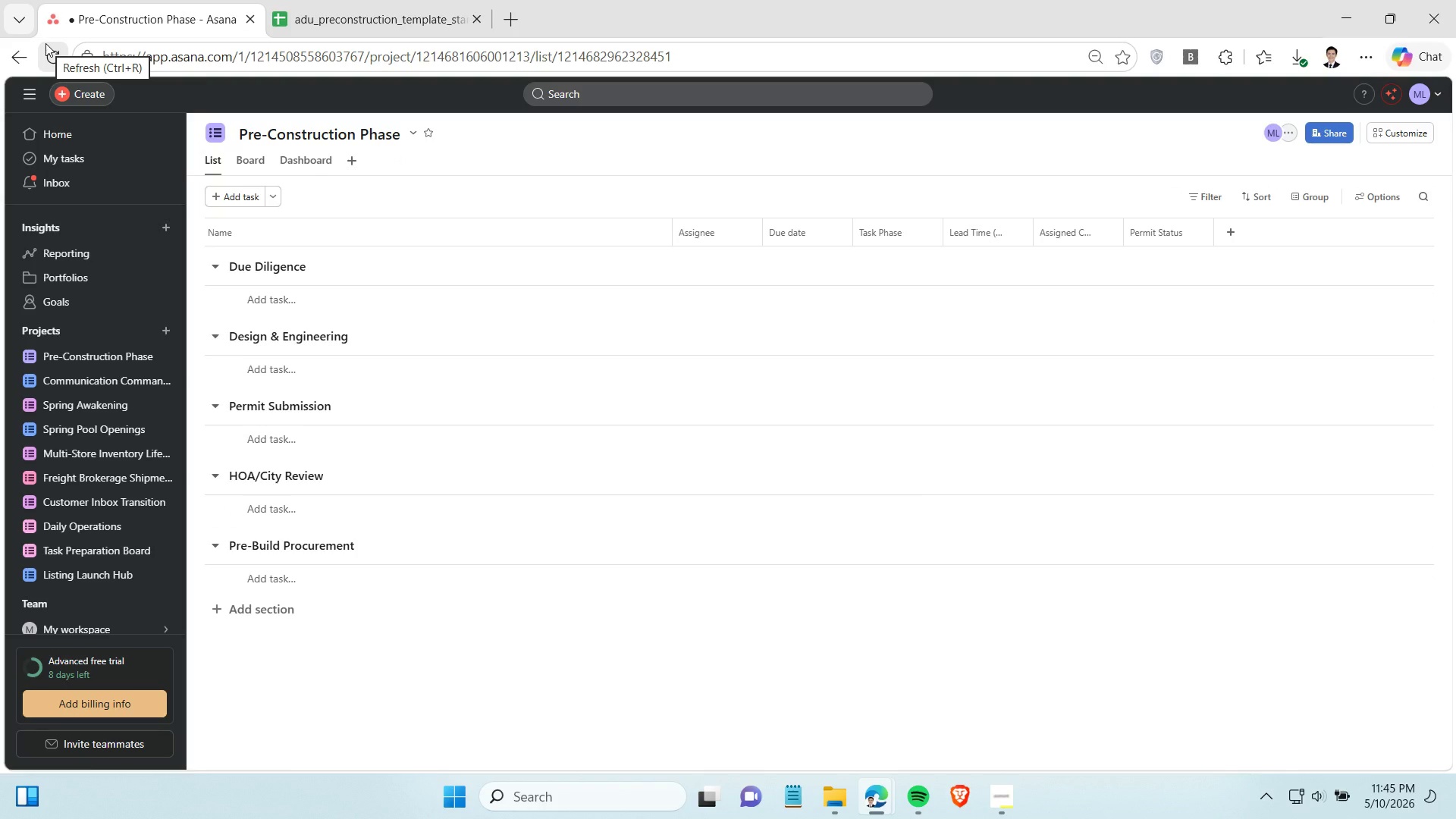 
left_click([247, 167])
 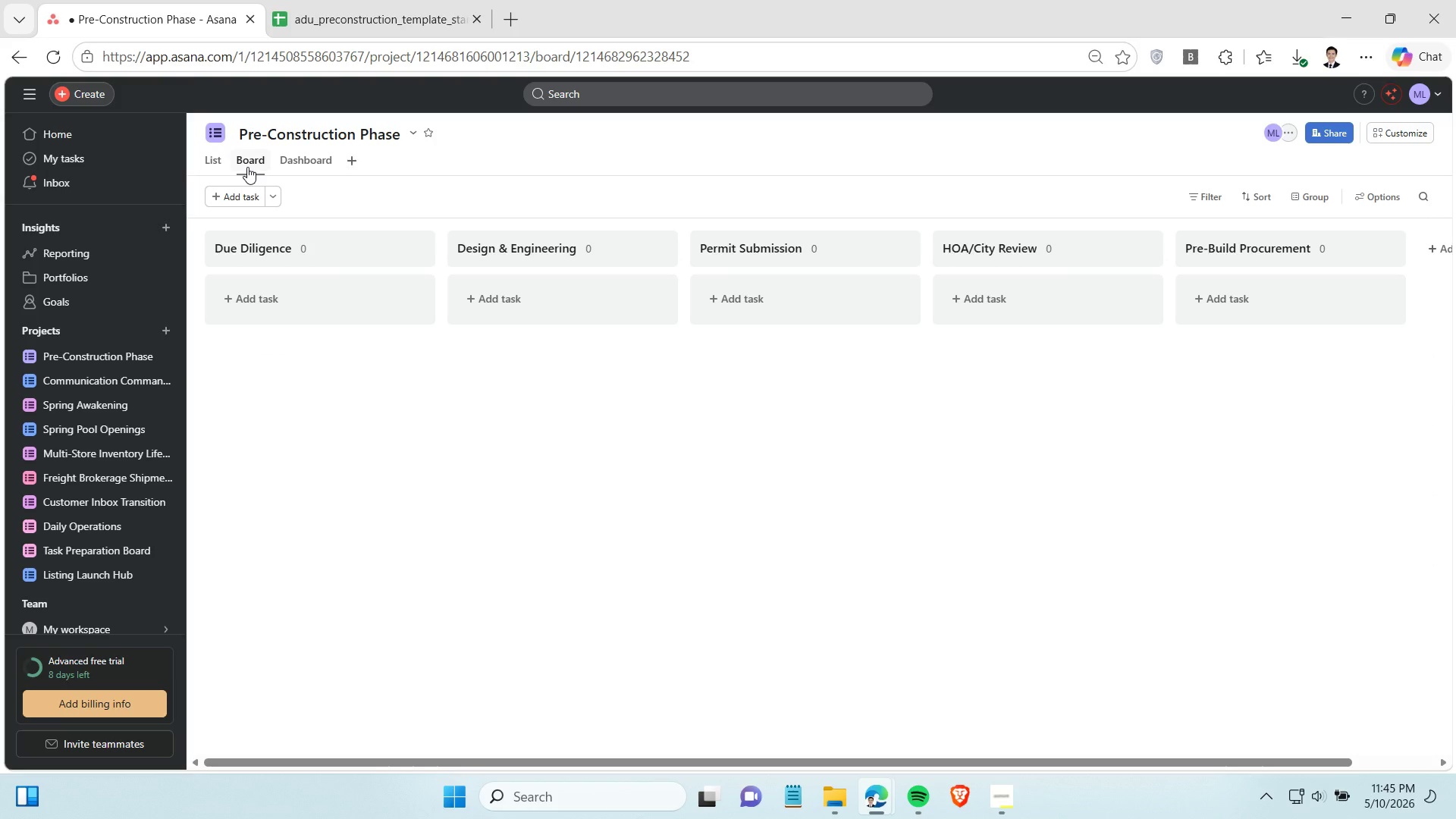 
wait(7.42)
 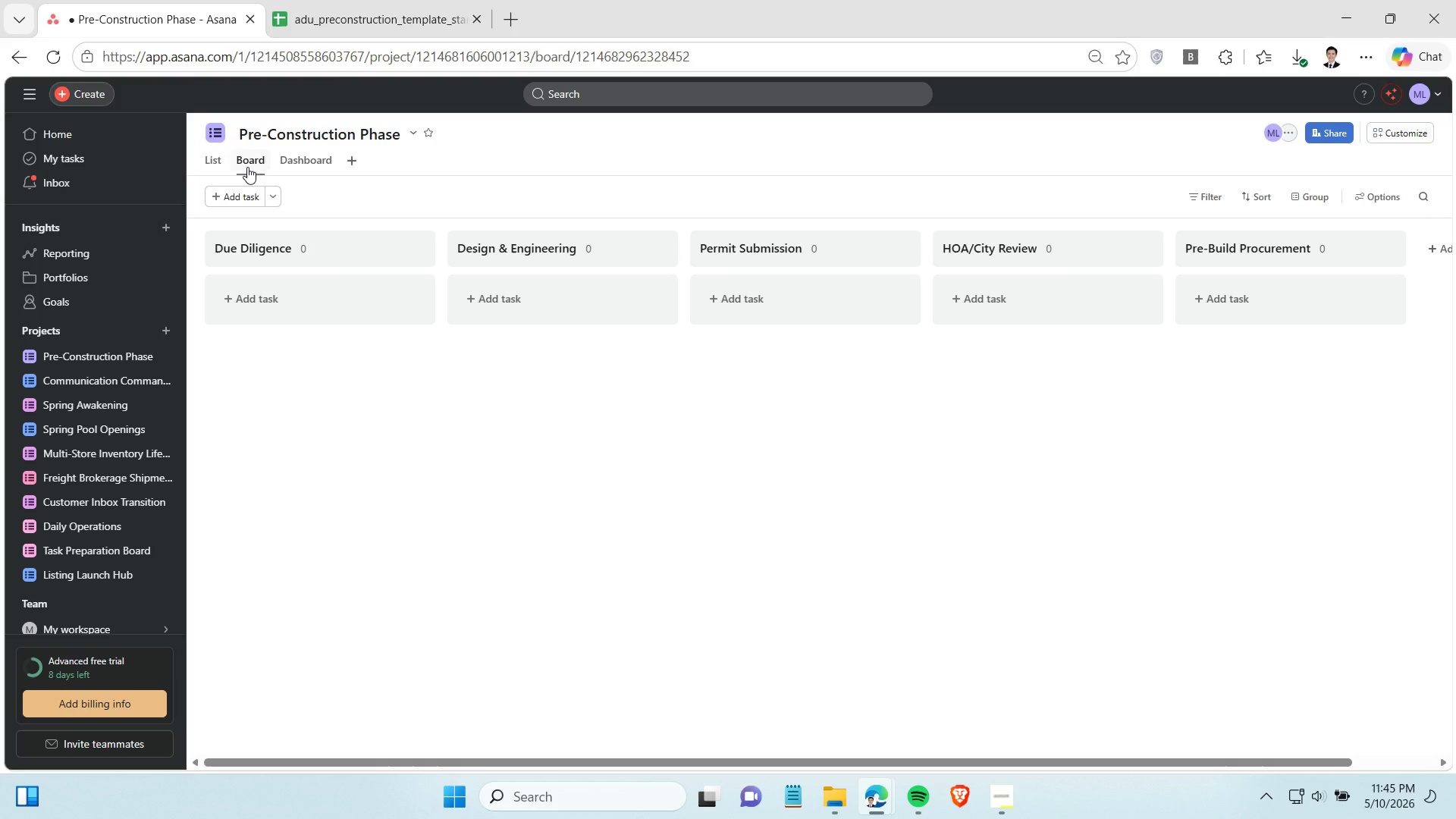 
left_click([295, 164])
 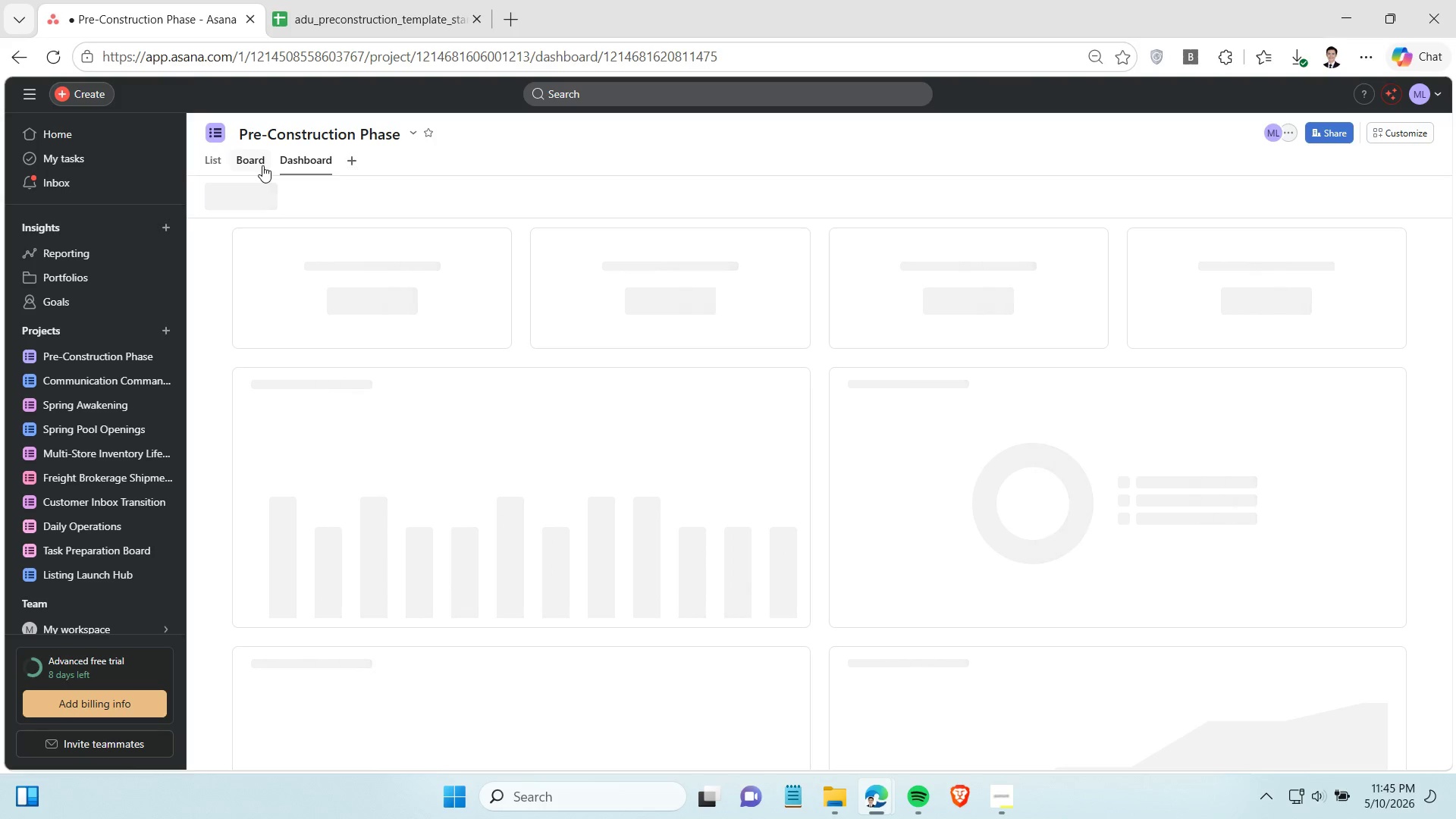 
left_click([262, 165])
 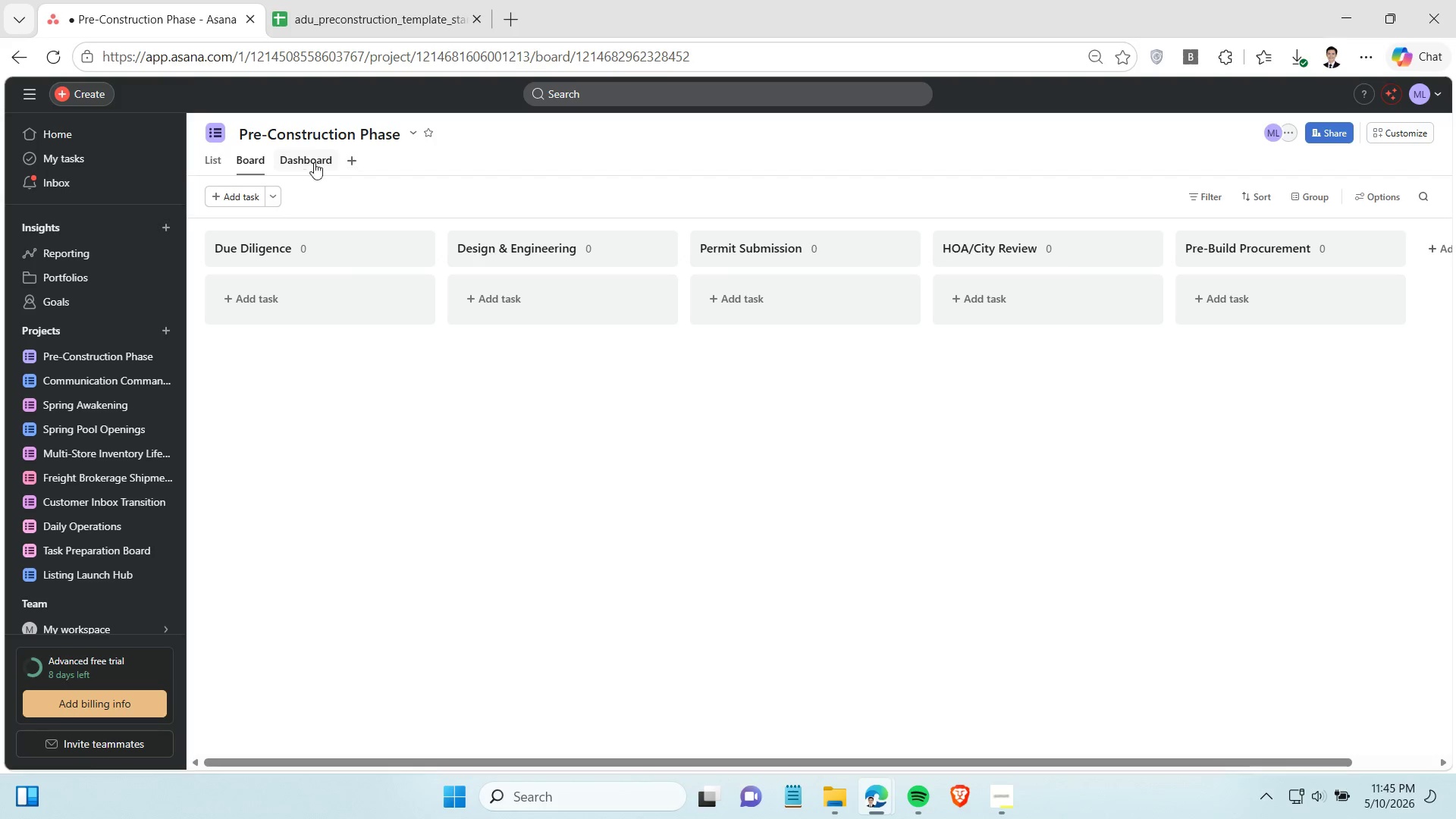 
left_click([413, 136])
 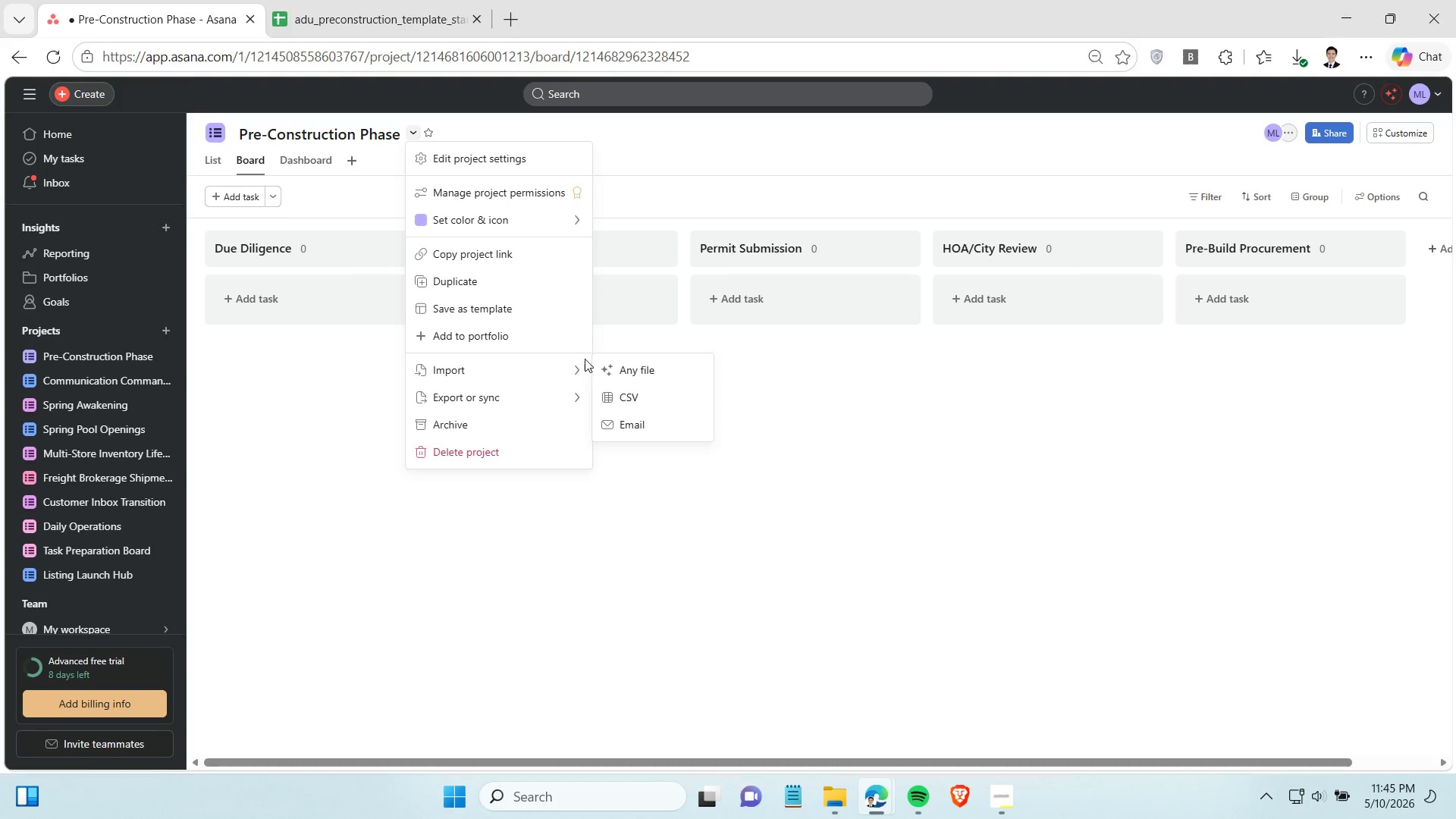 
left_click([620, 393])
 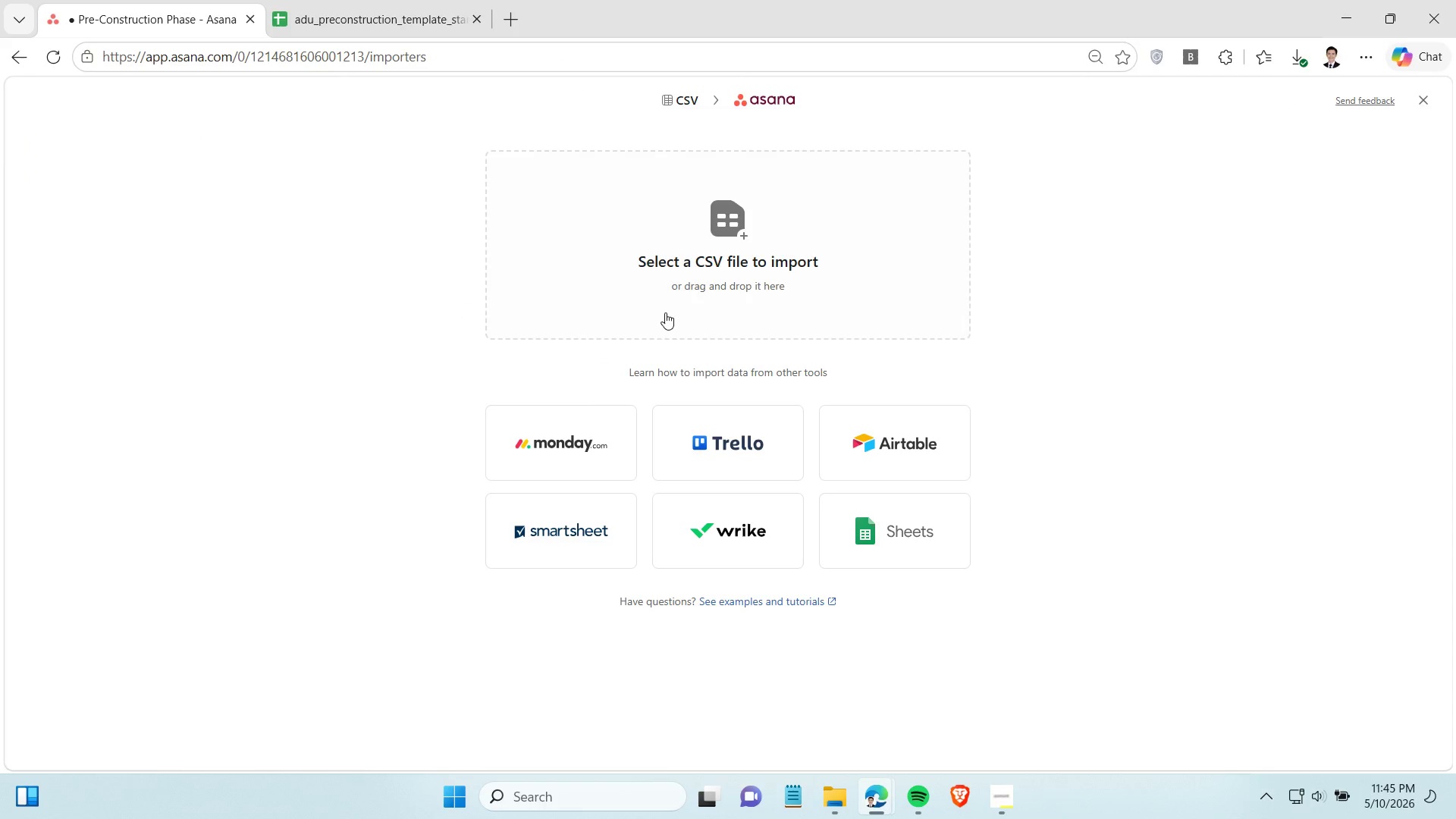 
left_click([670, 298])
 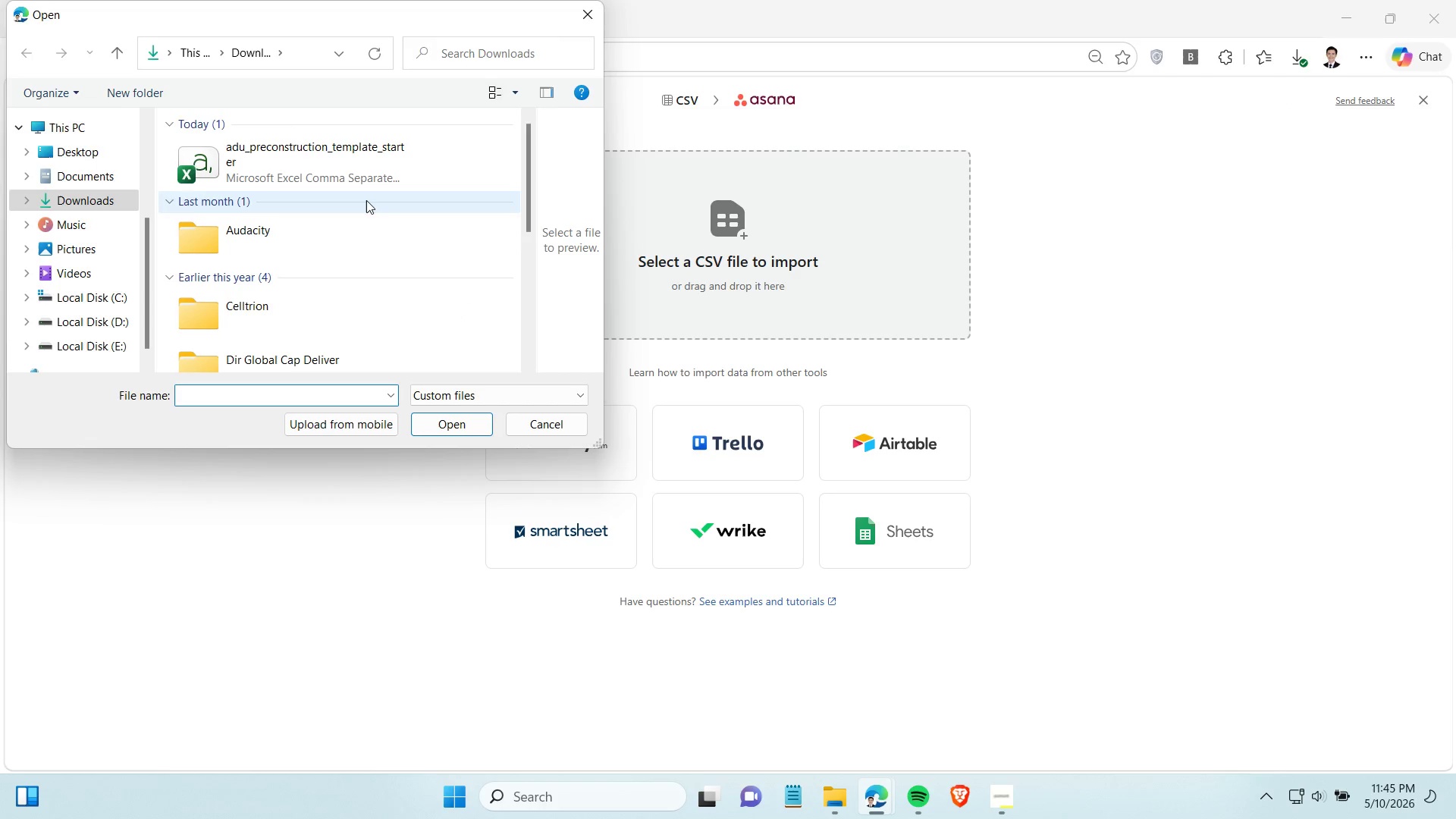 
left_click([372, 180])
 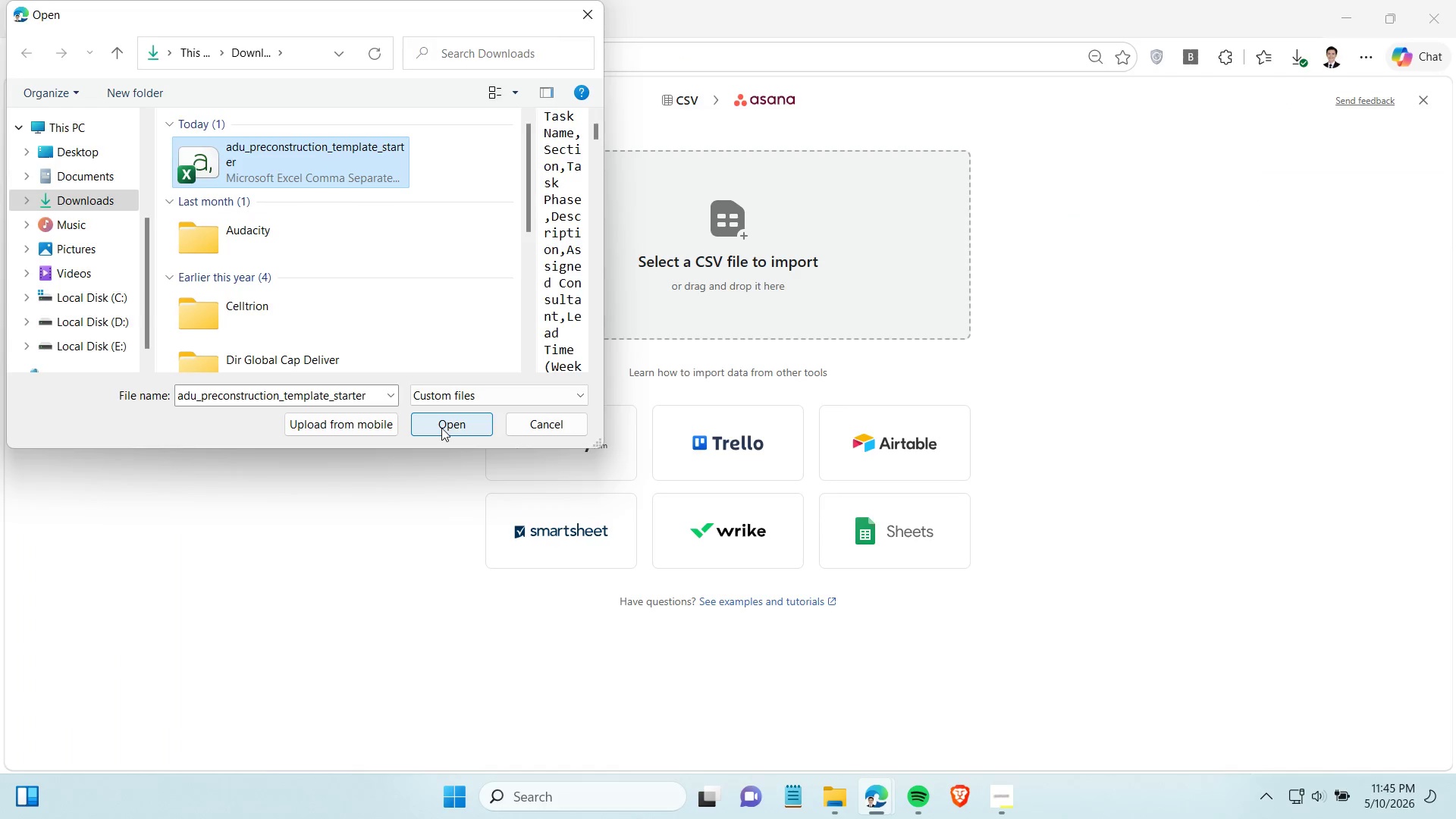 
left_click([441, 428])
 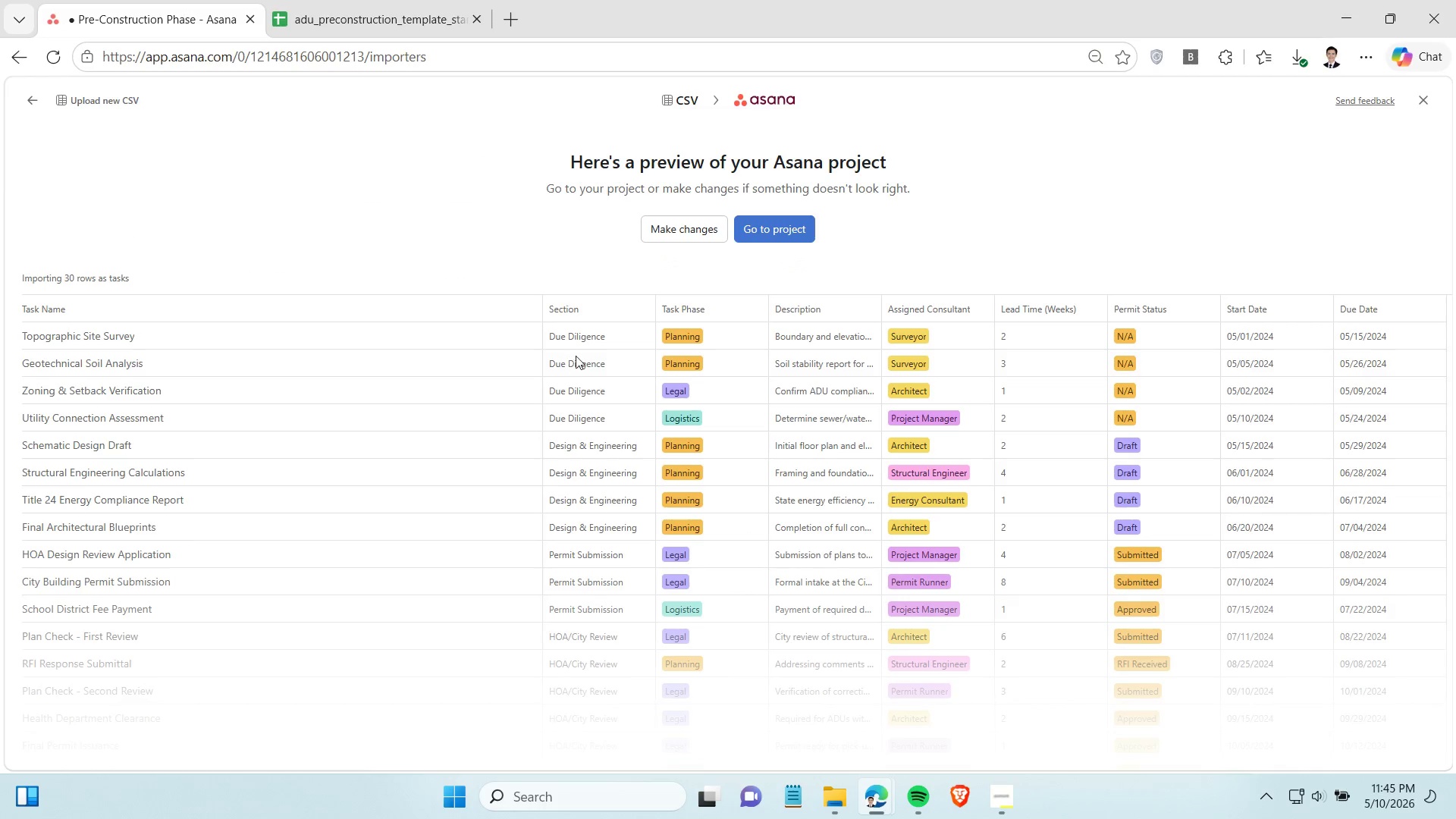 
scroll: coordinate [585, 365], scroll_direction: down, amount: 3.0
 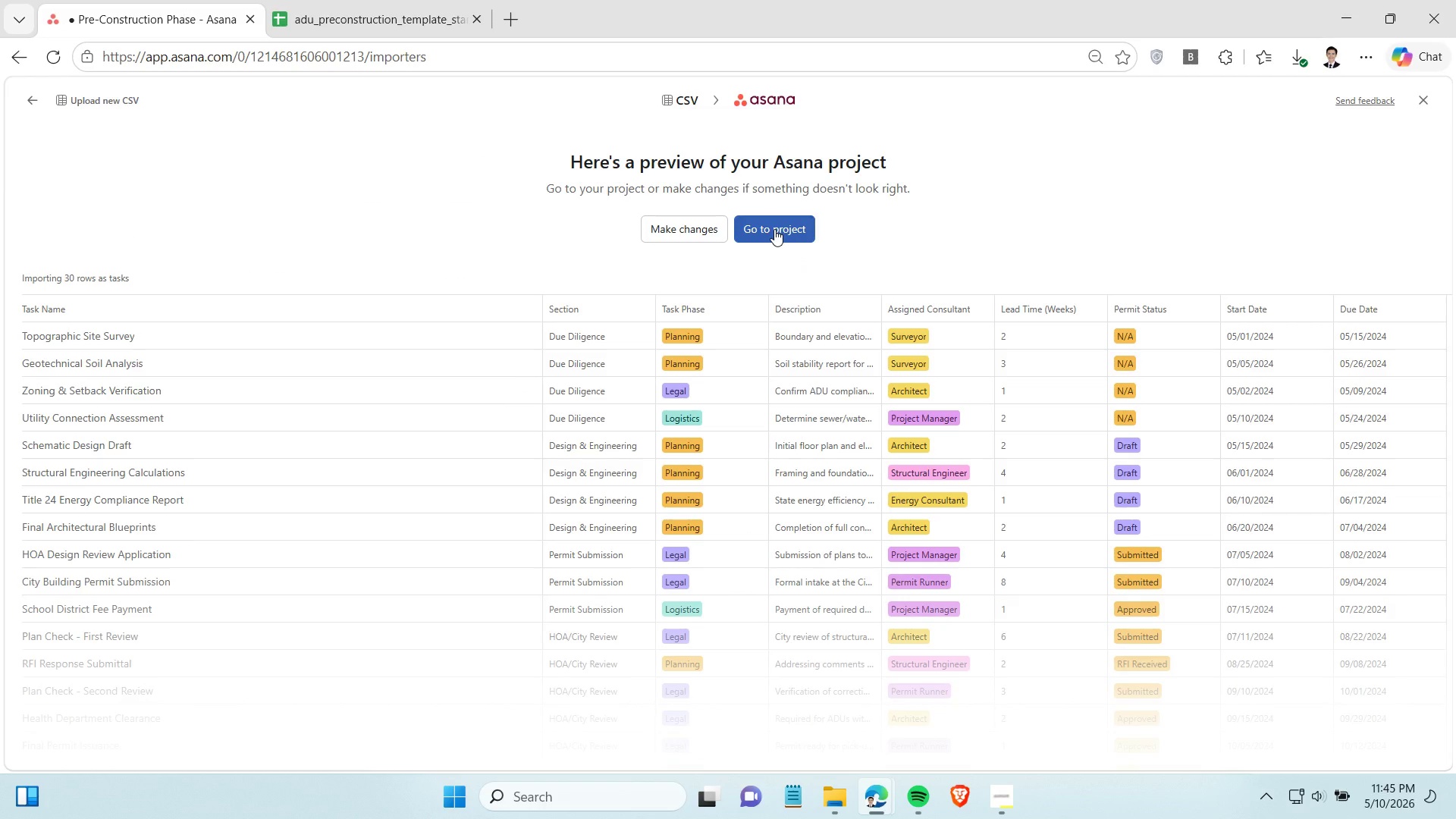 
left_click([774, 229])
 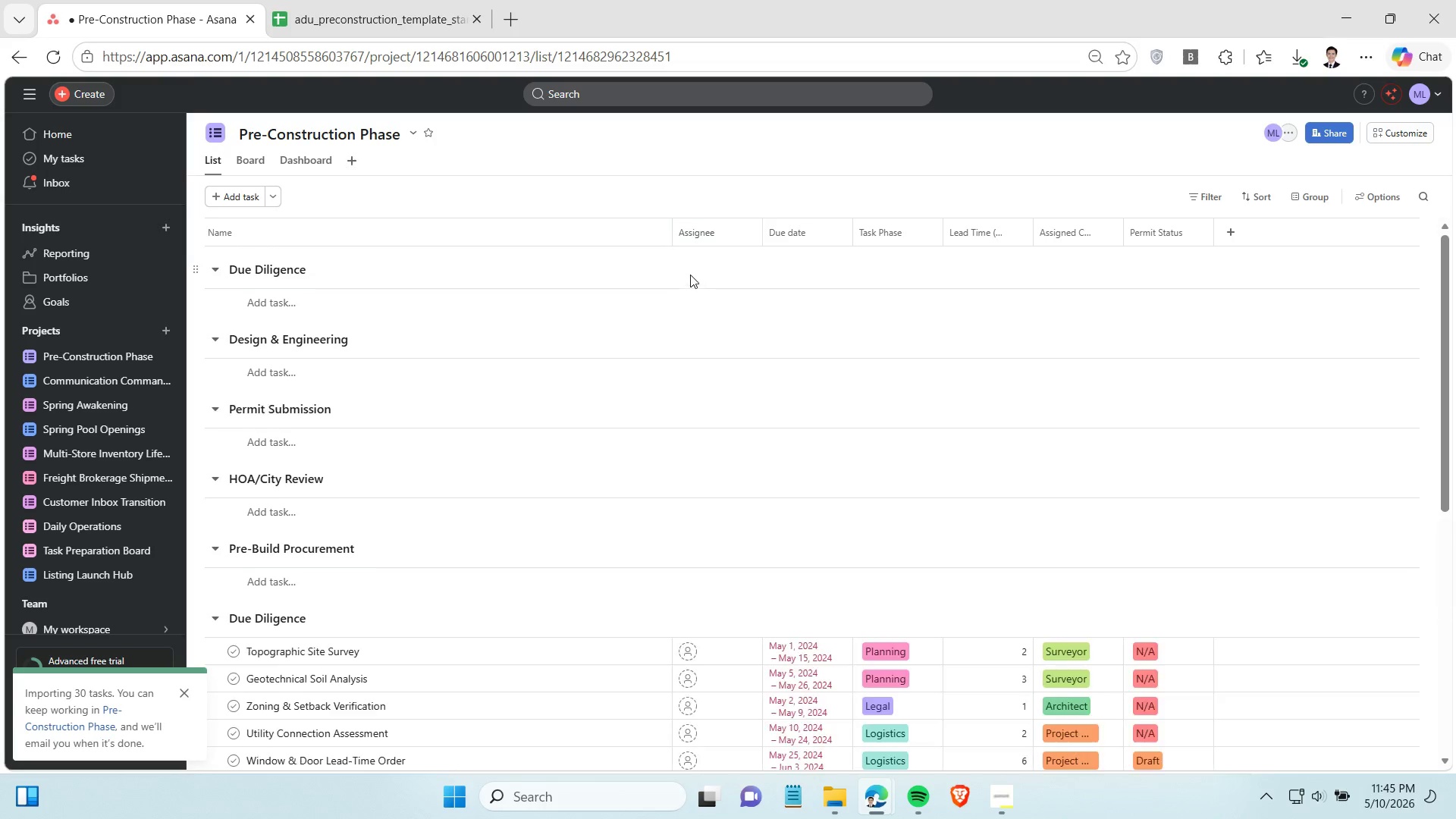 
wait(12.05)
 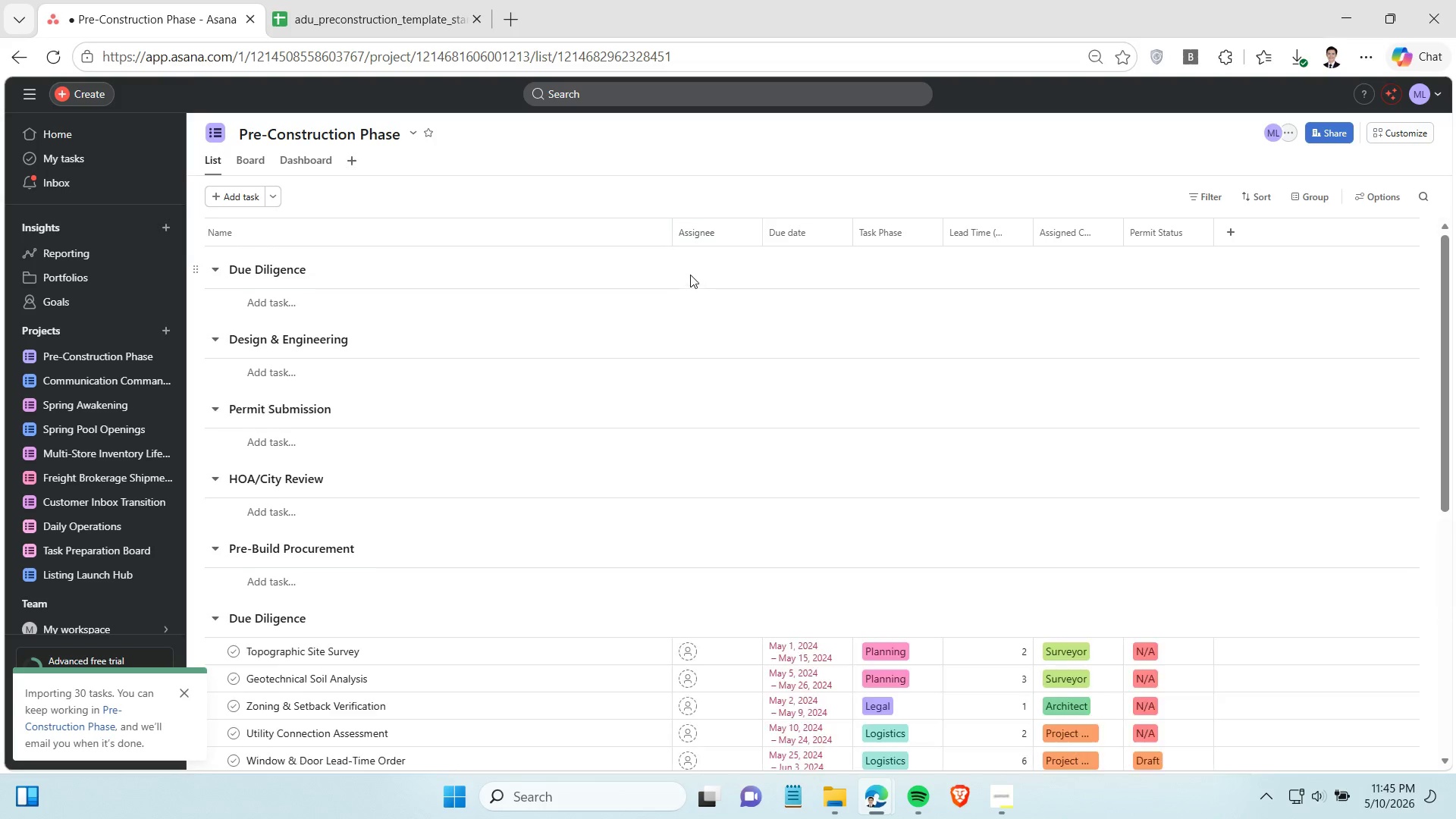 
scroll: coordinate [469, 649], scroll_direction: down, amount: 4.0
 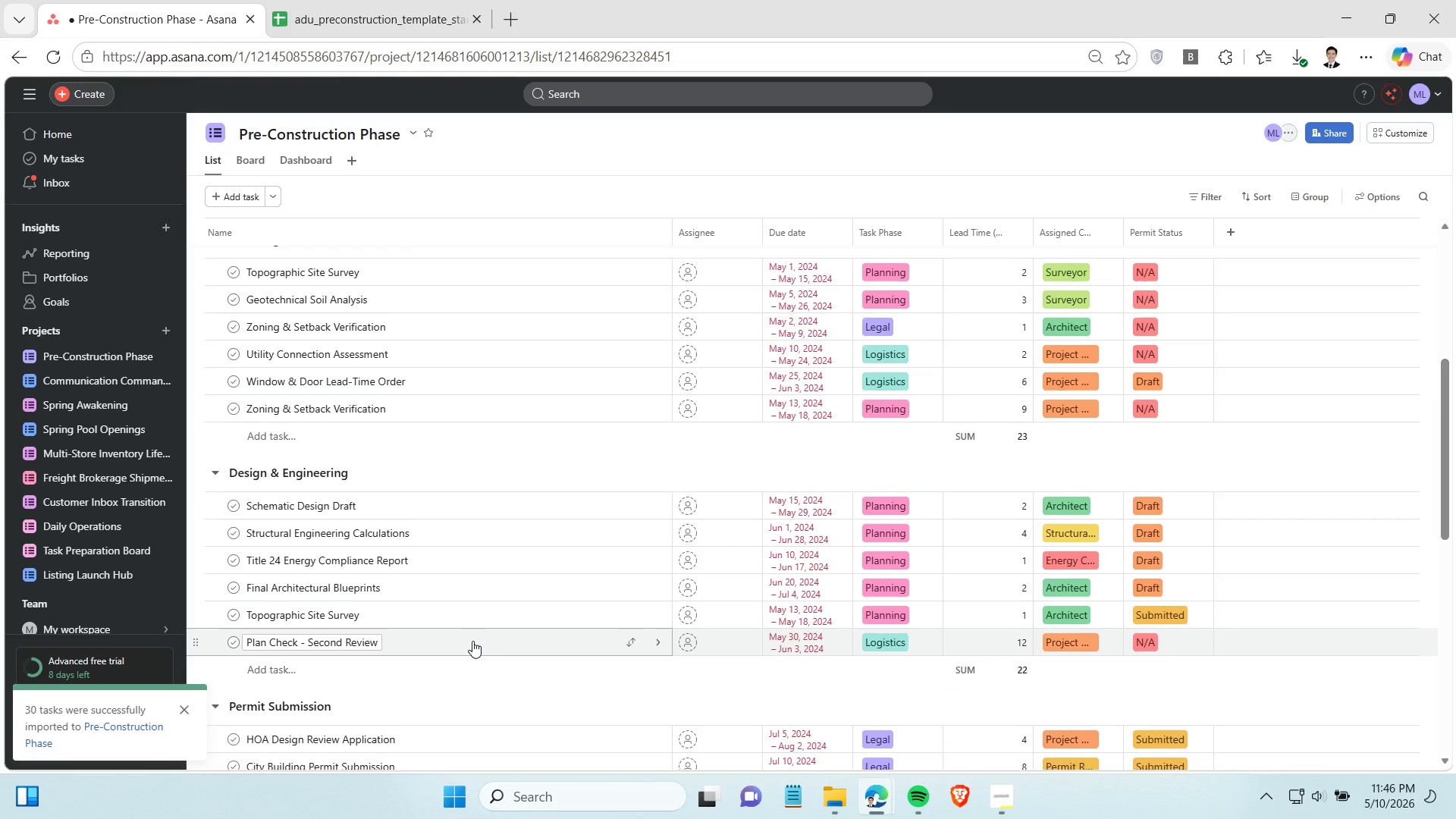 
scroll: coordinate [472, 641], scroll_direction: up, amount: 2.0
 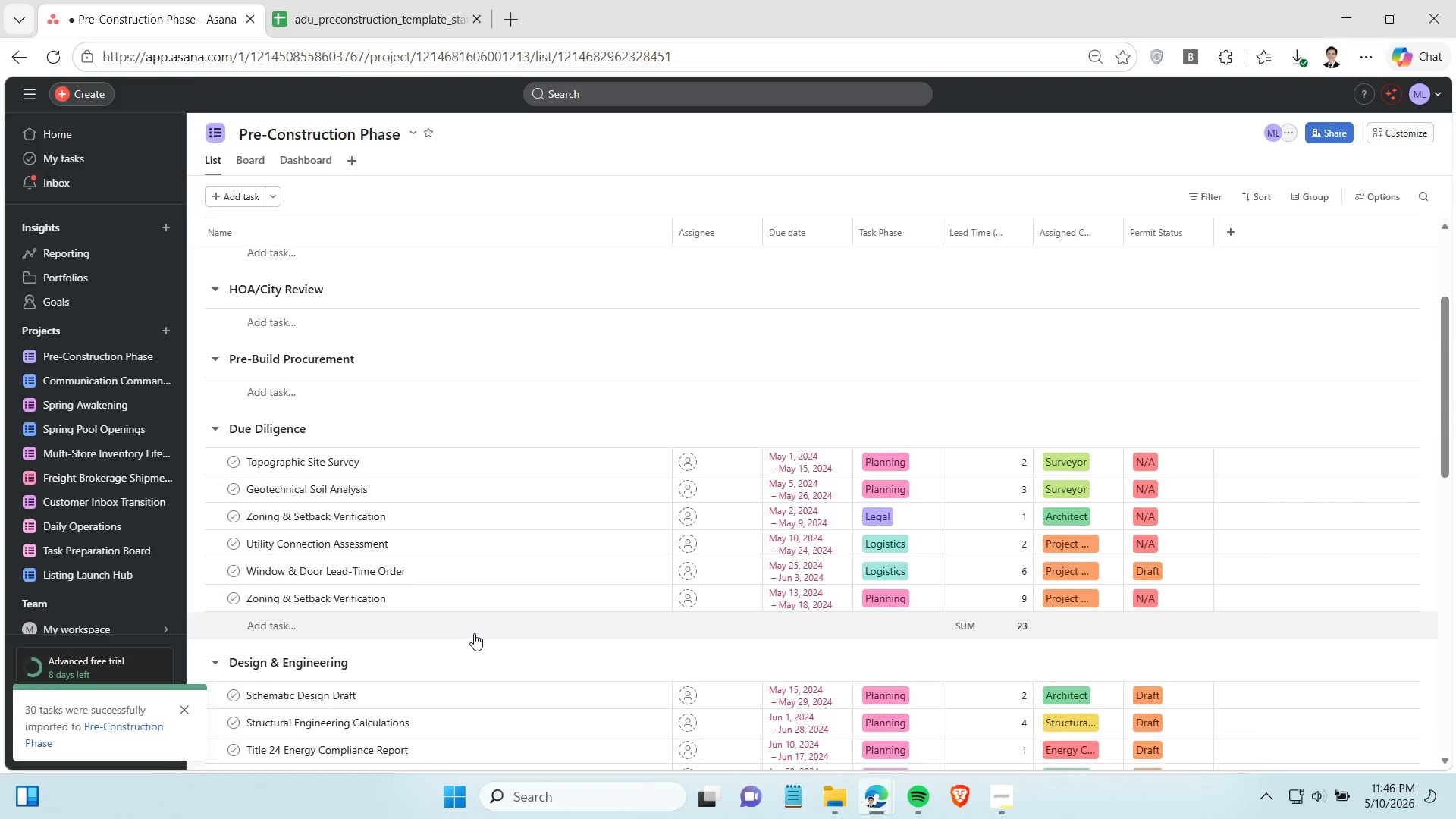 
scroll: coordinate [381, 460], scroll_direction: down, amount: 3.0
 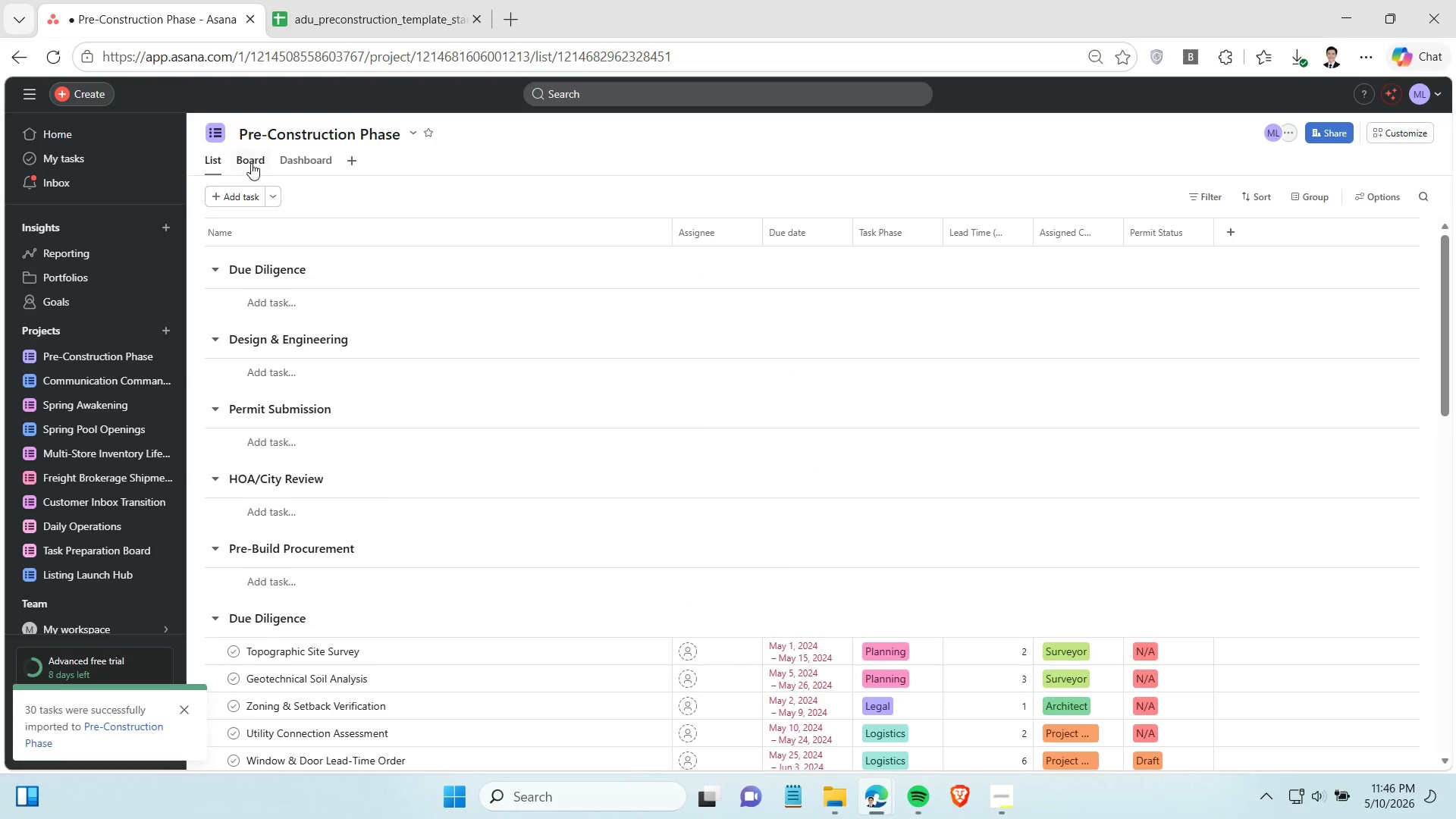 
left_click([251, 163])
 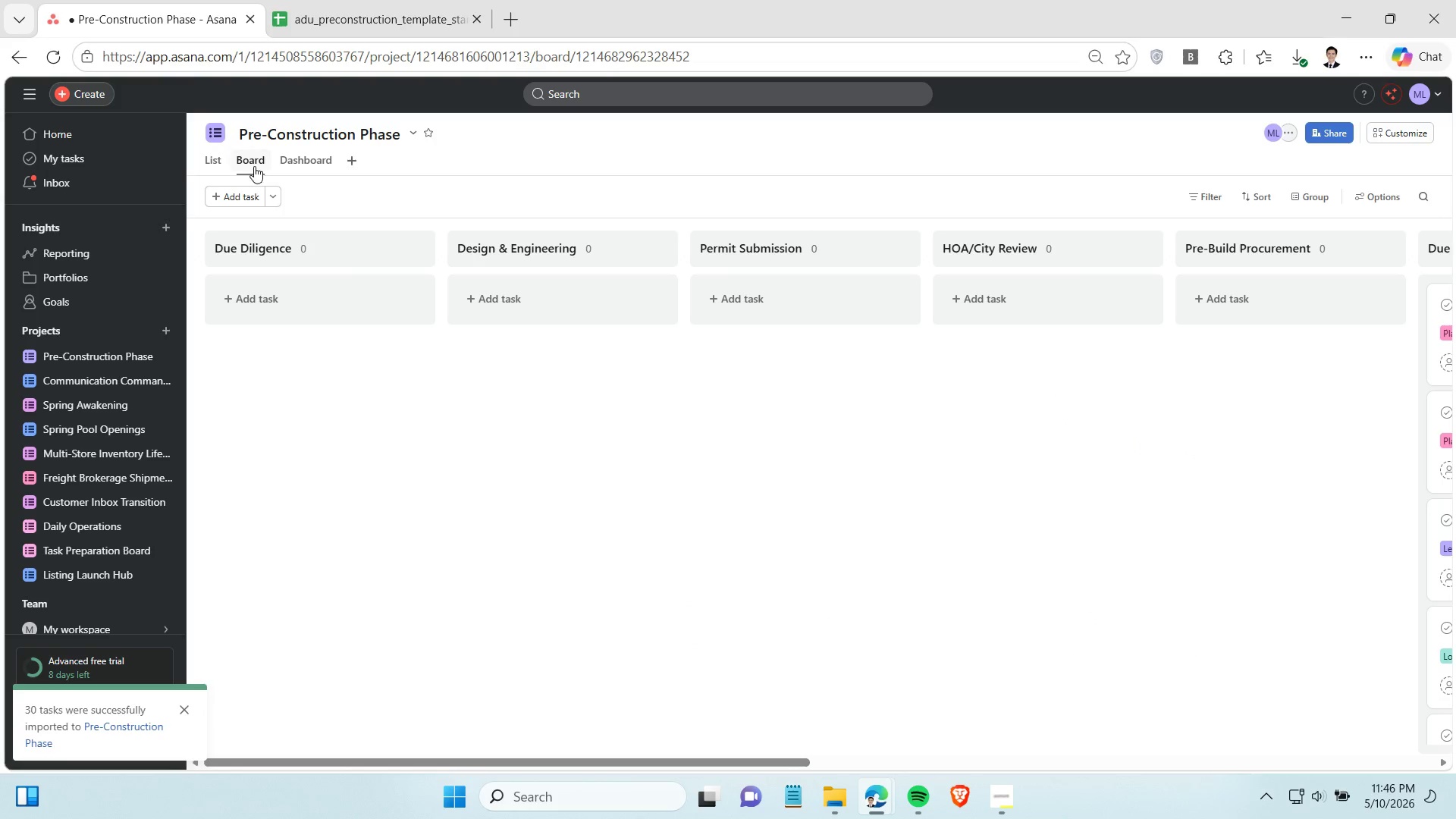 
left_click_drag(start_coordinate=[540, 764], to_coordinate=[288, 769])
 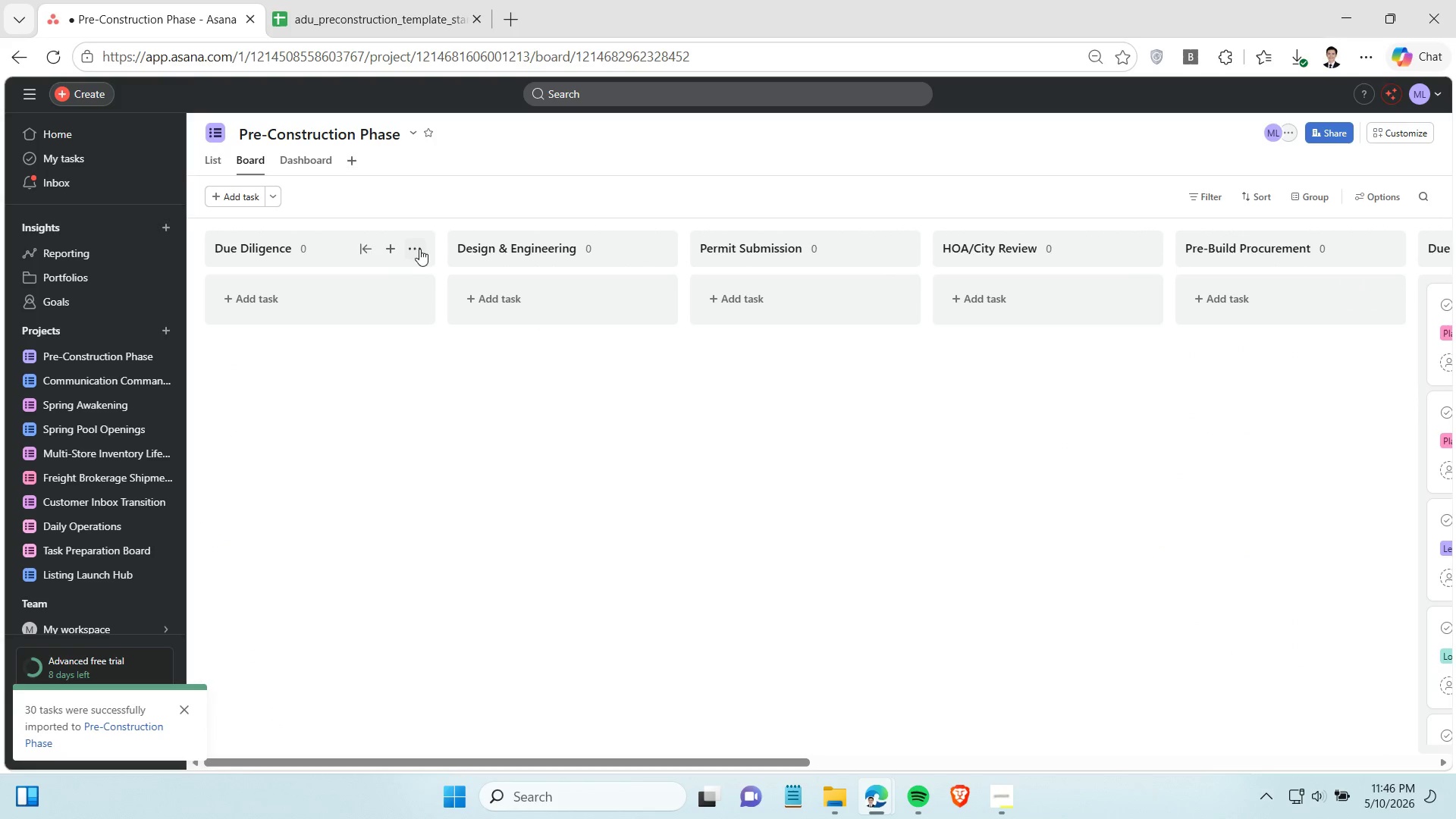 
left_click([412, 243])
 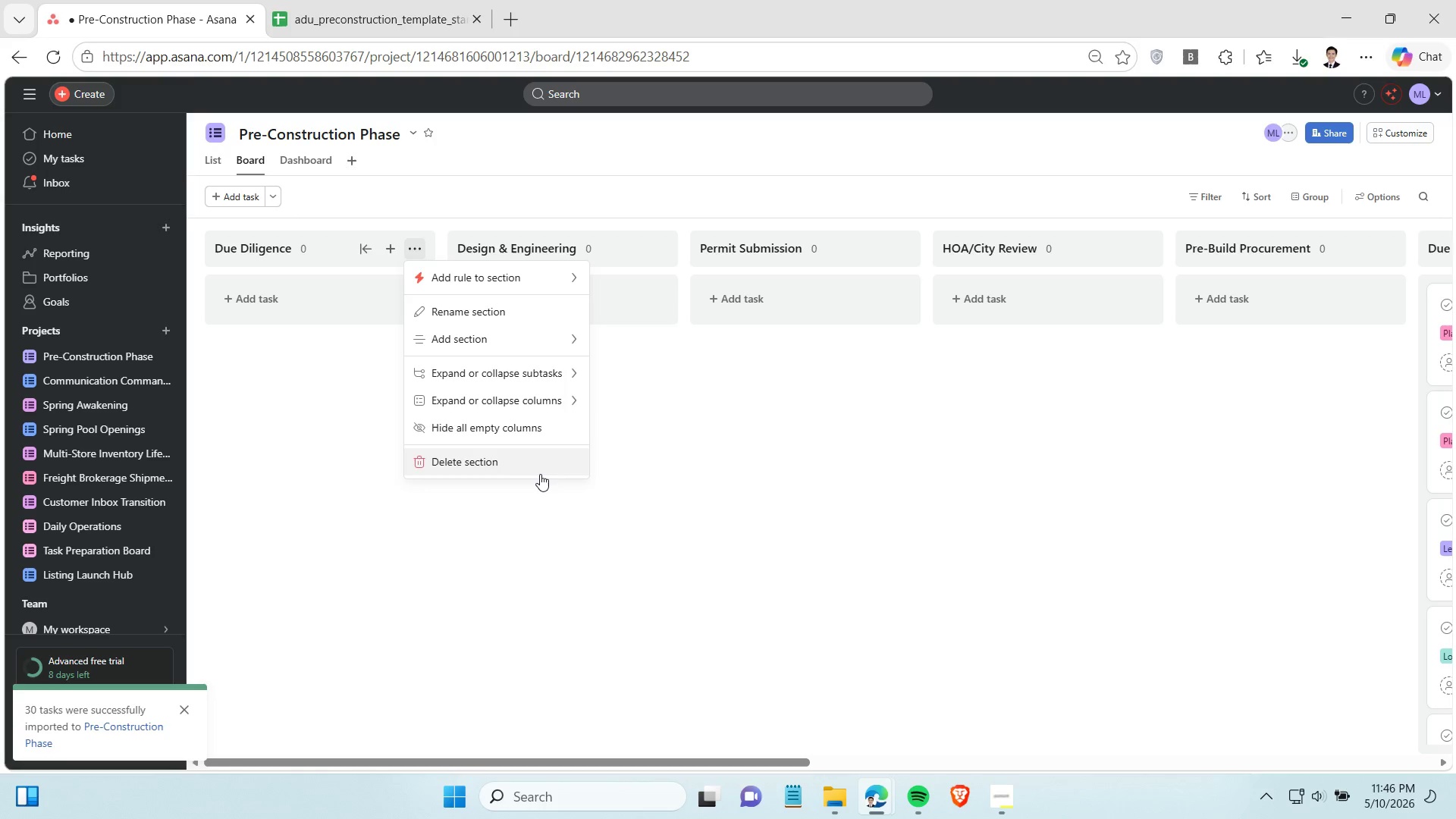 
left_click([540, 469])
 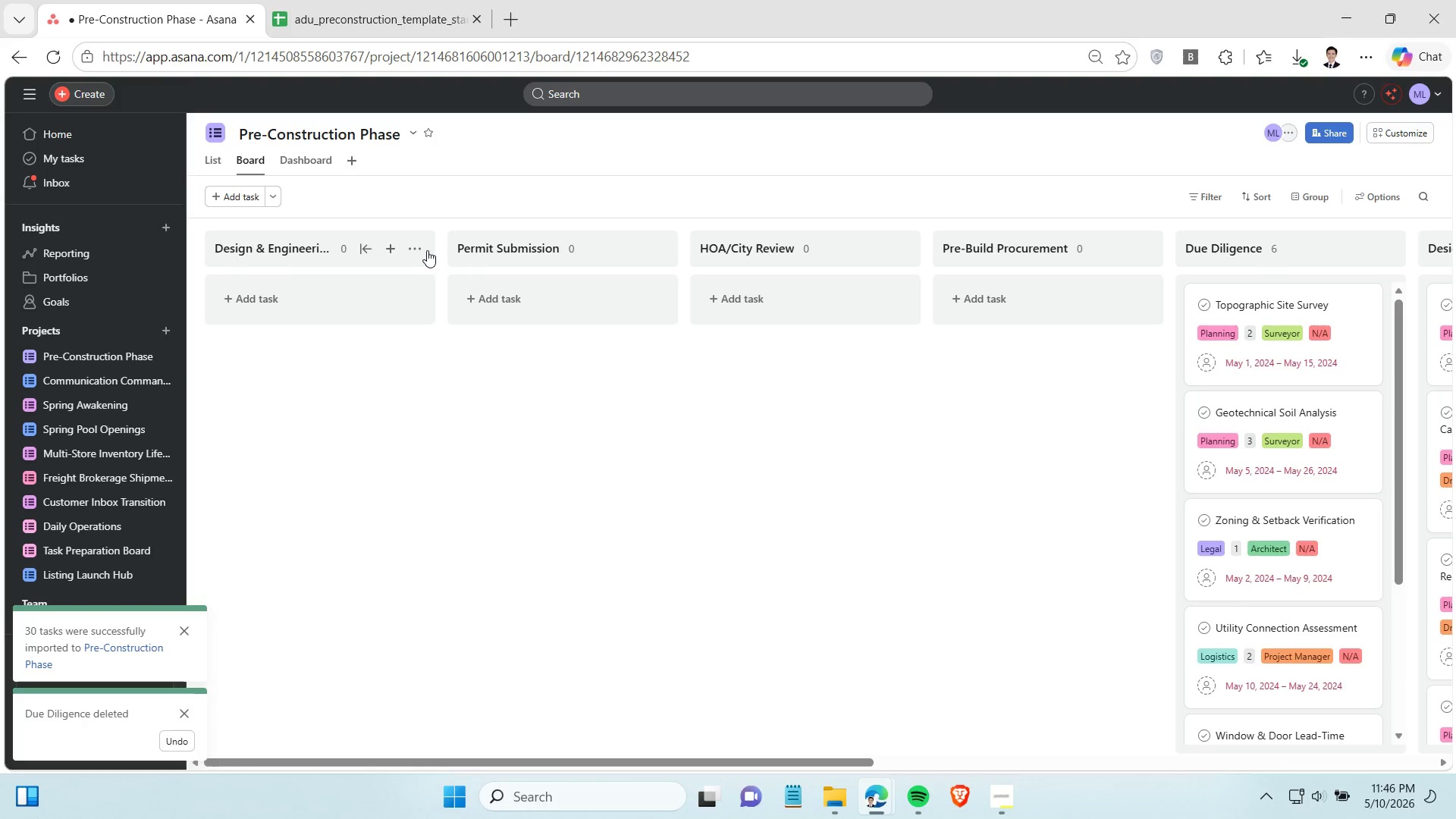 
left_click([418, 250])
 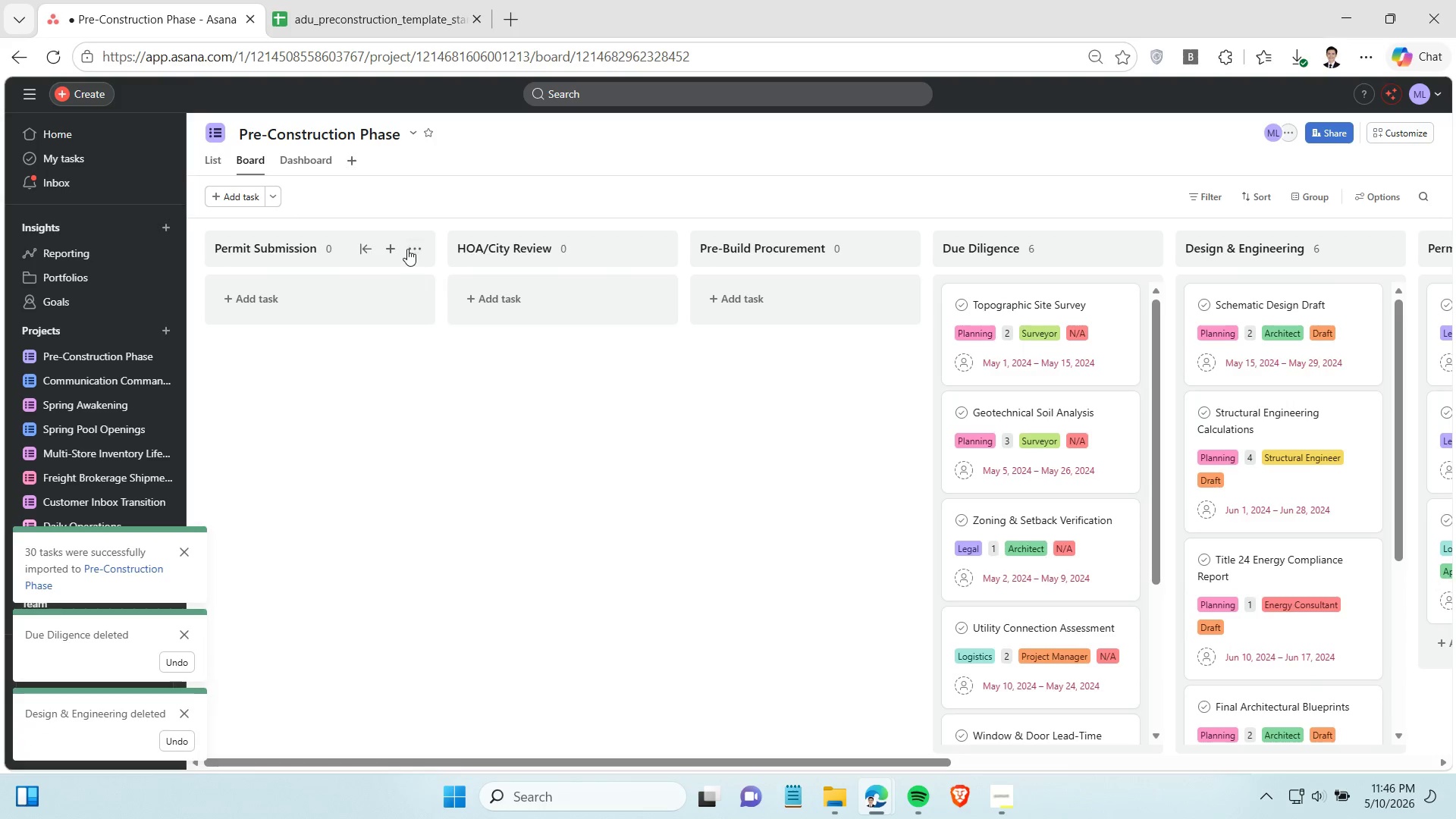 
left_click([407, 247])
 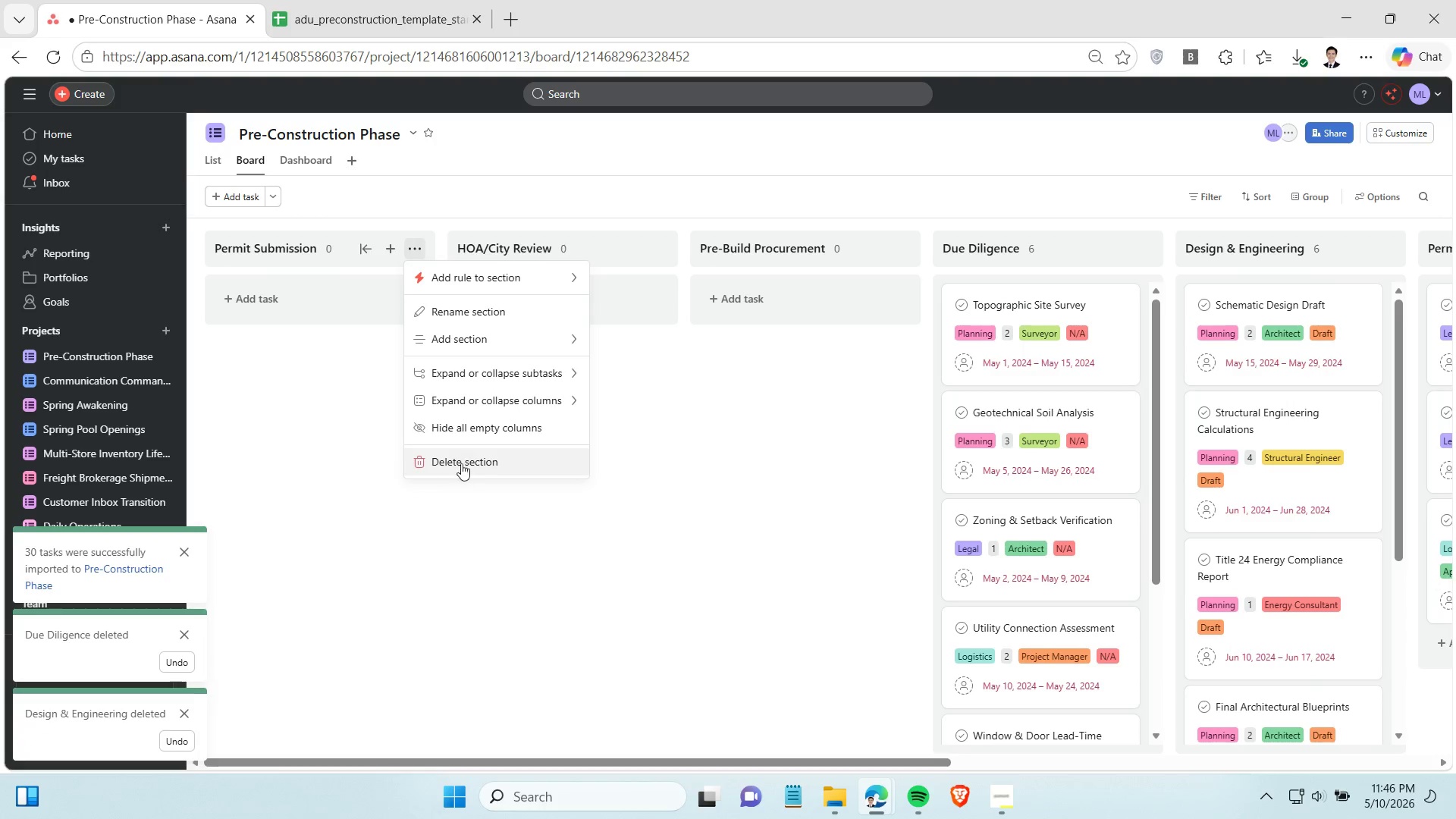 
left_click([461, 458])
 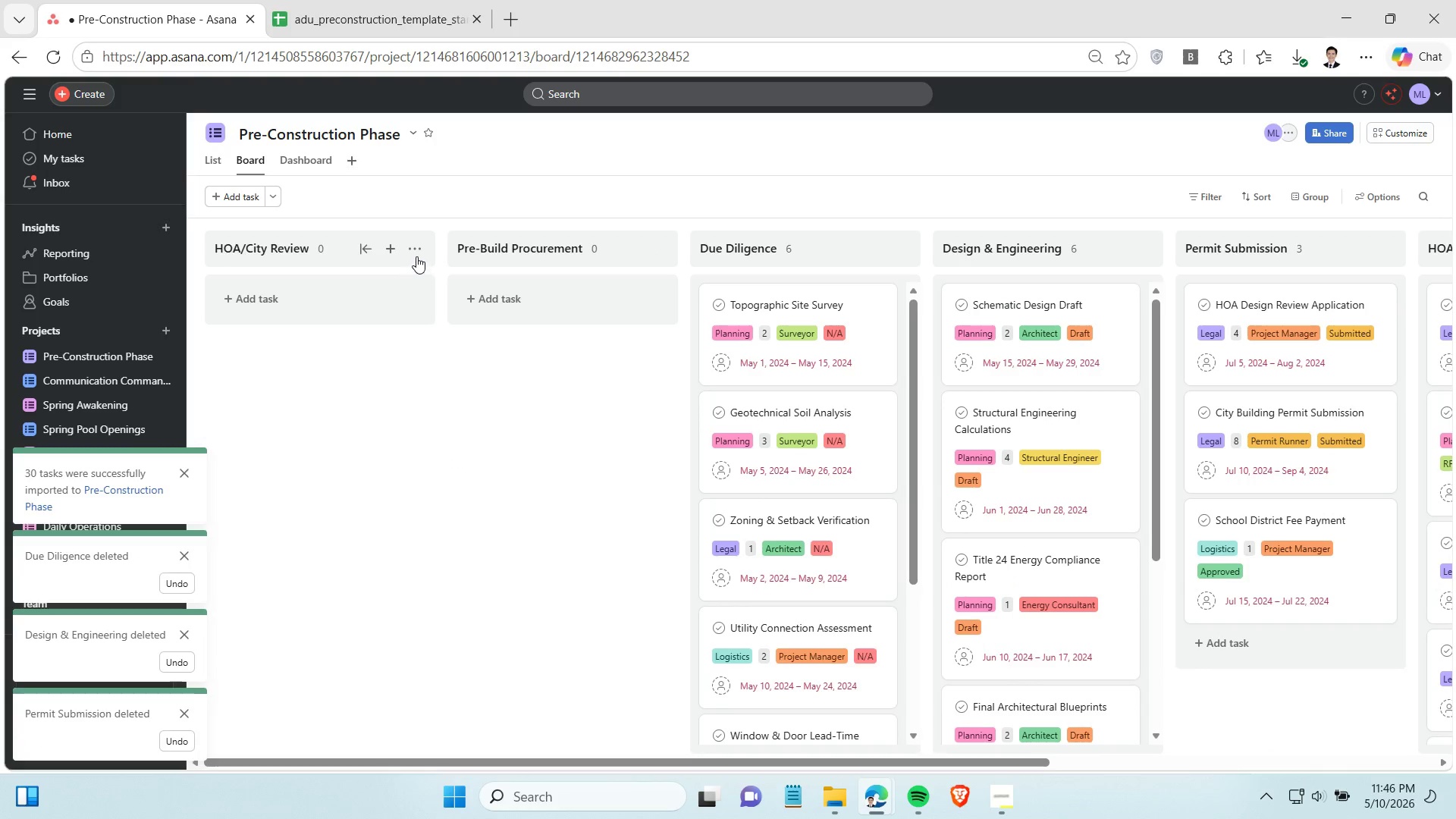 
left_click([416, 253])
 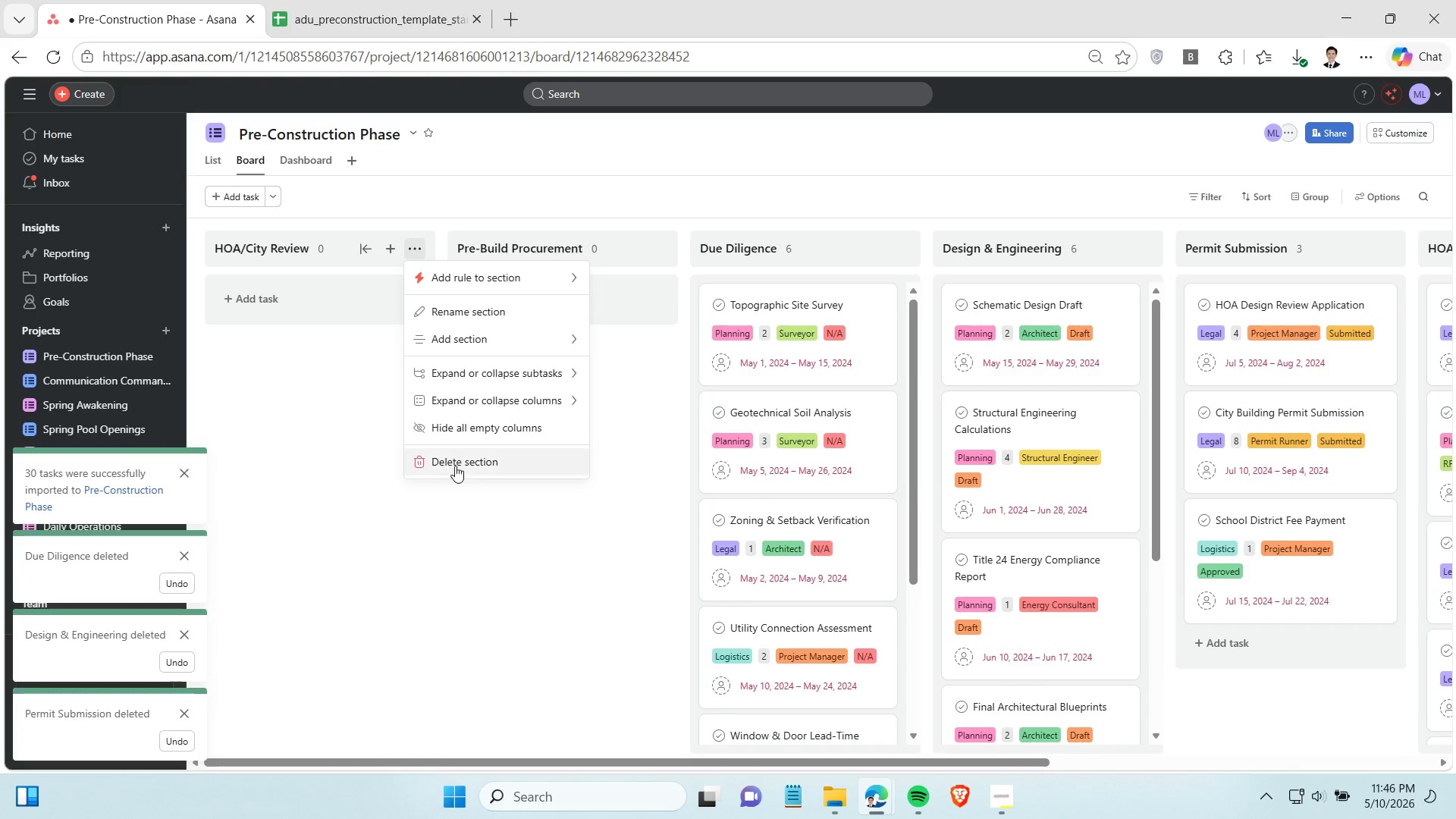 
left_click([457, 469])
 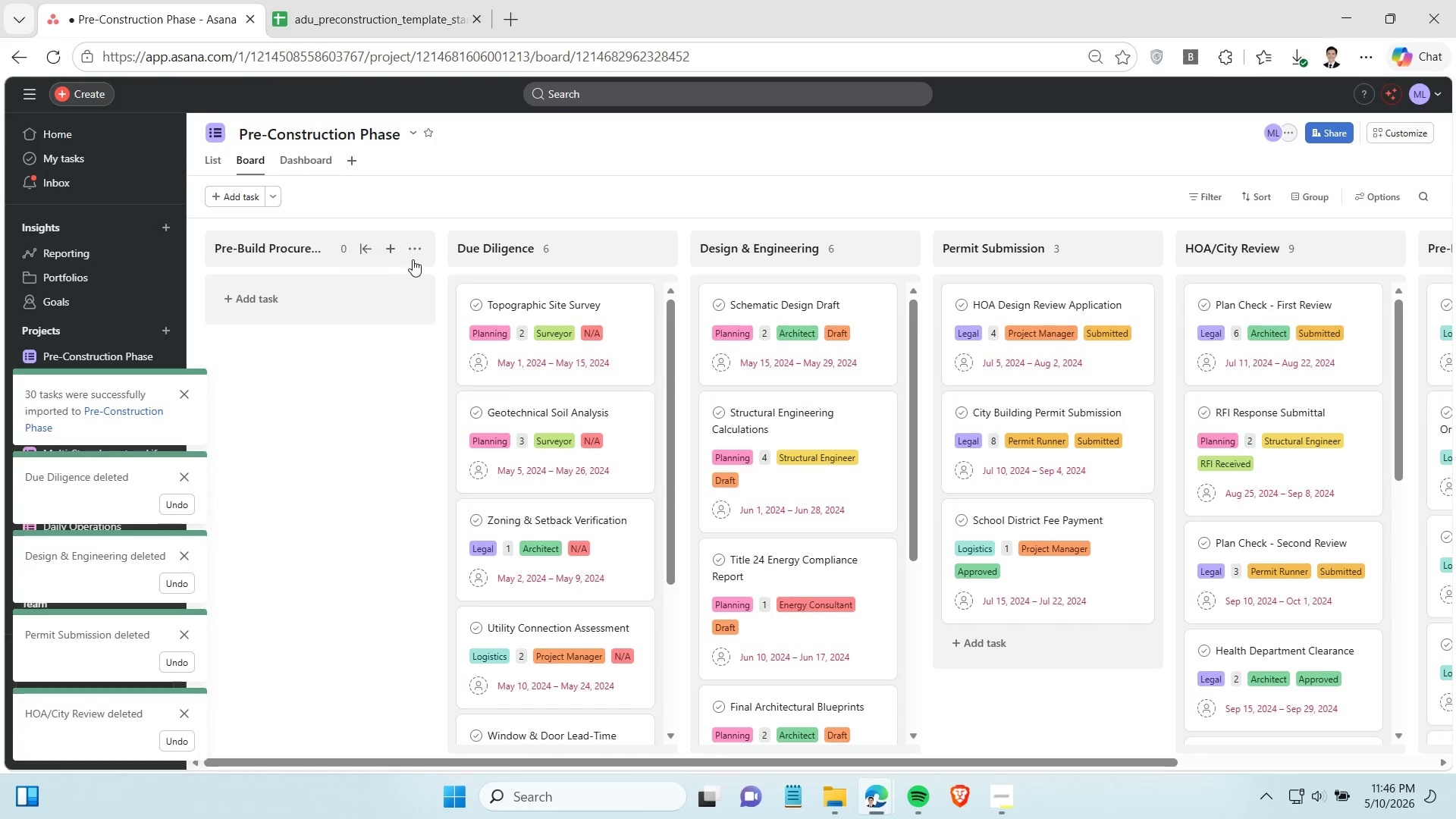 
left_click([416, 252])
 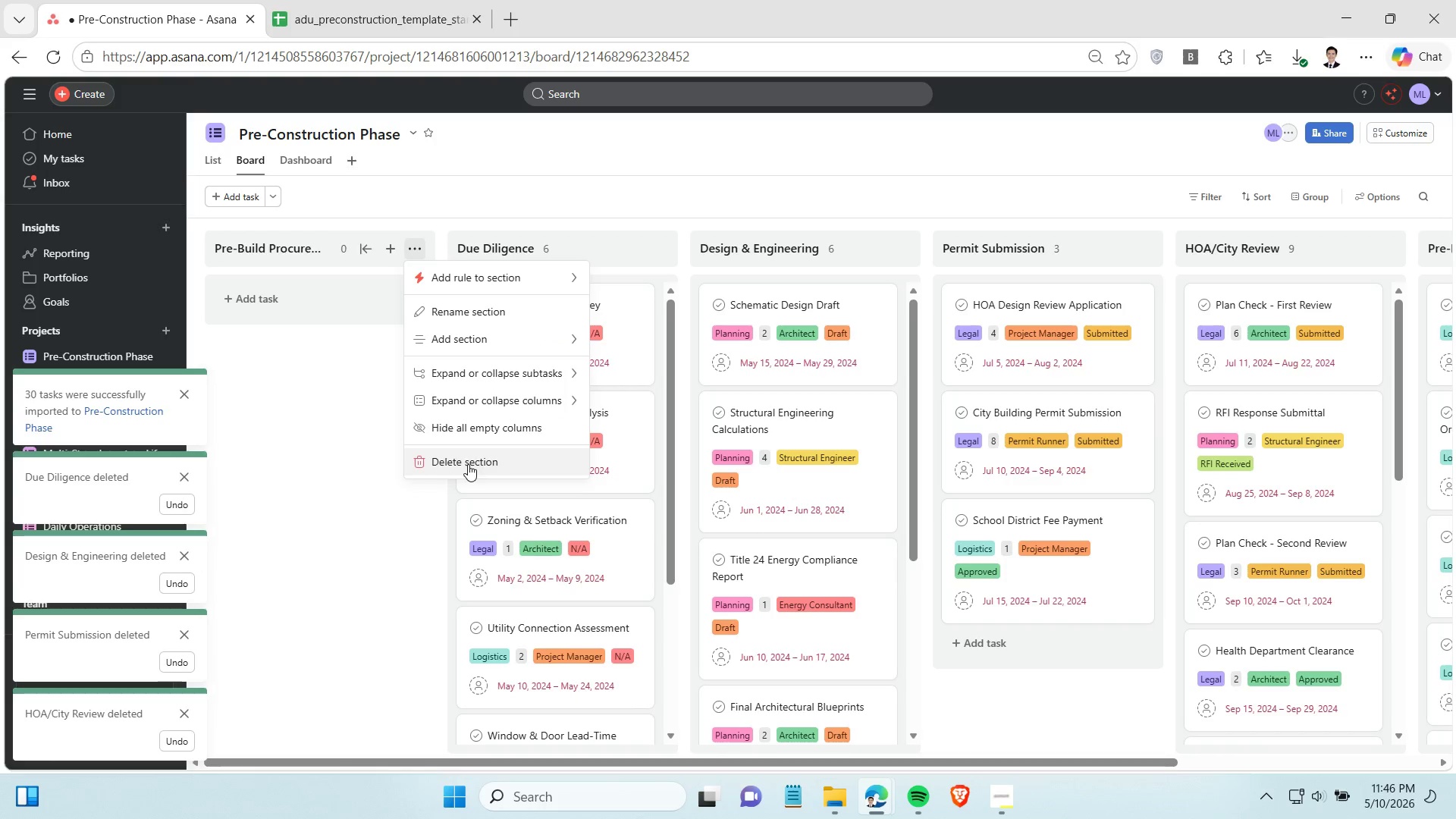 
left_click([470, 464])
 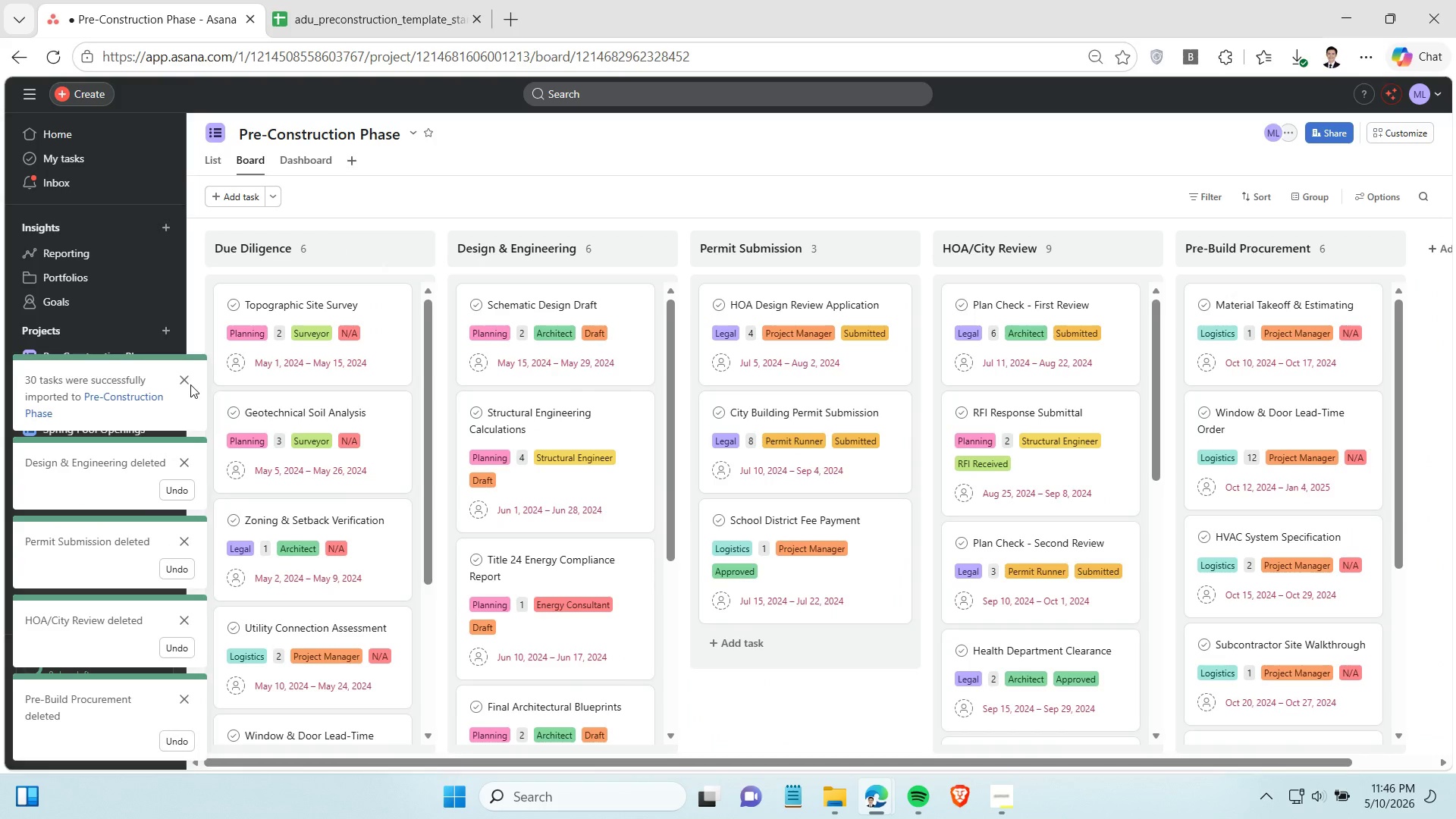 
left_click([181, 380])
 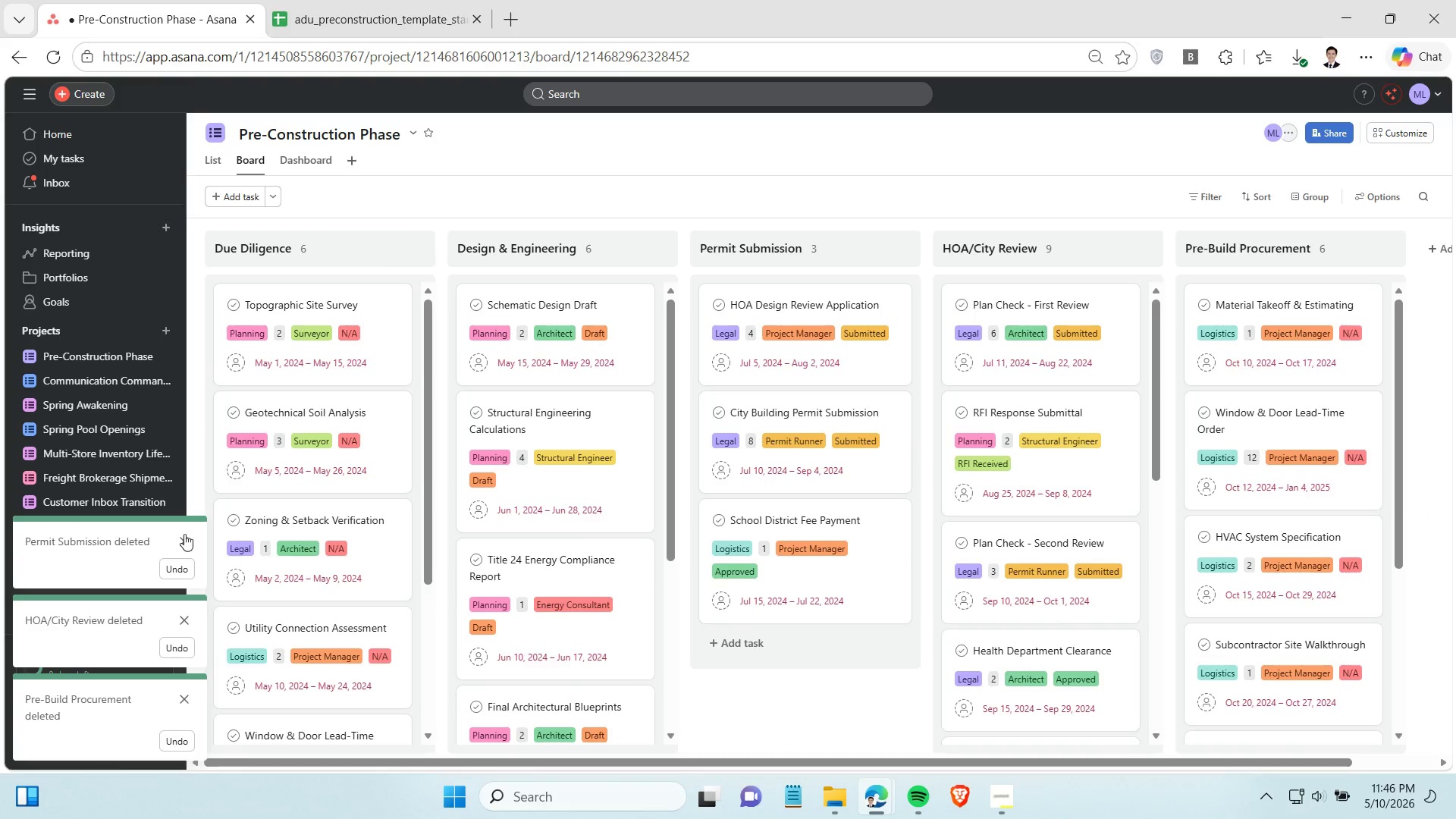 
left_click([187, 540])
 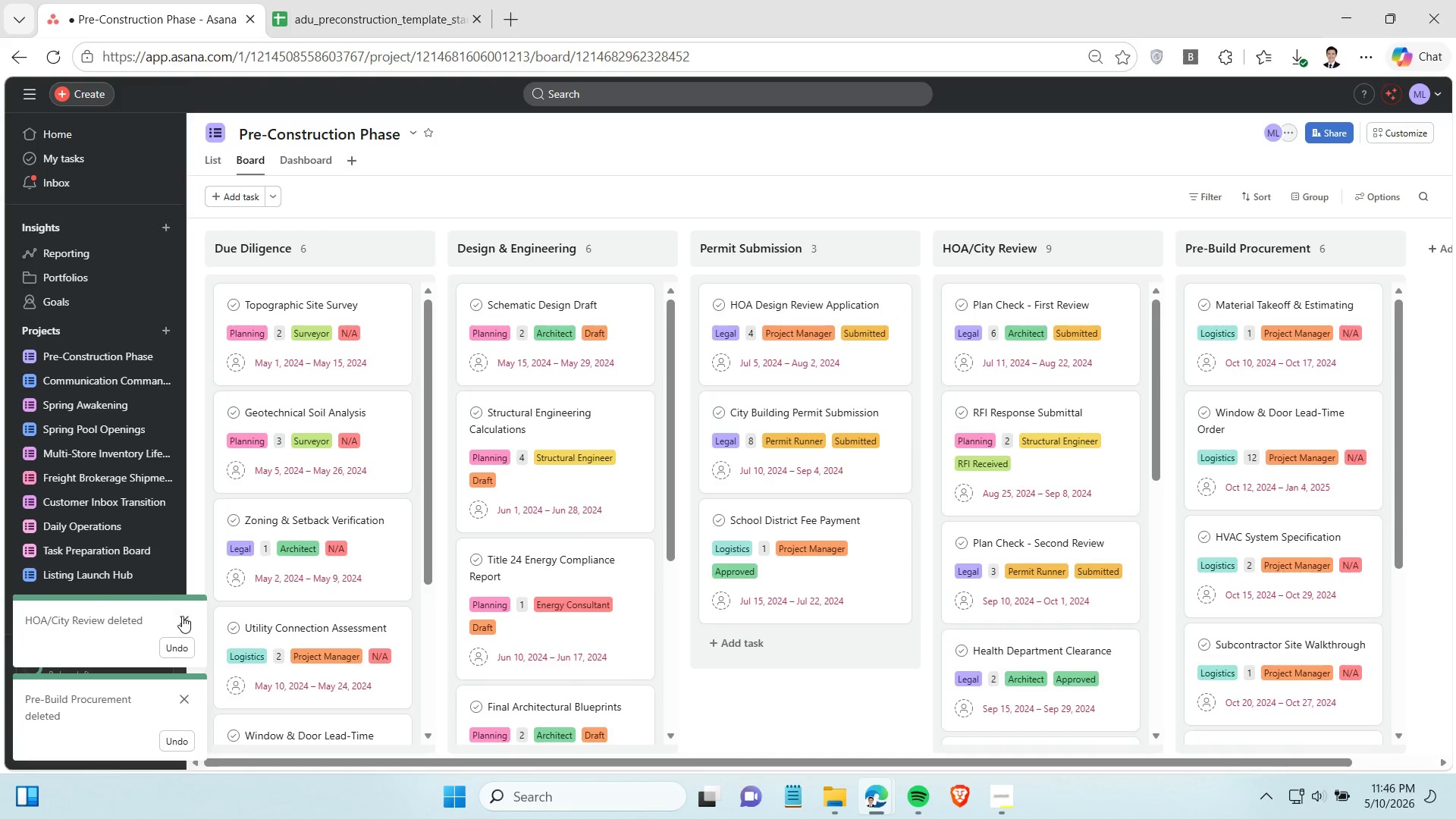 
left_click([186, 620])
 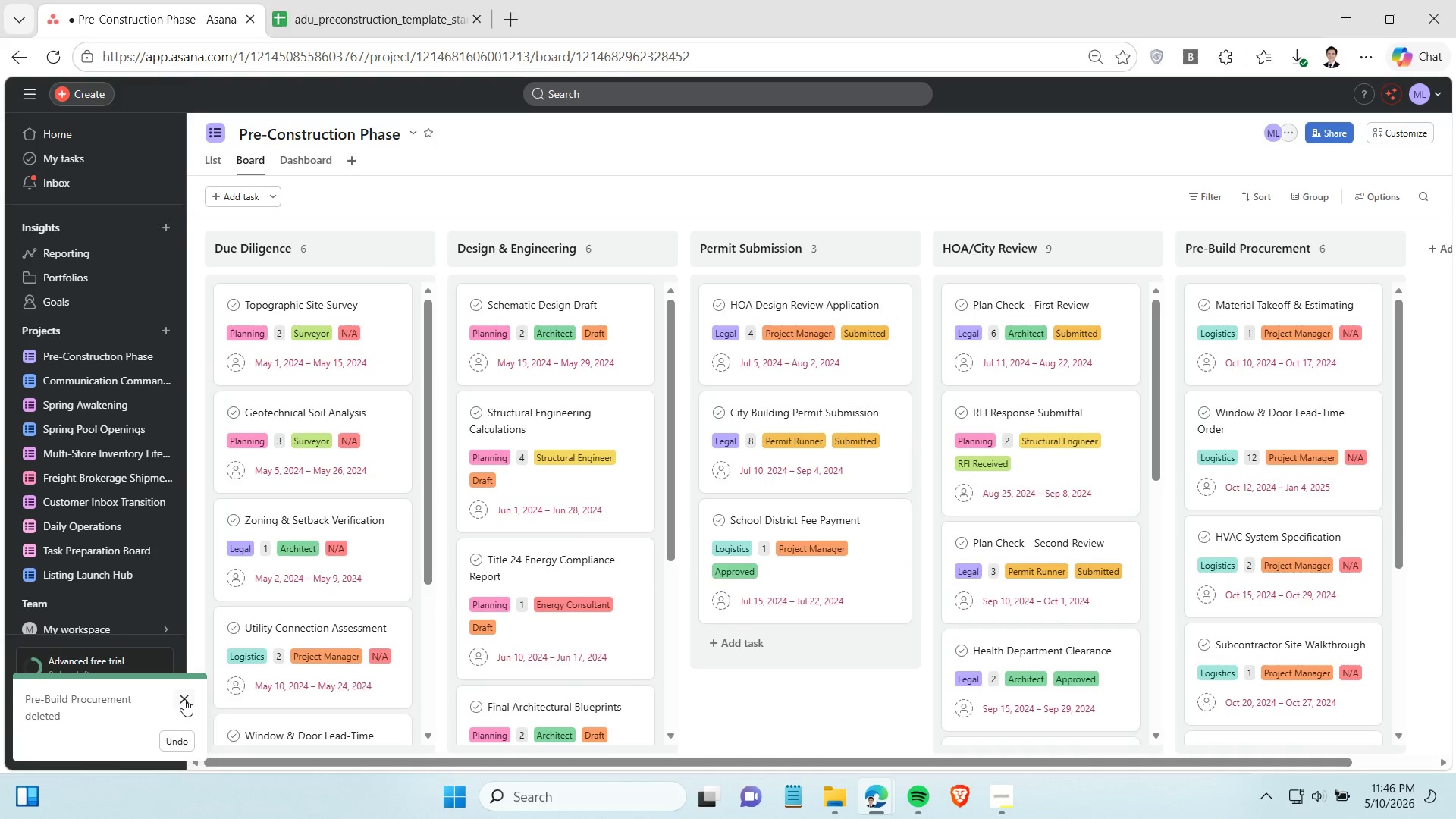 
left_click([184, 698])
 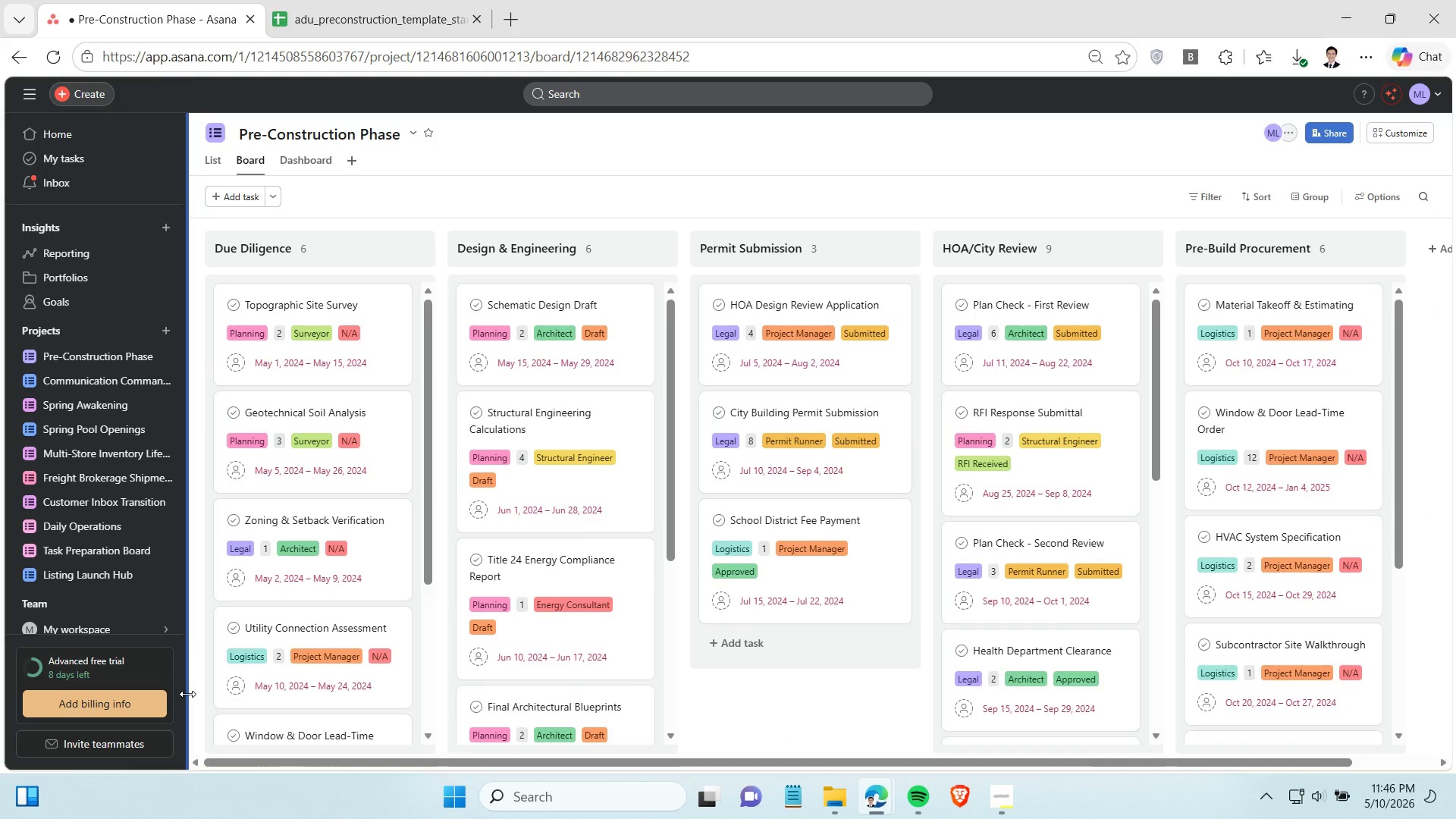 
wait(8.22)
 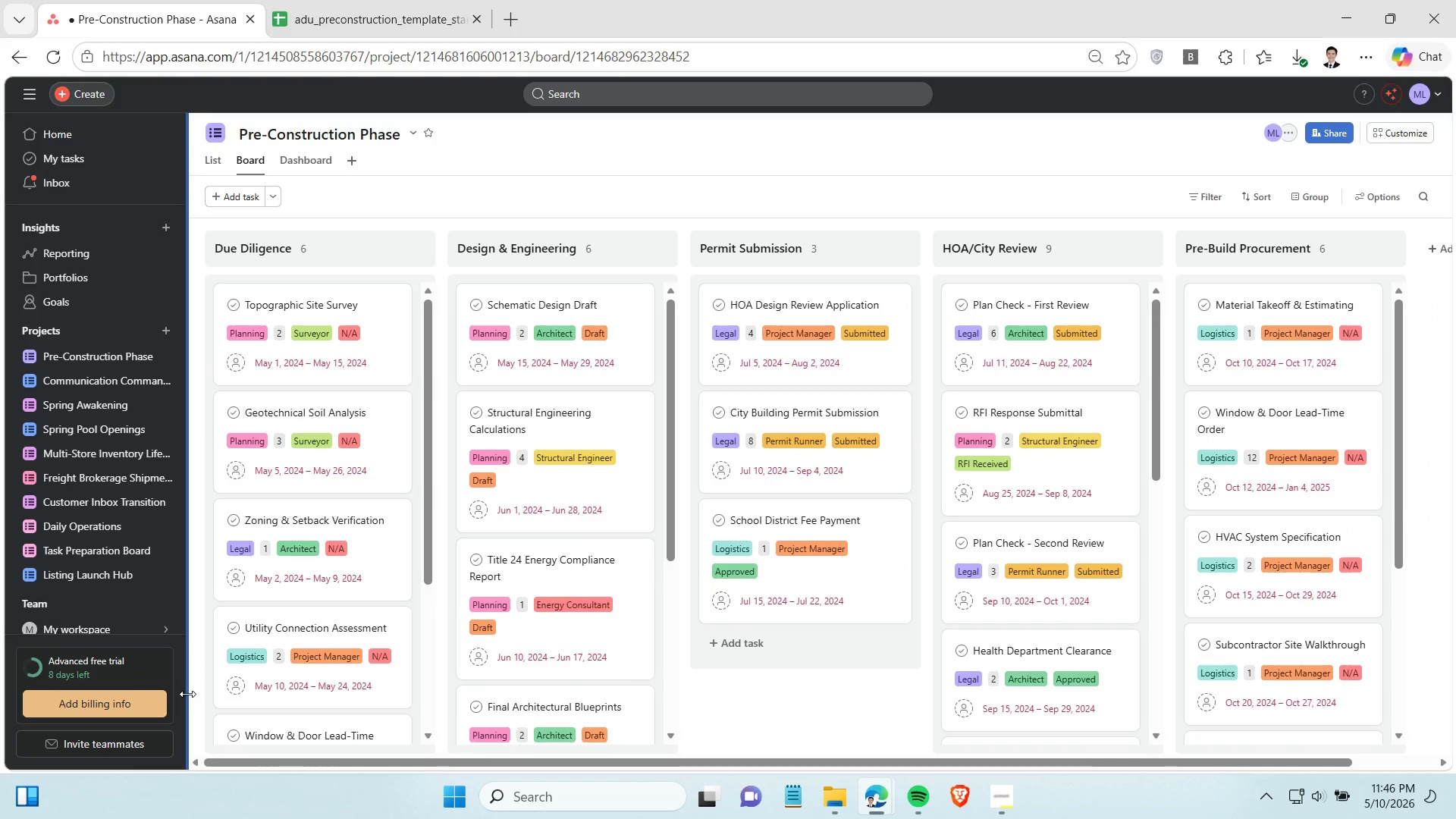 
left_click([394, 334])
 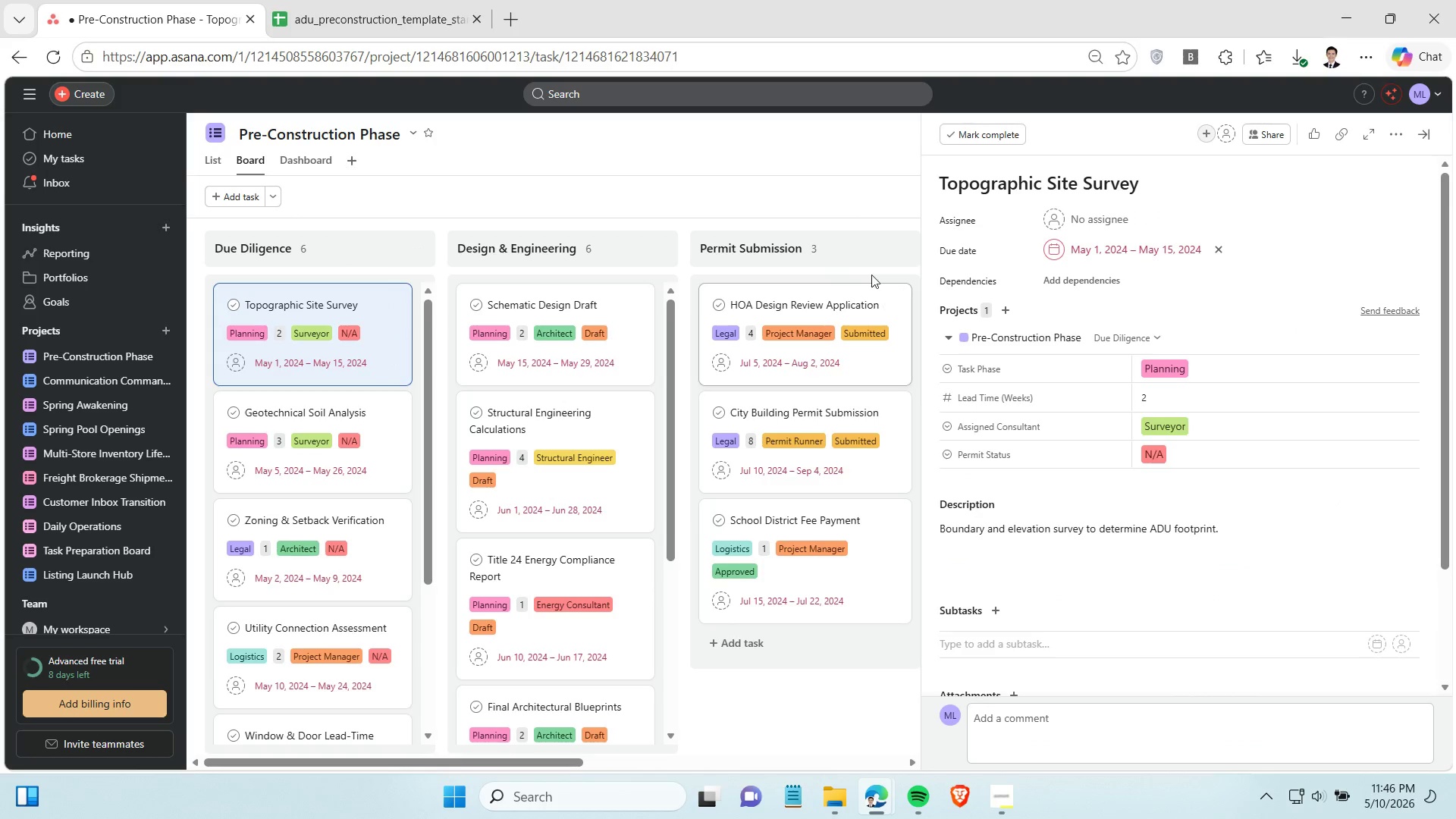 
wait(7.16)
 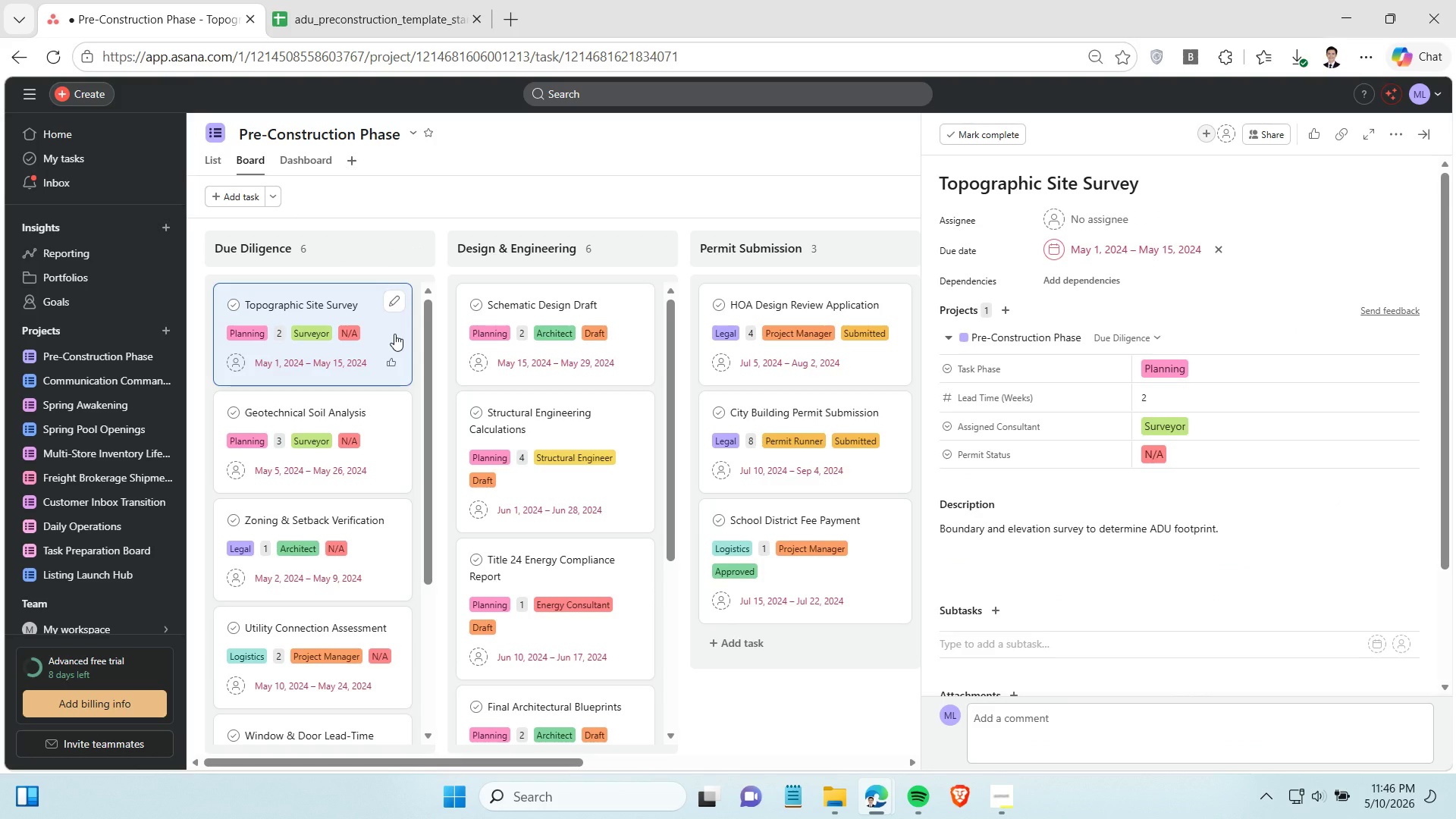 
left_click([1404, 130])
 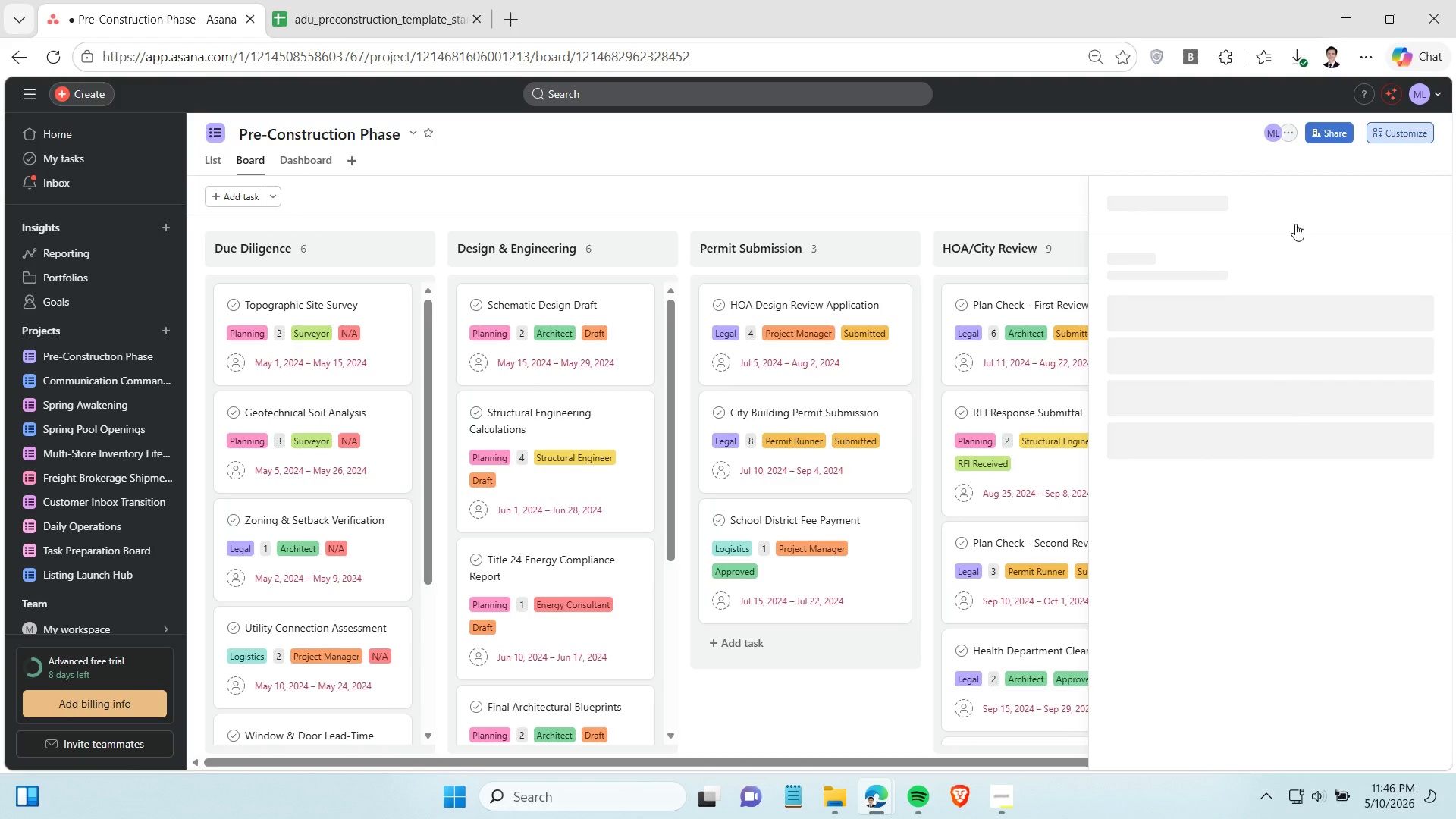 
mouse_move([1274, 267])
 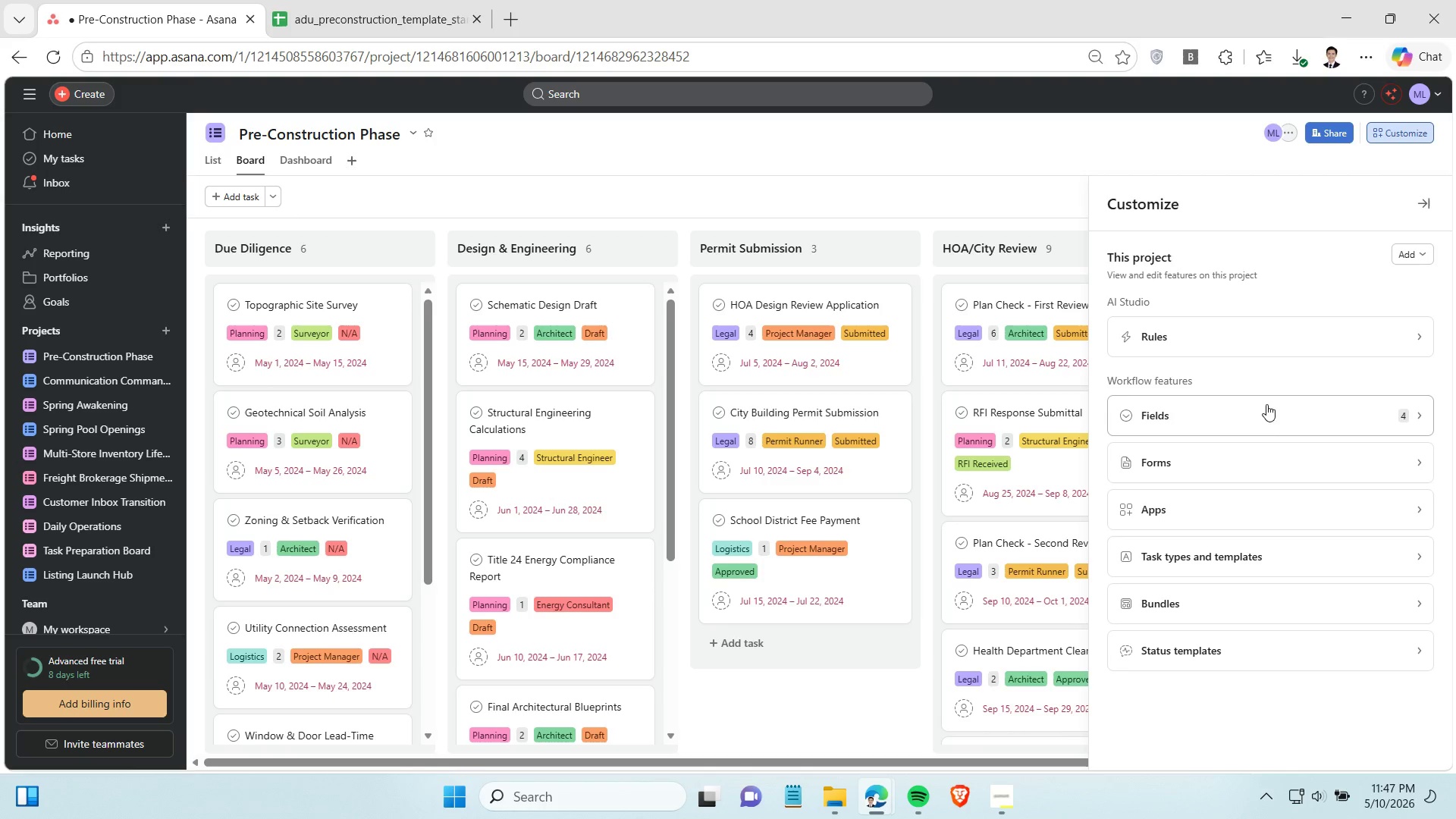 
left_click([1267, 404])
 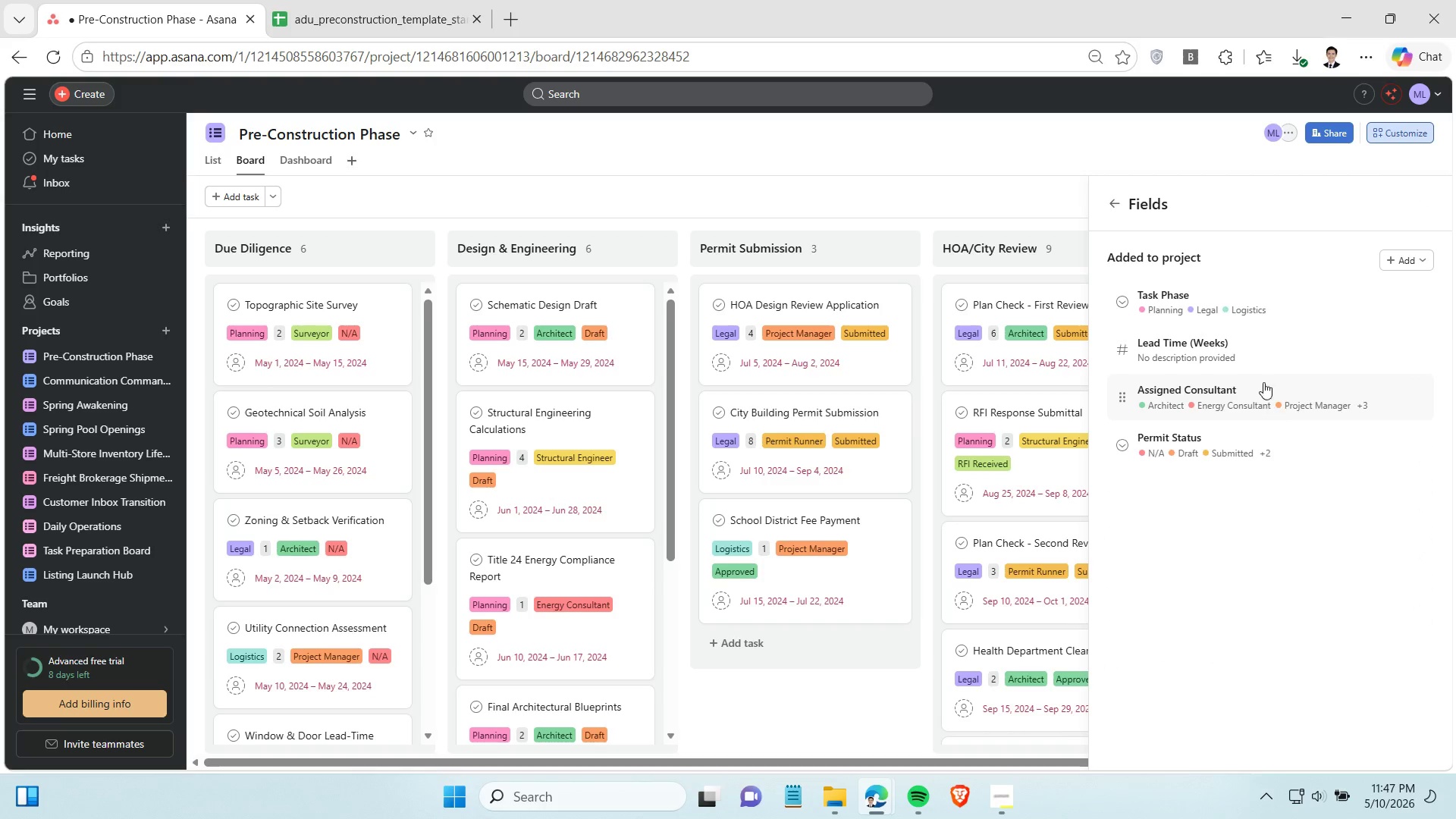 
left_click([1262, 346])
 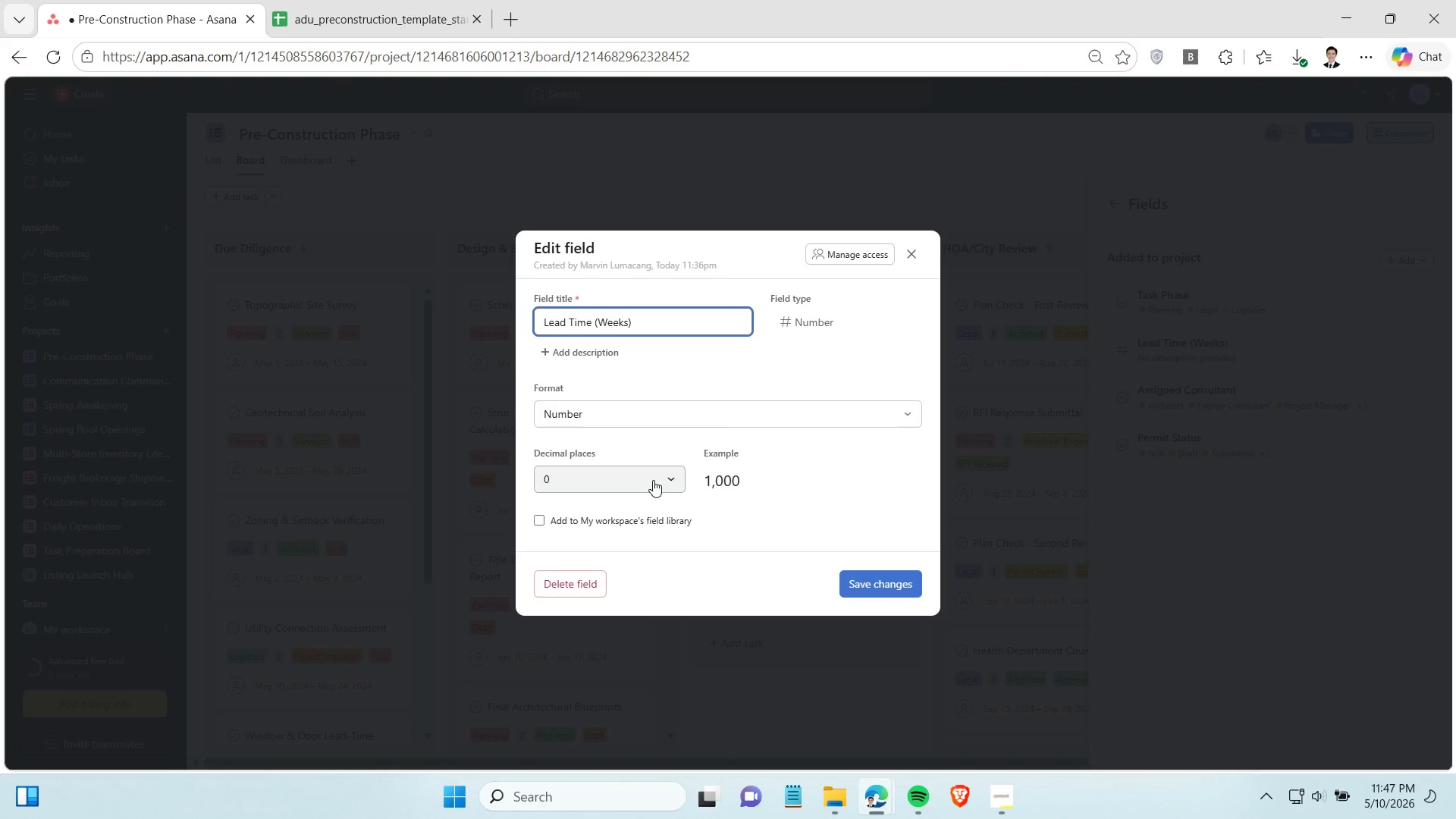 
left_click([638, 416])
 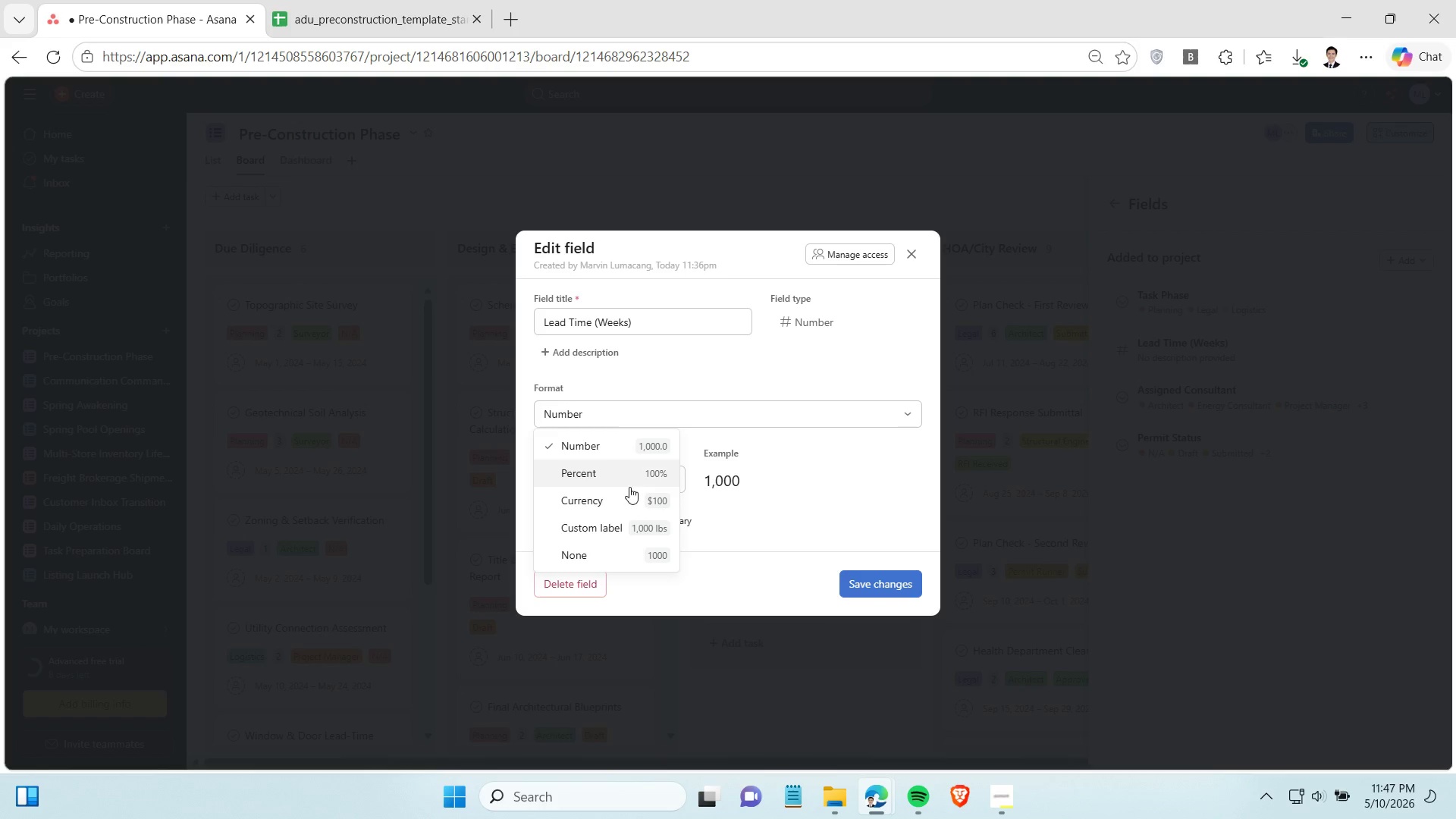 
left_click([626, 535])
 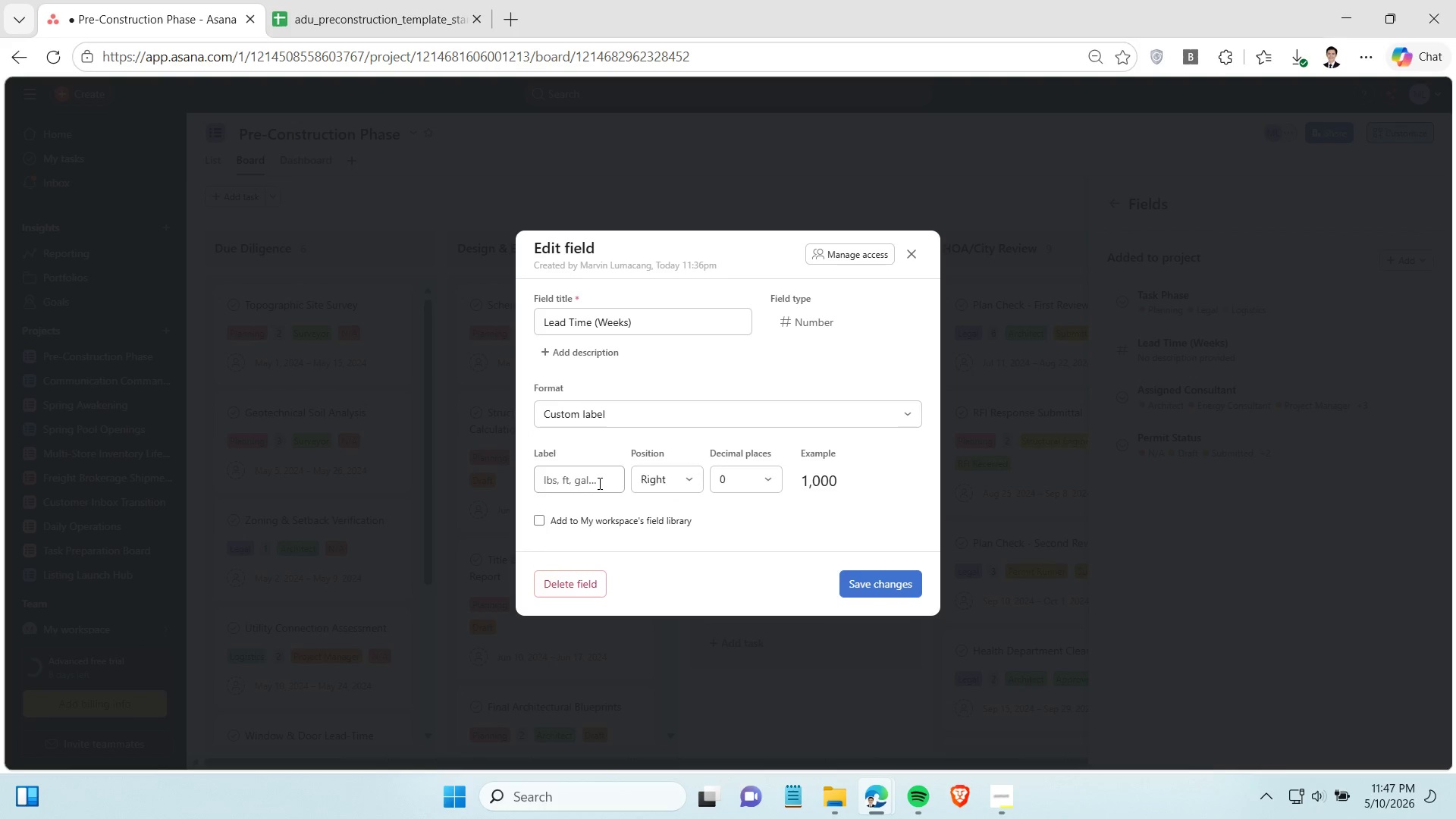 
left_click([598, 479])
 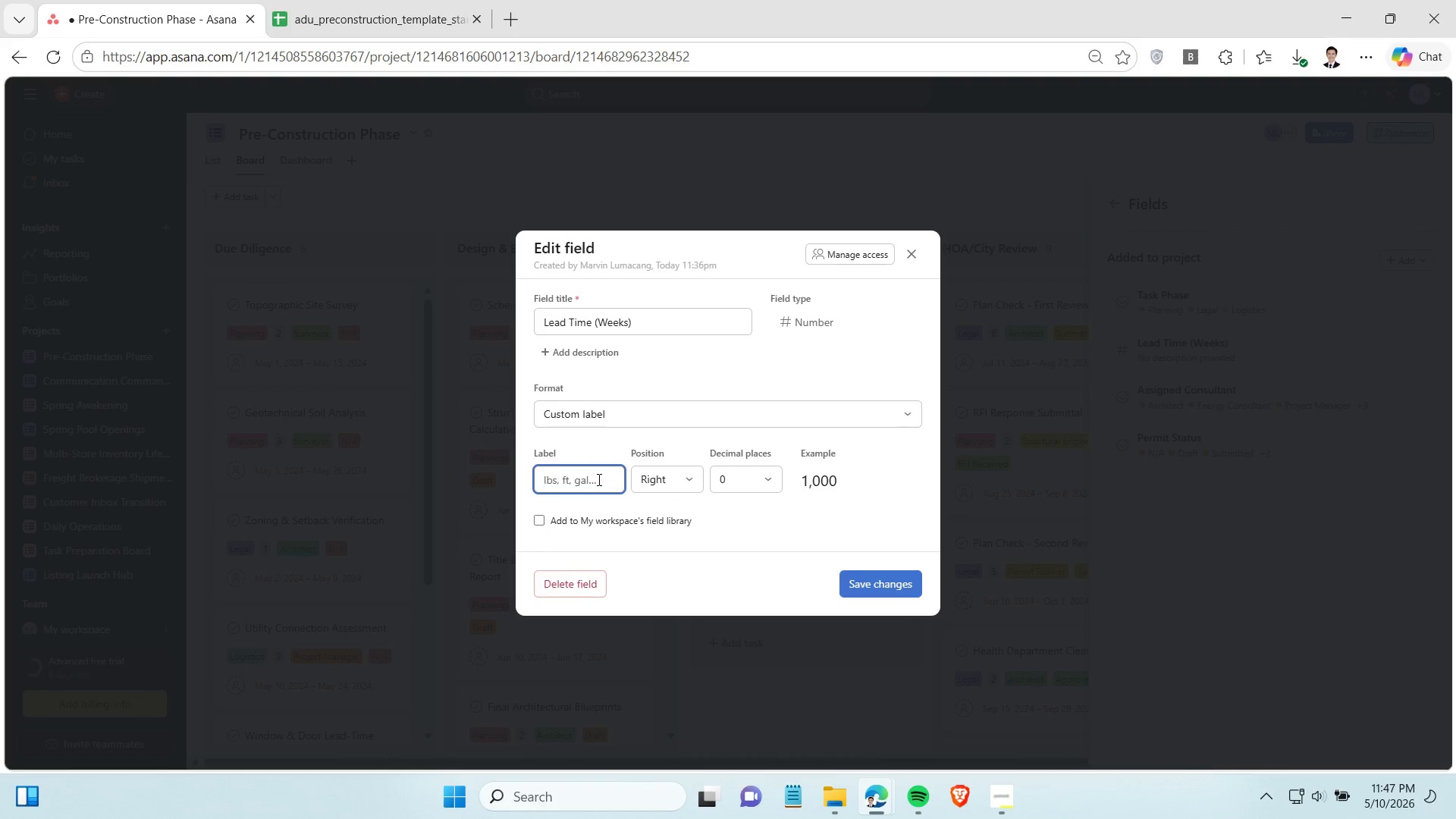 
type(wk)
 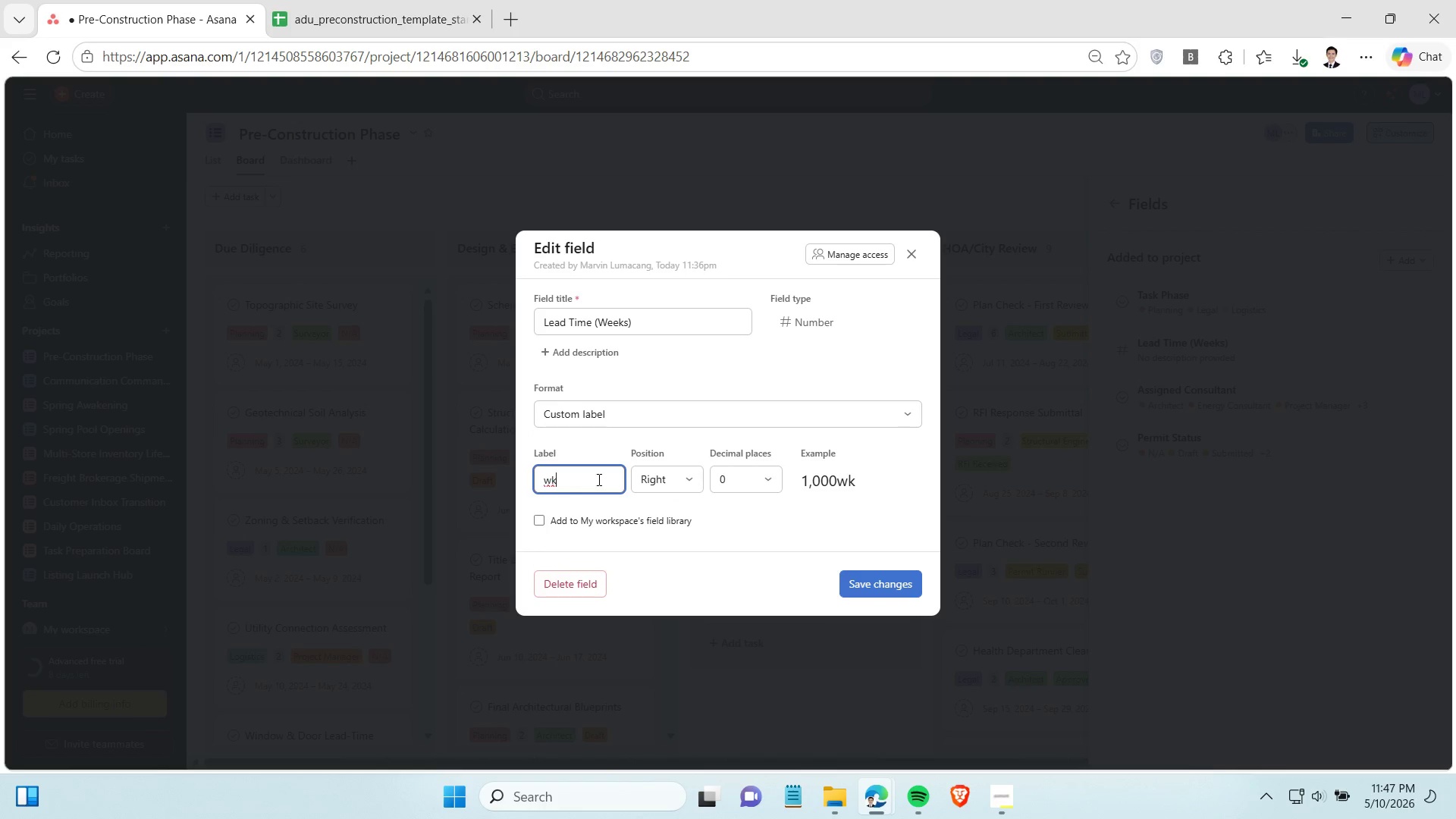 
key(Backspace)
type(eel)
key(Backspace)
type(k)
 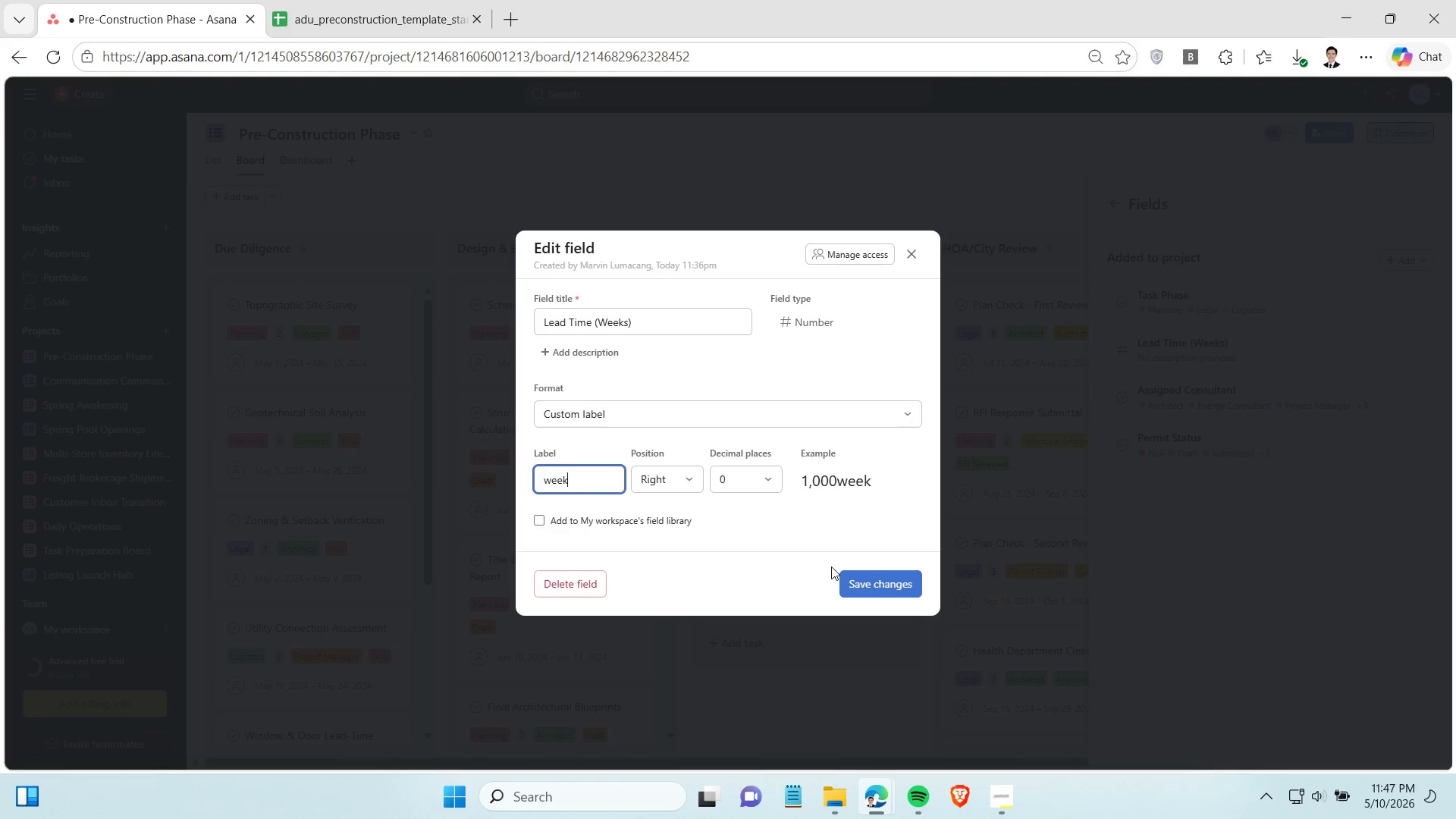 
left_click([847, 577])
 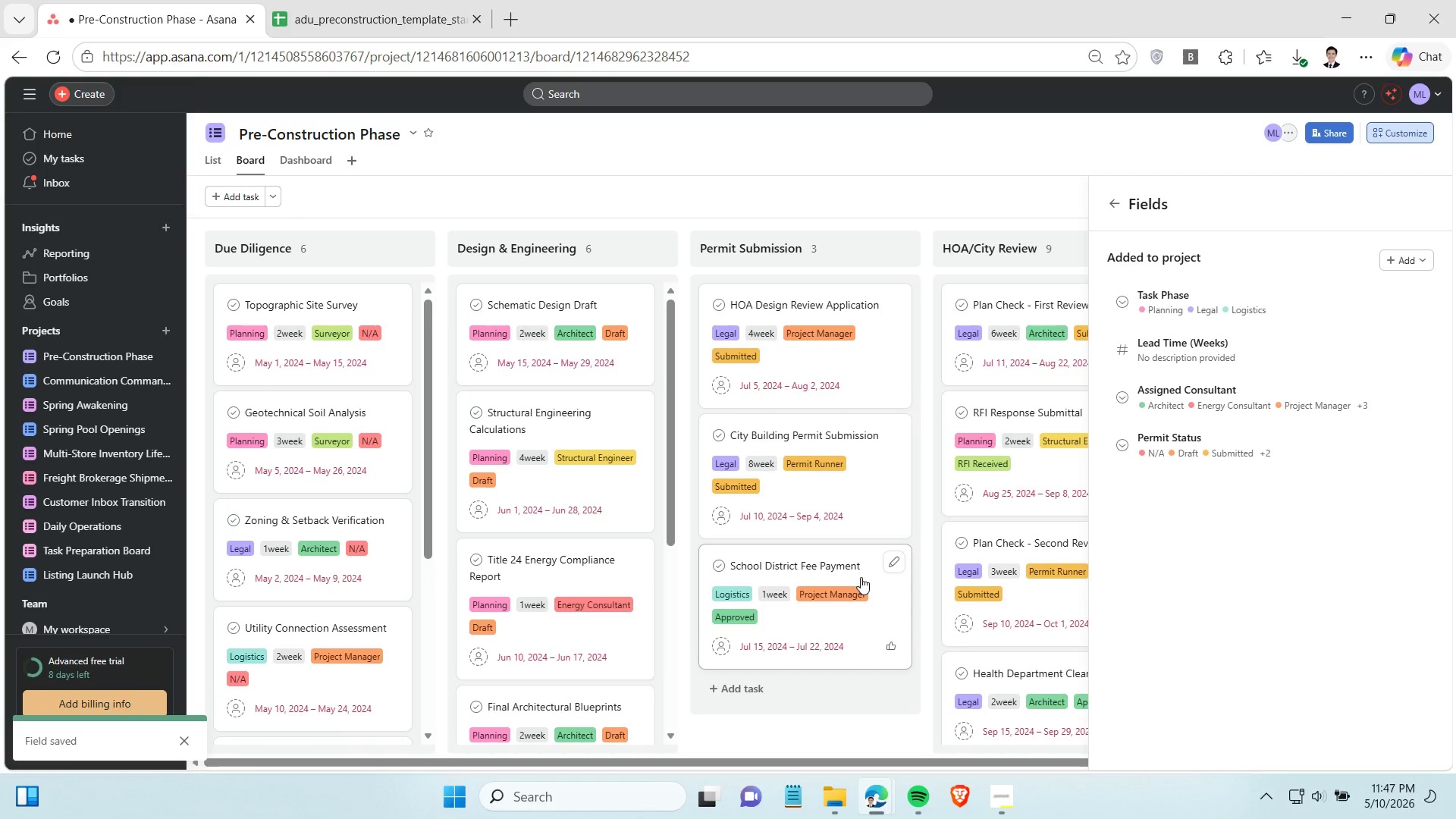 
wait(9.91)
 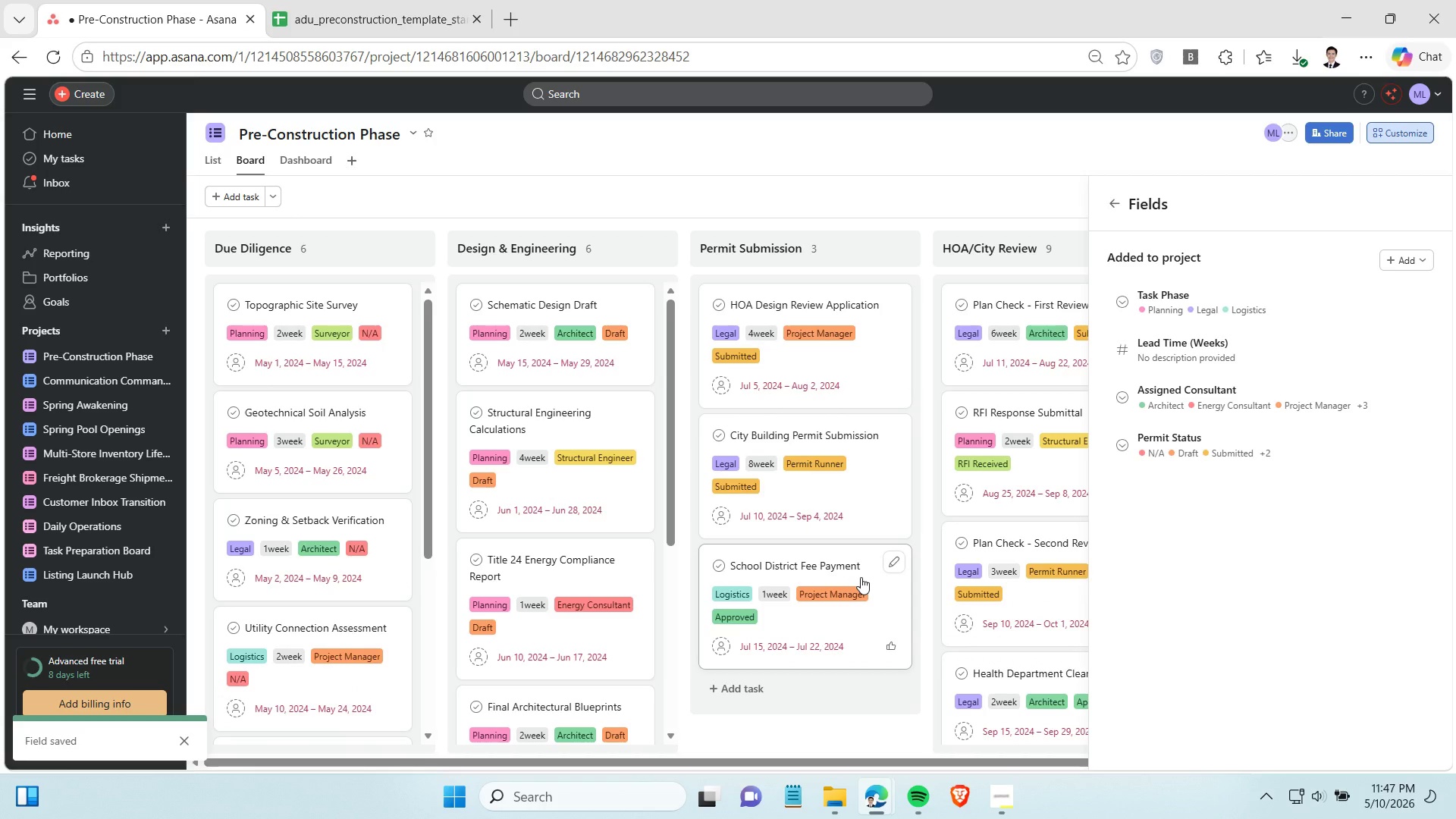 
left_click([1217, 361])
 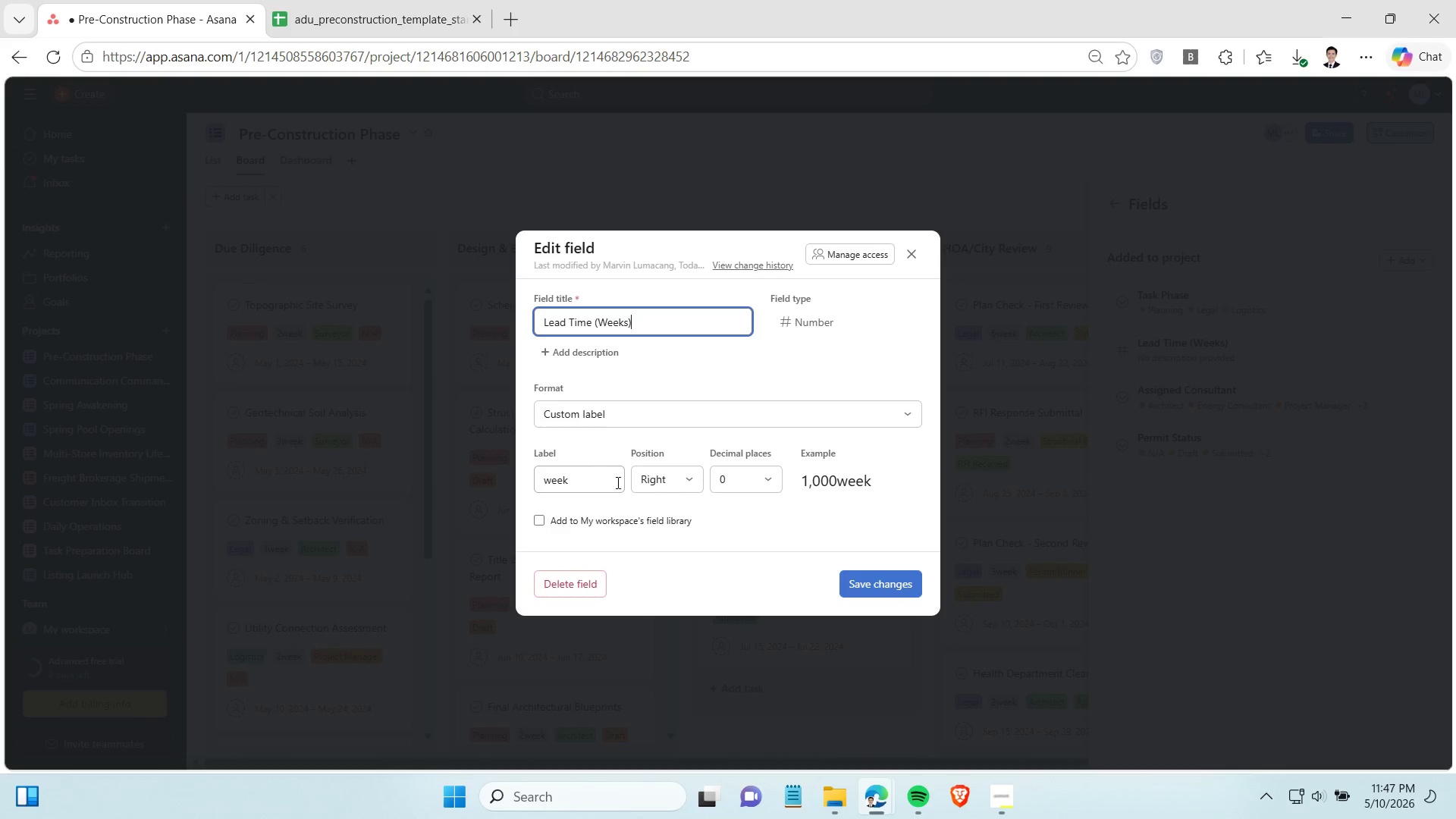 
left_click([608, 479])
 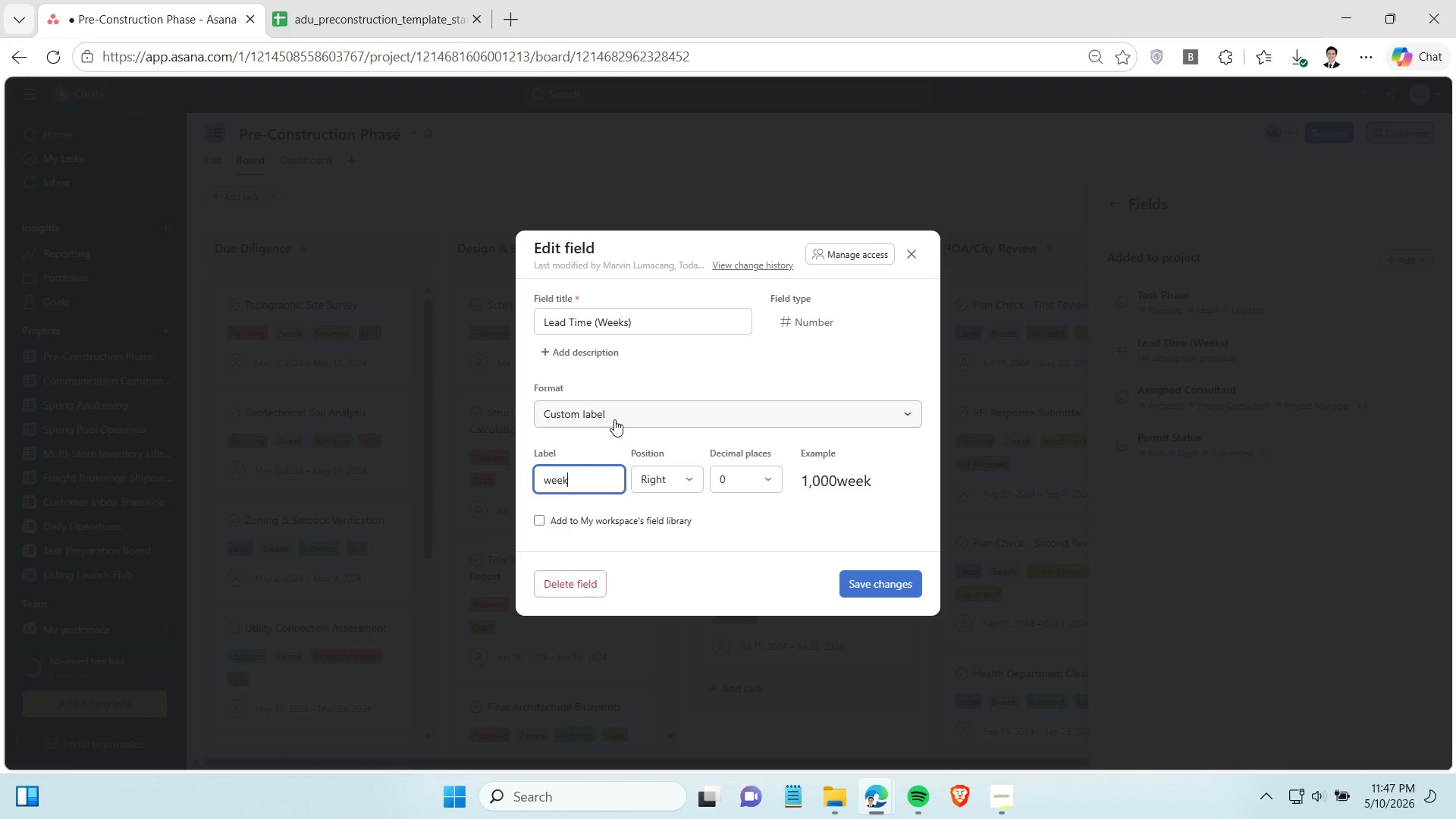 
left_click([615, 416])
 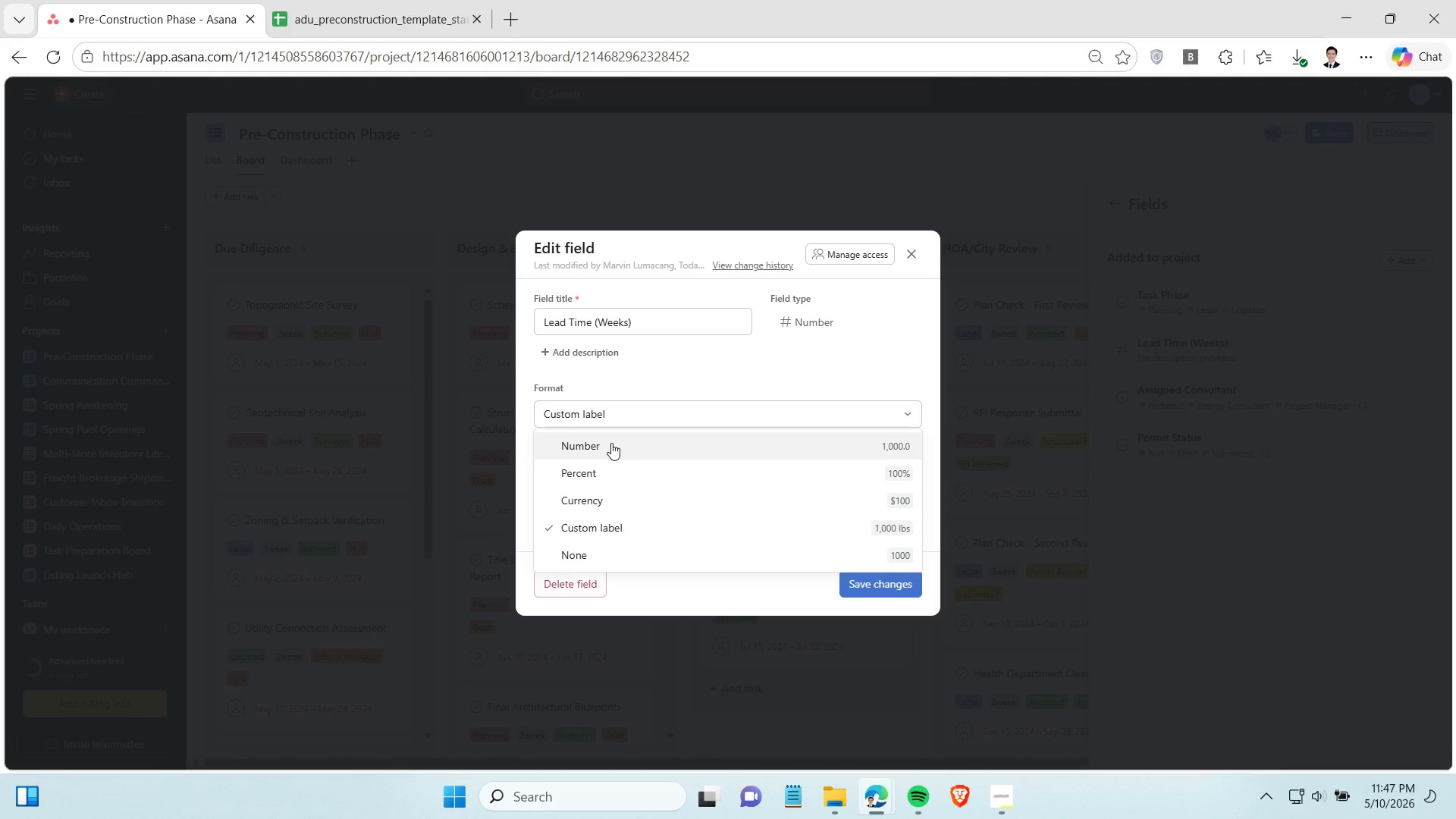 
left_click([611, 443])
 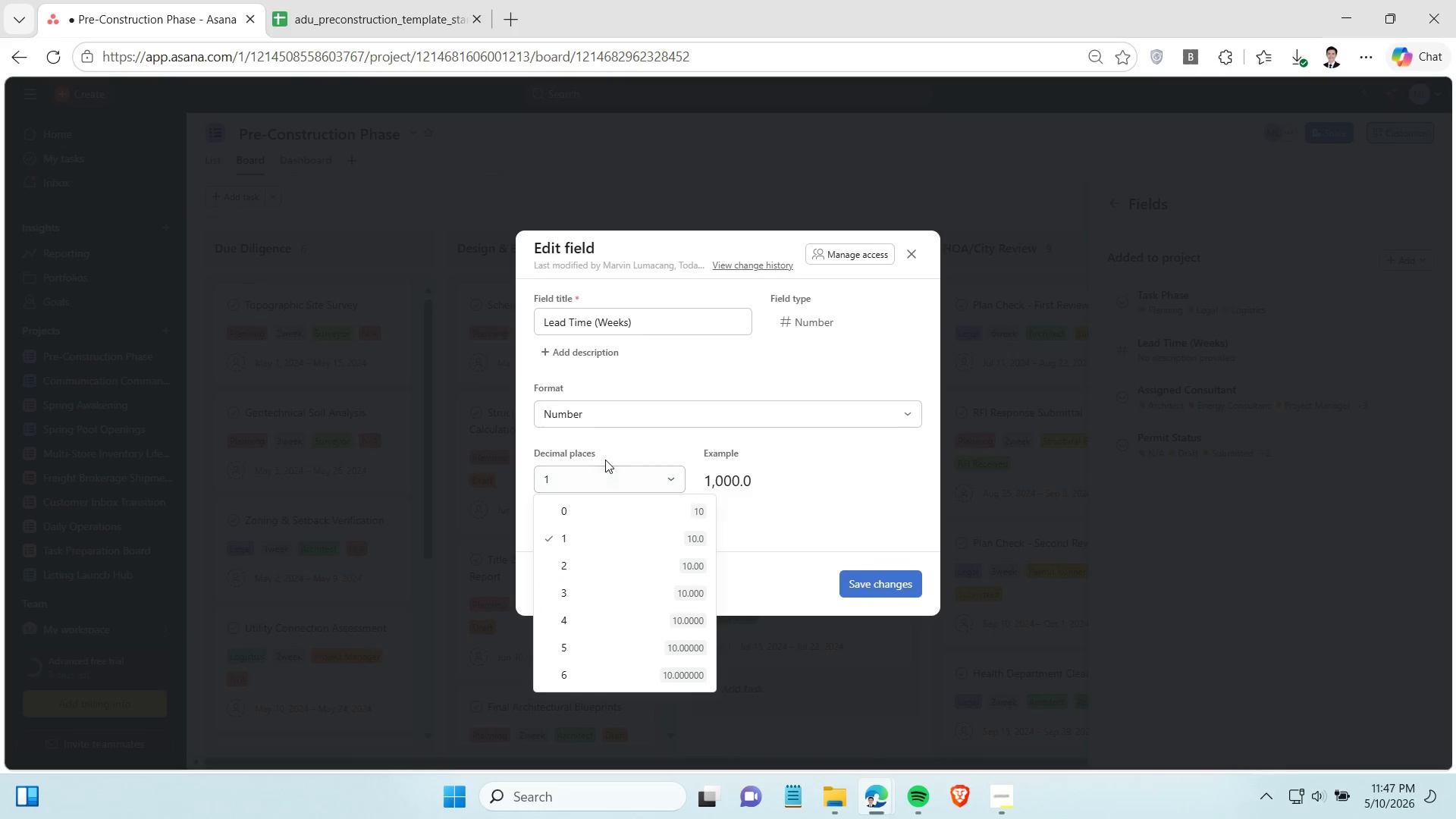 
left_click([598, 504])
 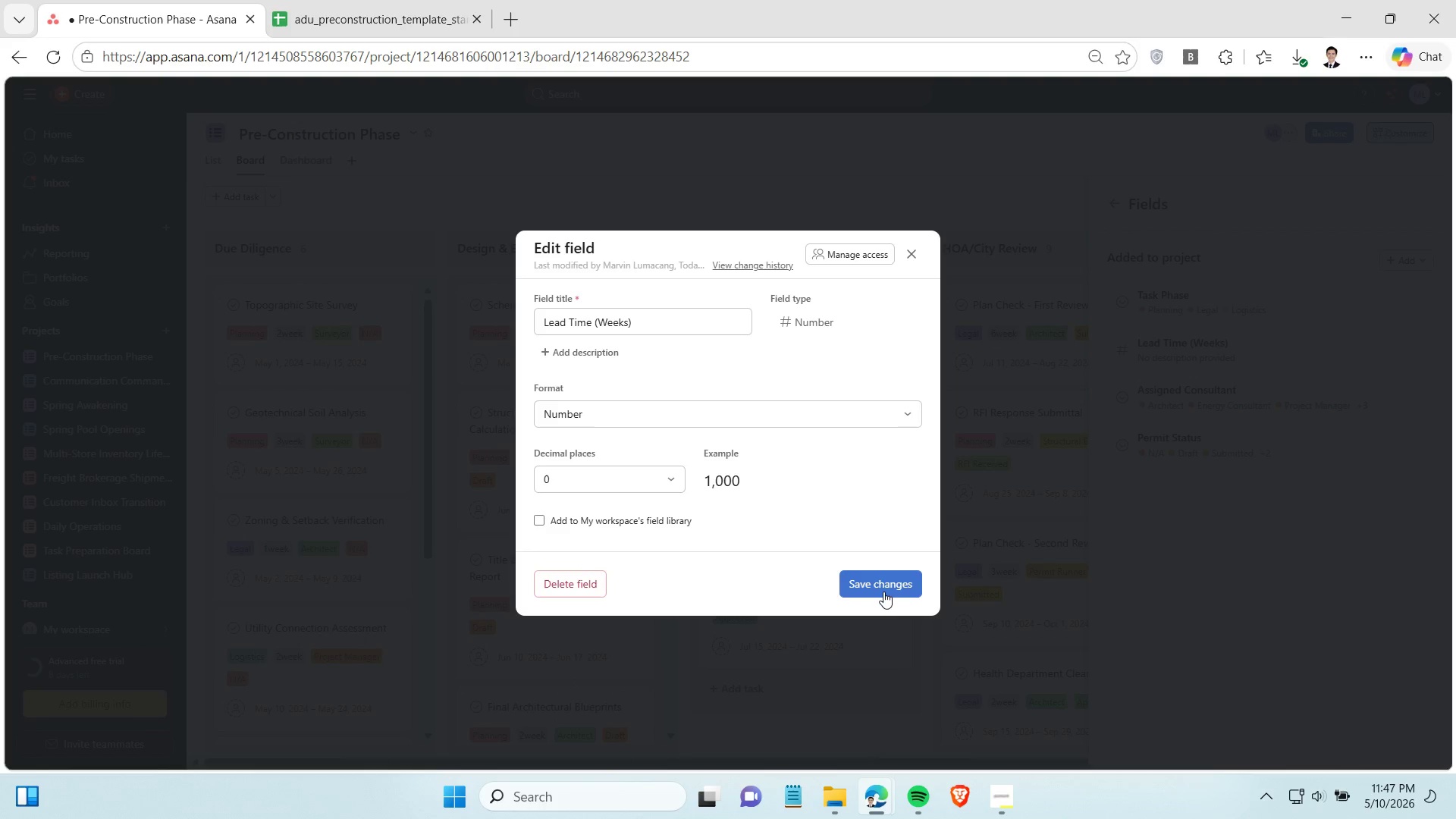 
left_click([883, 584])
 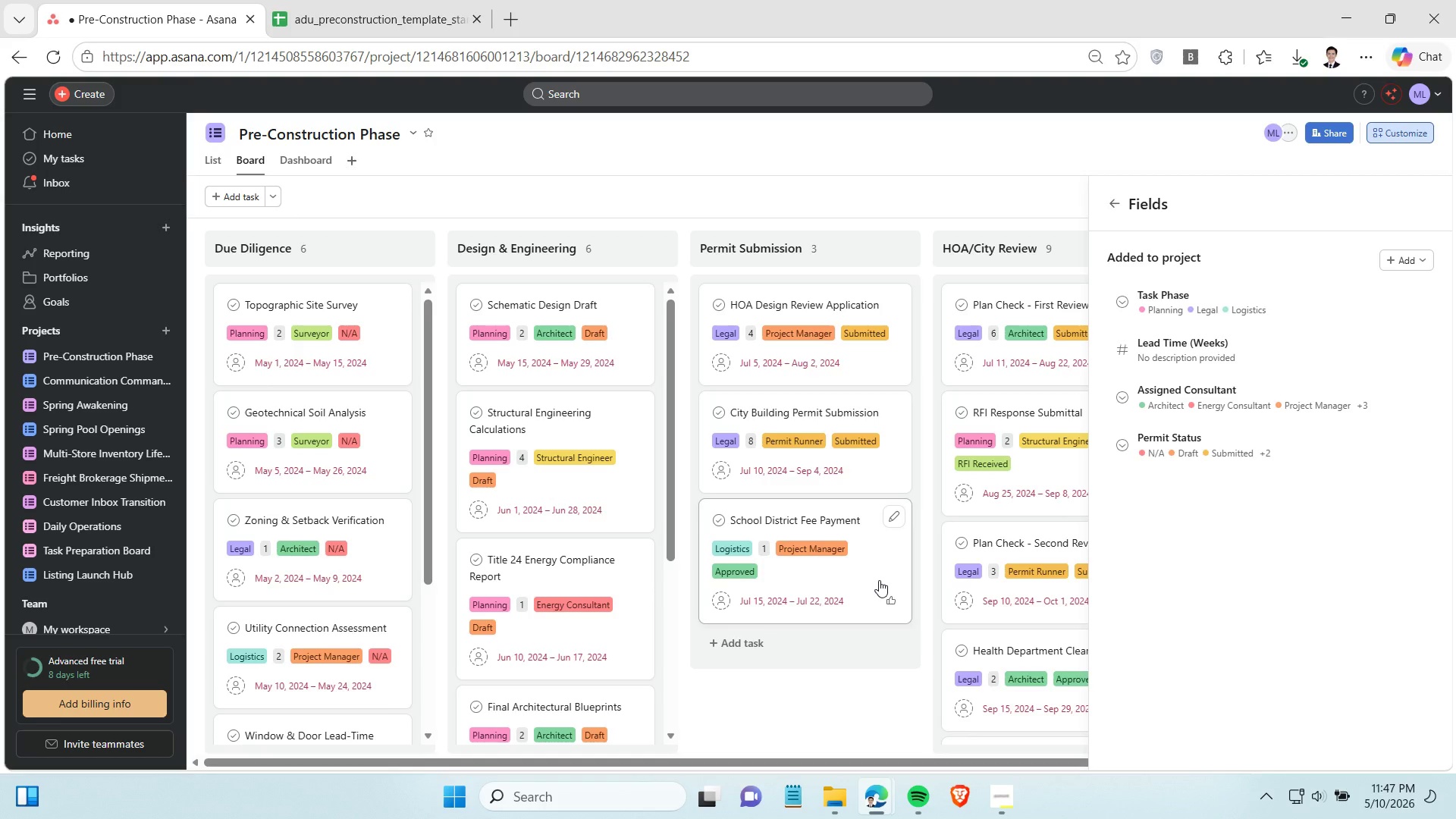 
wait(17.06)
 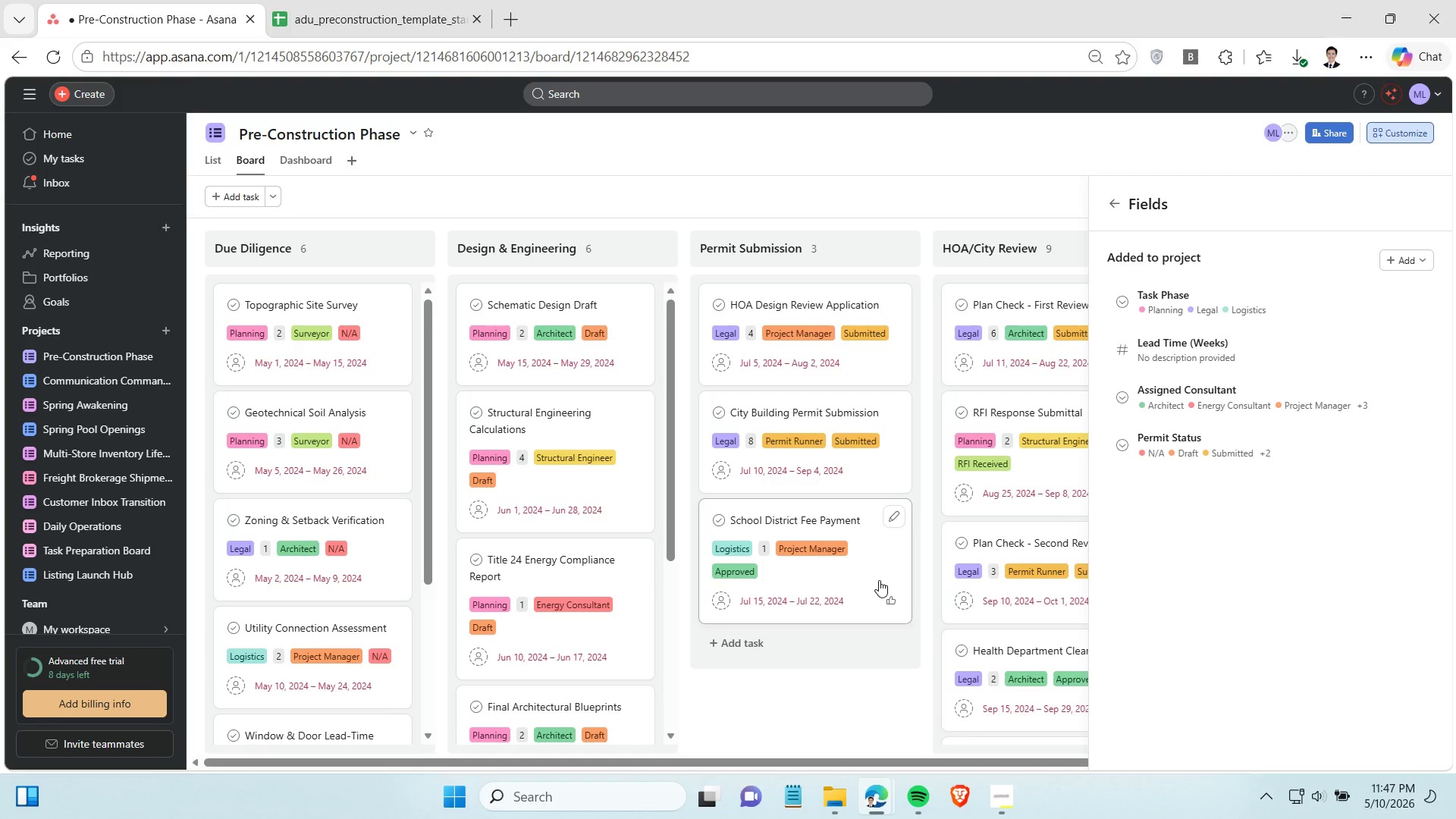 
left_click([720, 203])
 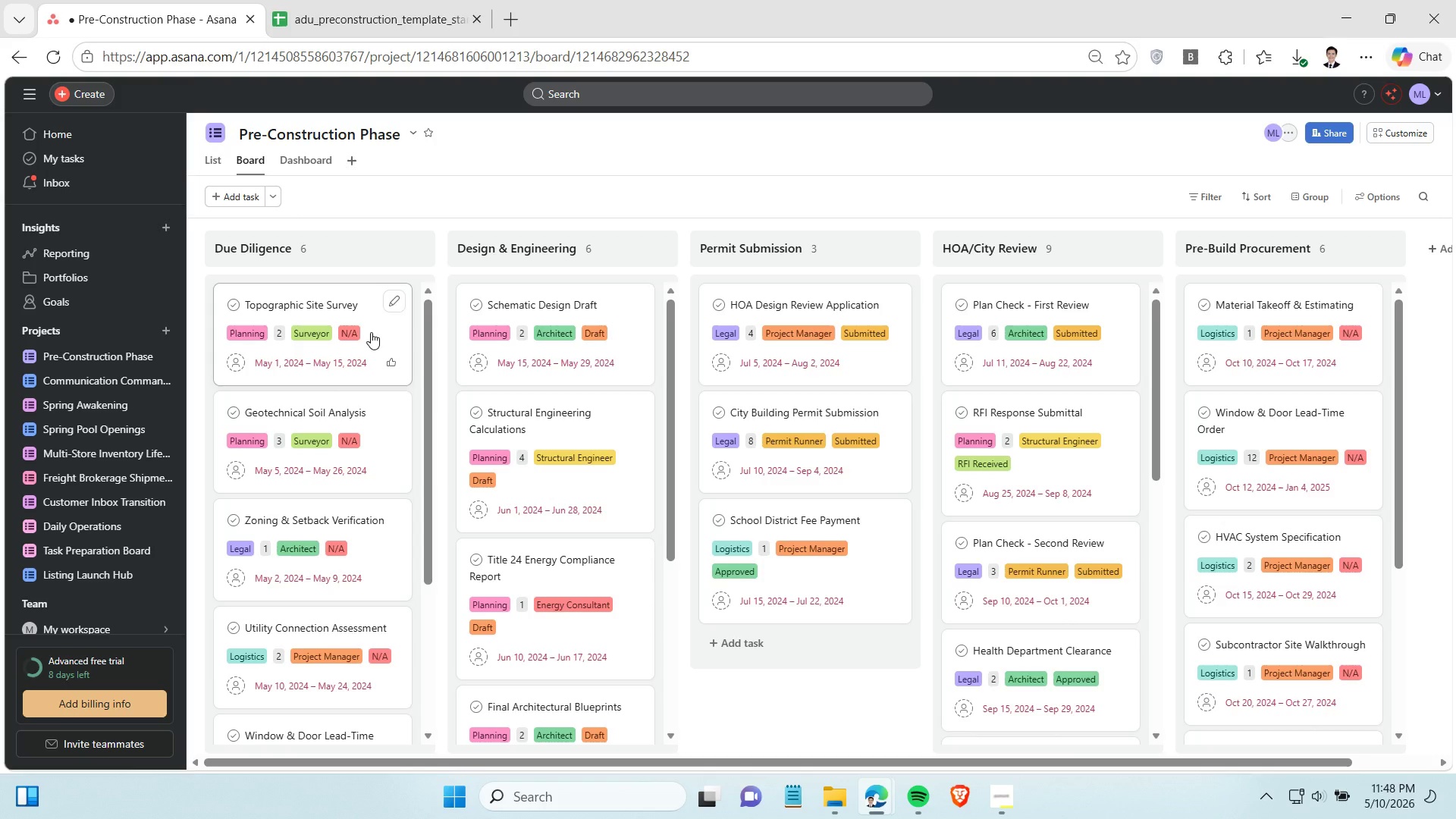 
left_click([339, 0])
 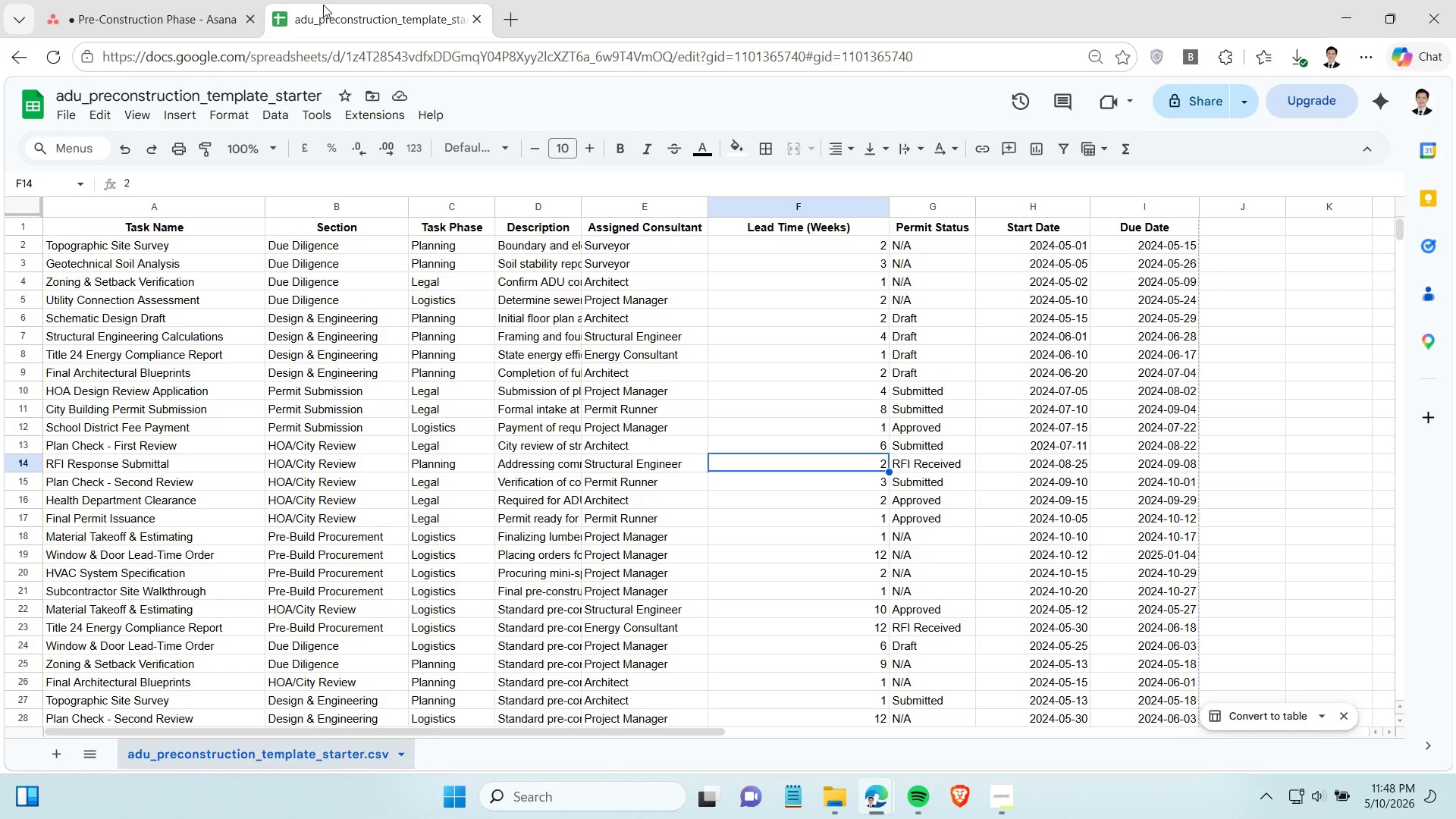 
left_click([211, 14])
 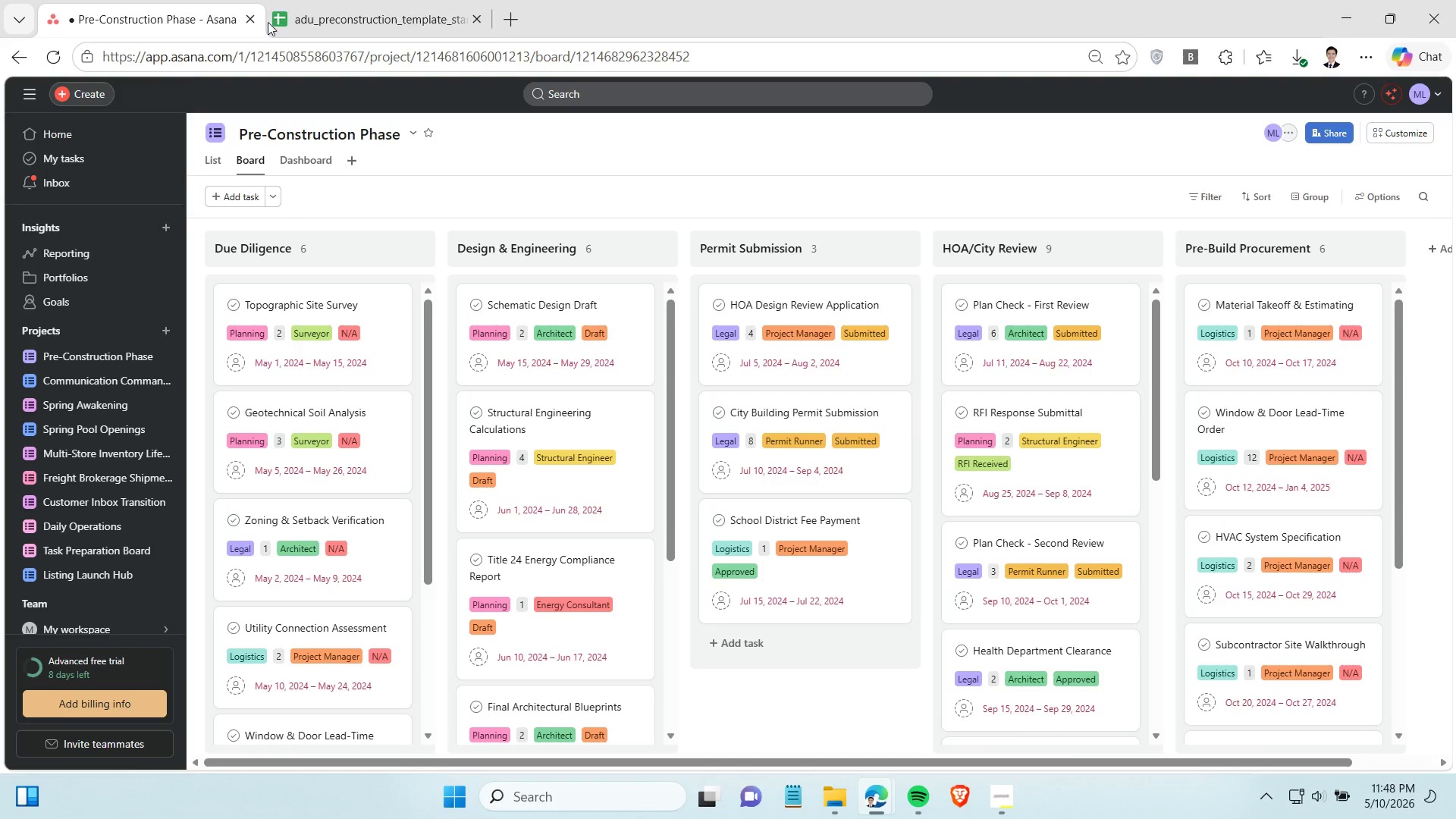 
mouse_move([299, 18])
 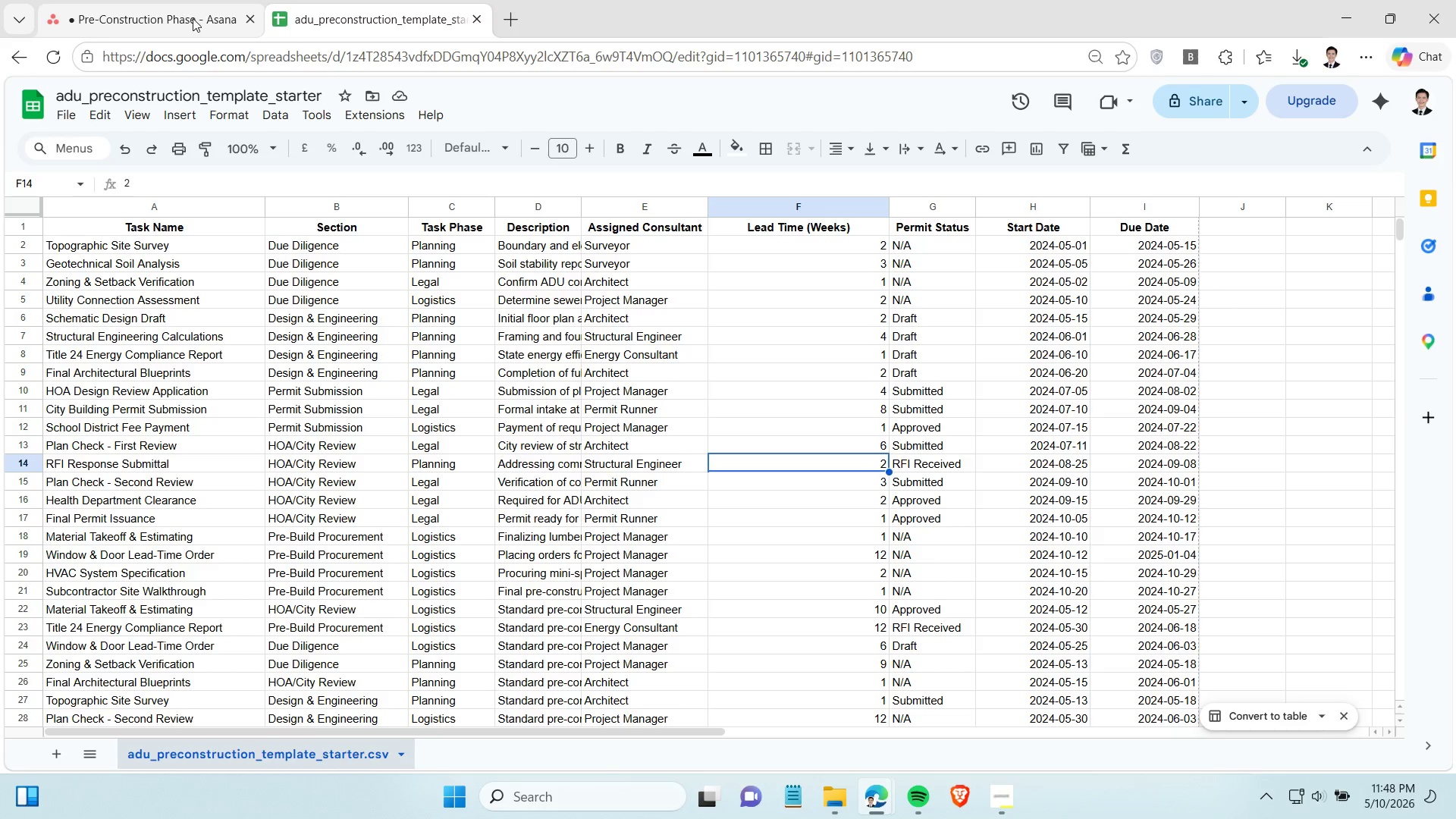 
left_click([193, 18])
 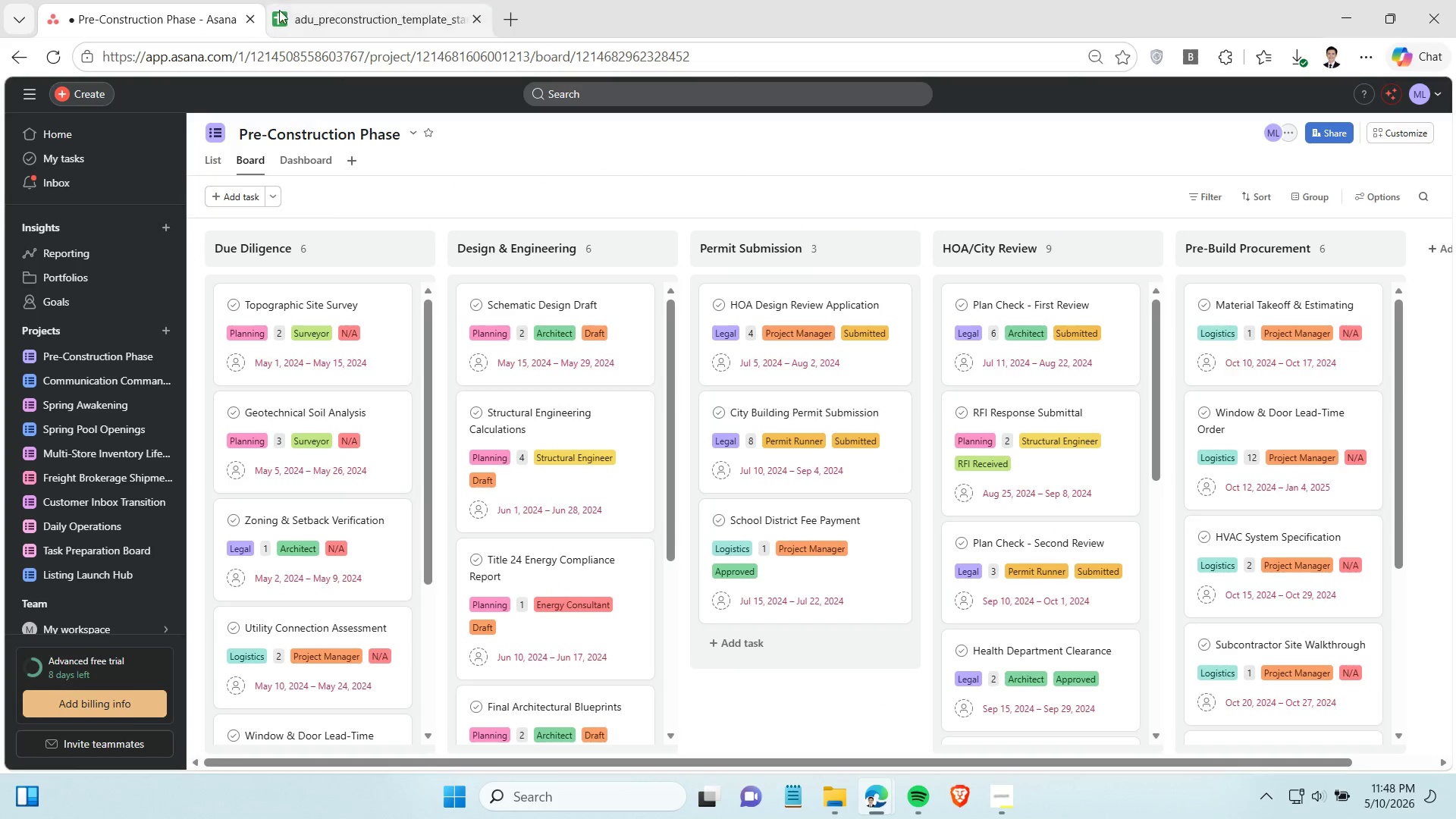 
left_click([315, 8])
 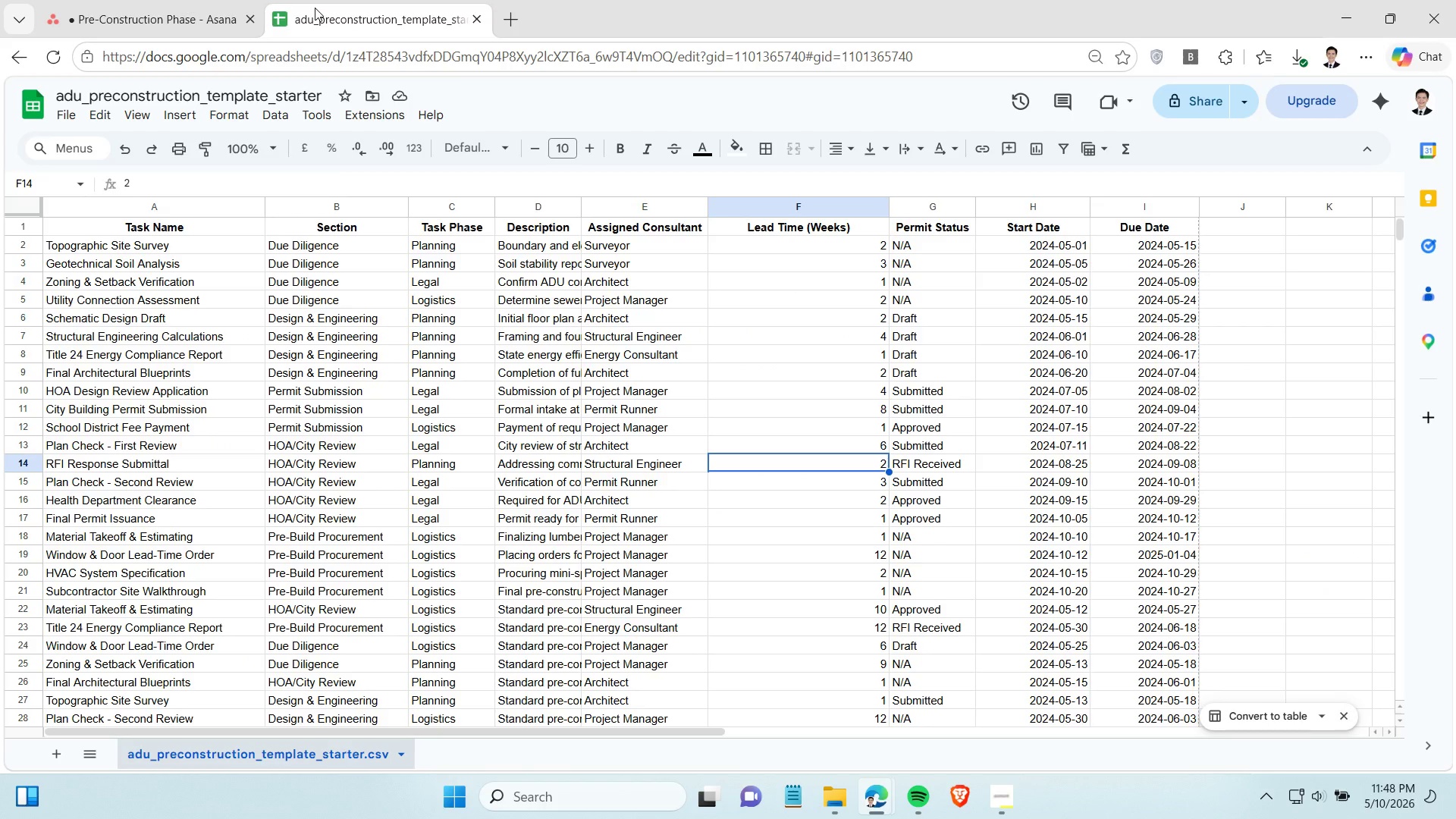 
left_click([170, 27])
 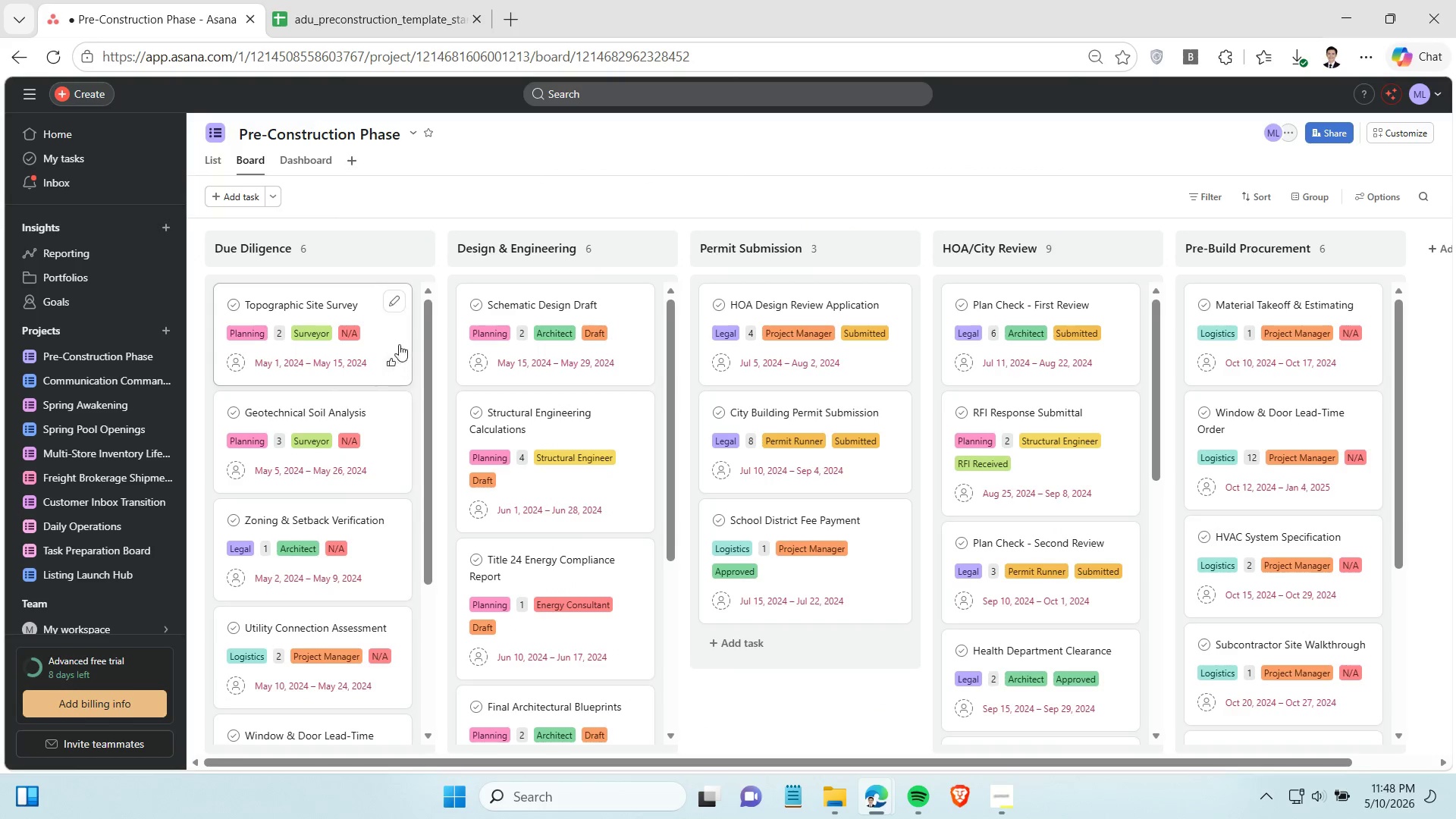 
left_click([393, 335])
 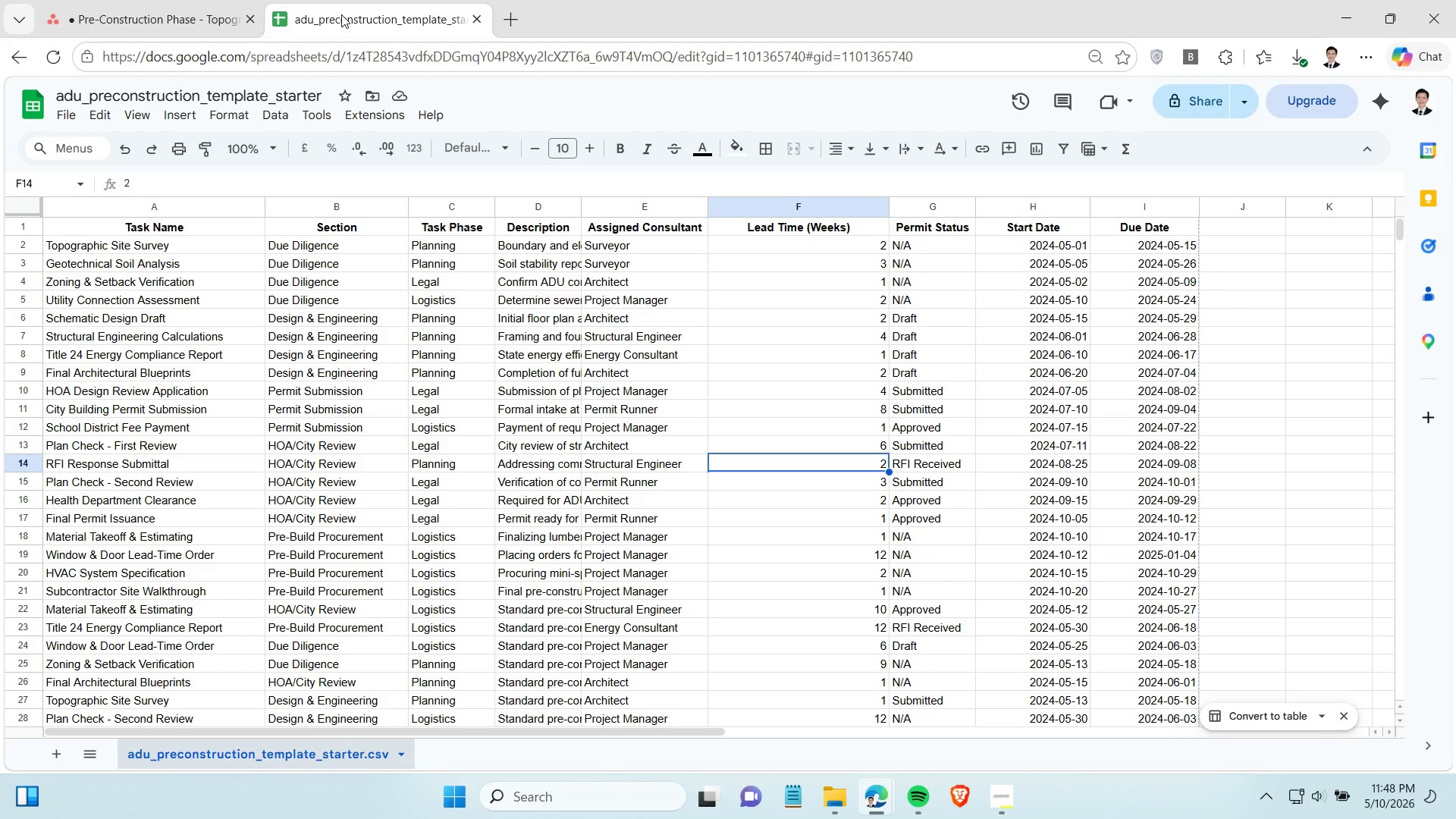 
wait(6.14)
 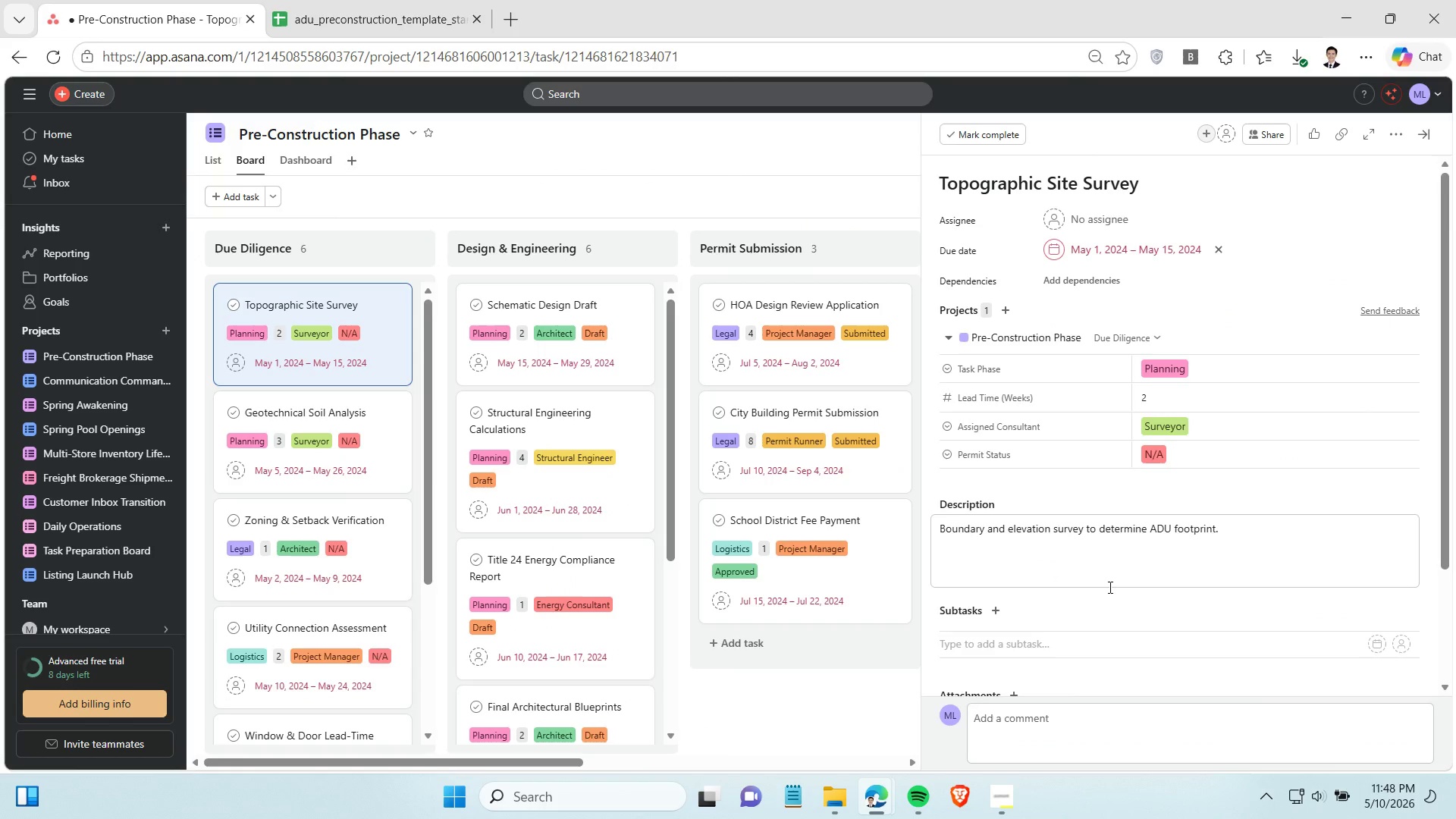 
left_click([191, 20])
 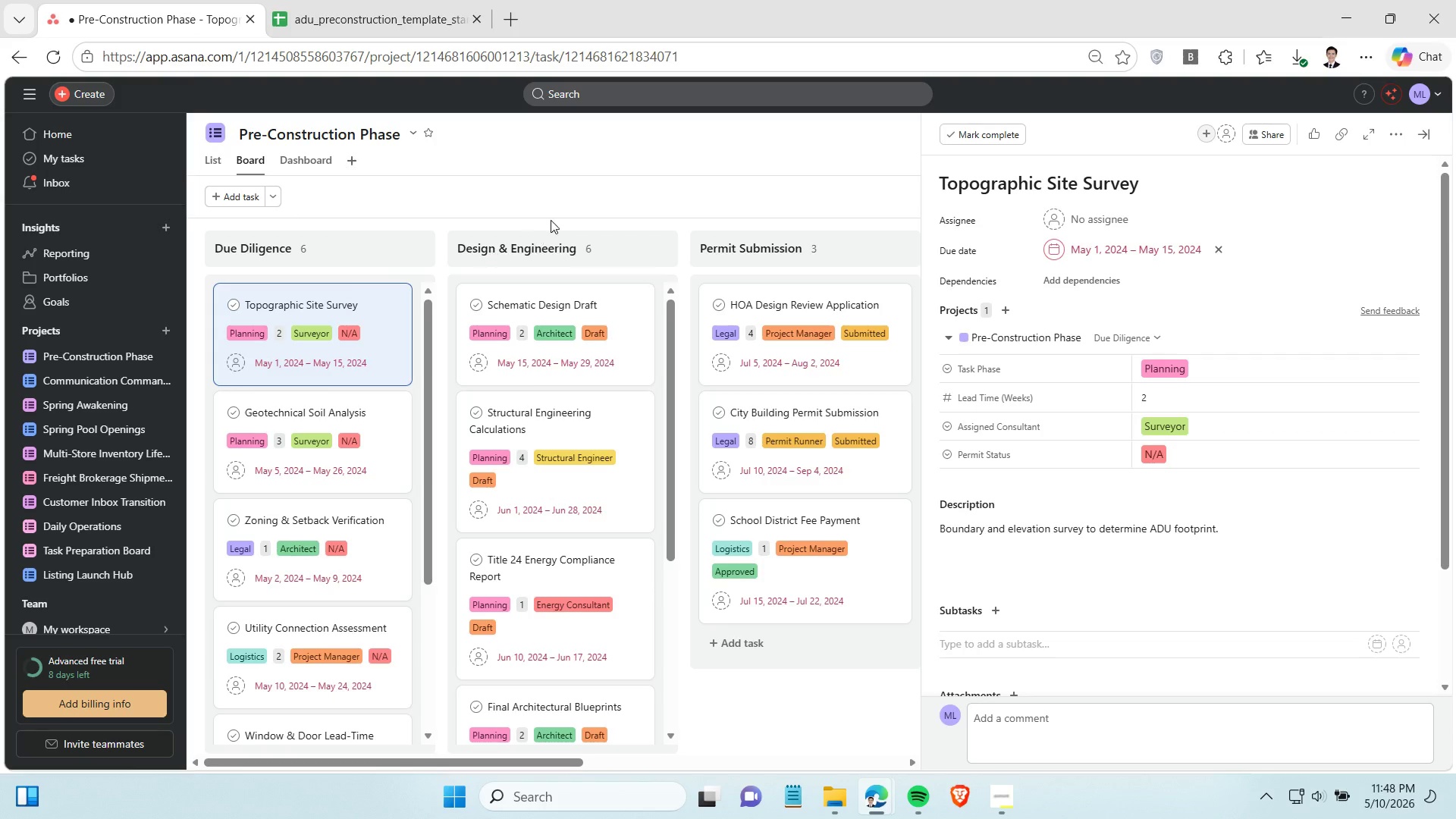 
left_click([570, 196])
 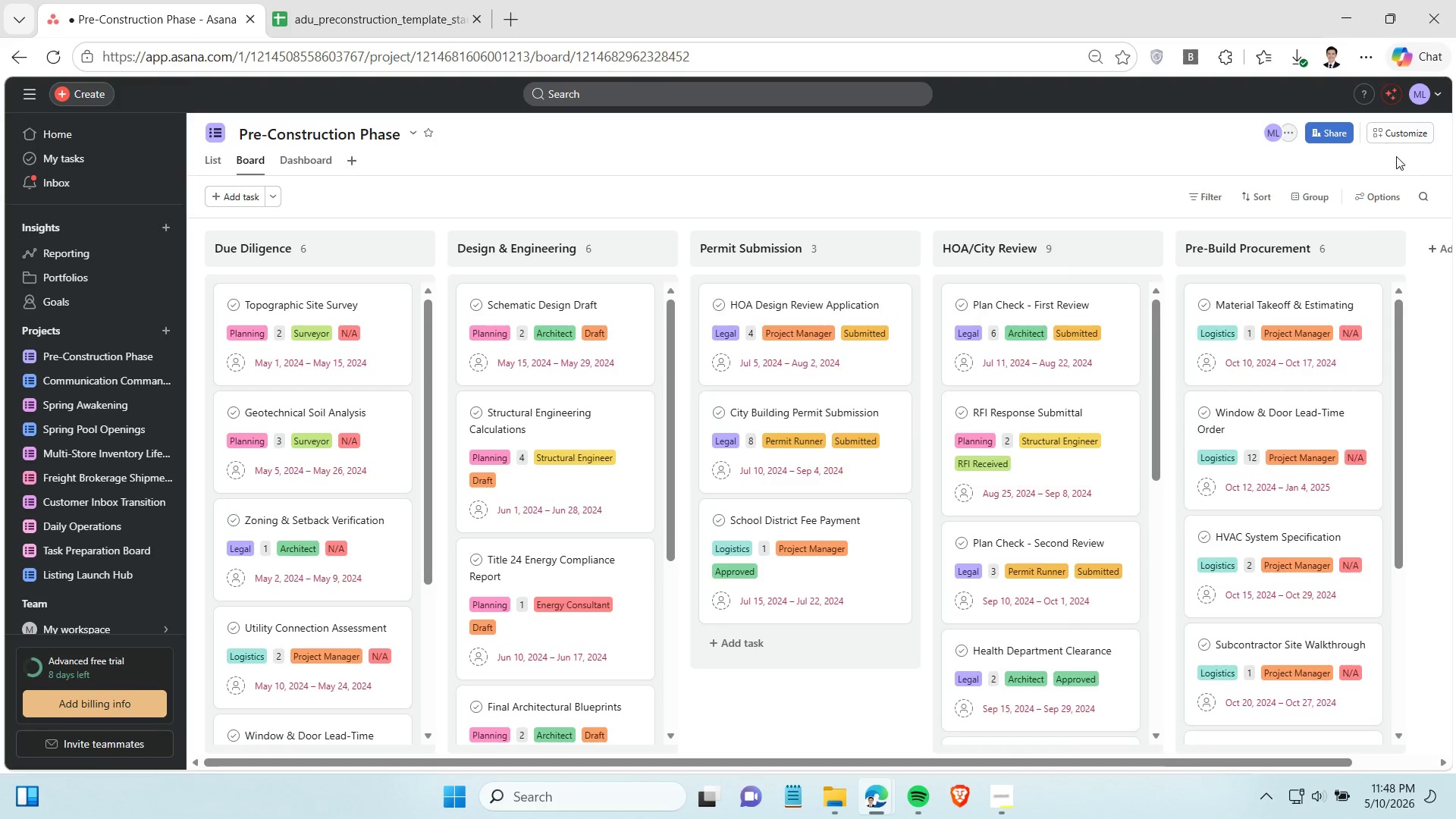 
left_click([1394, 127])
 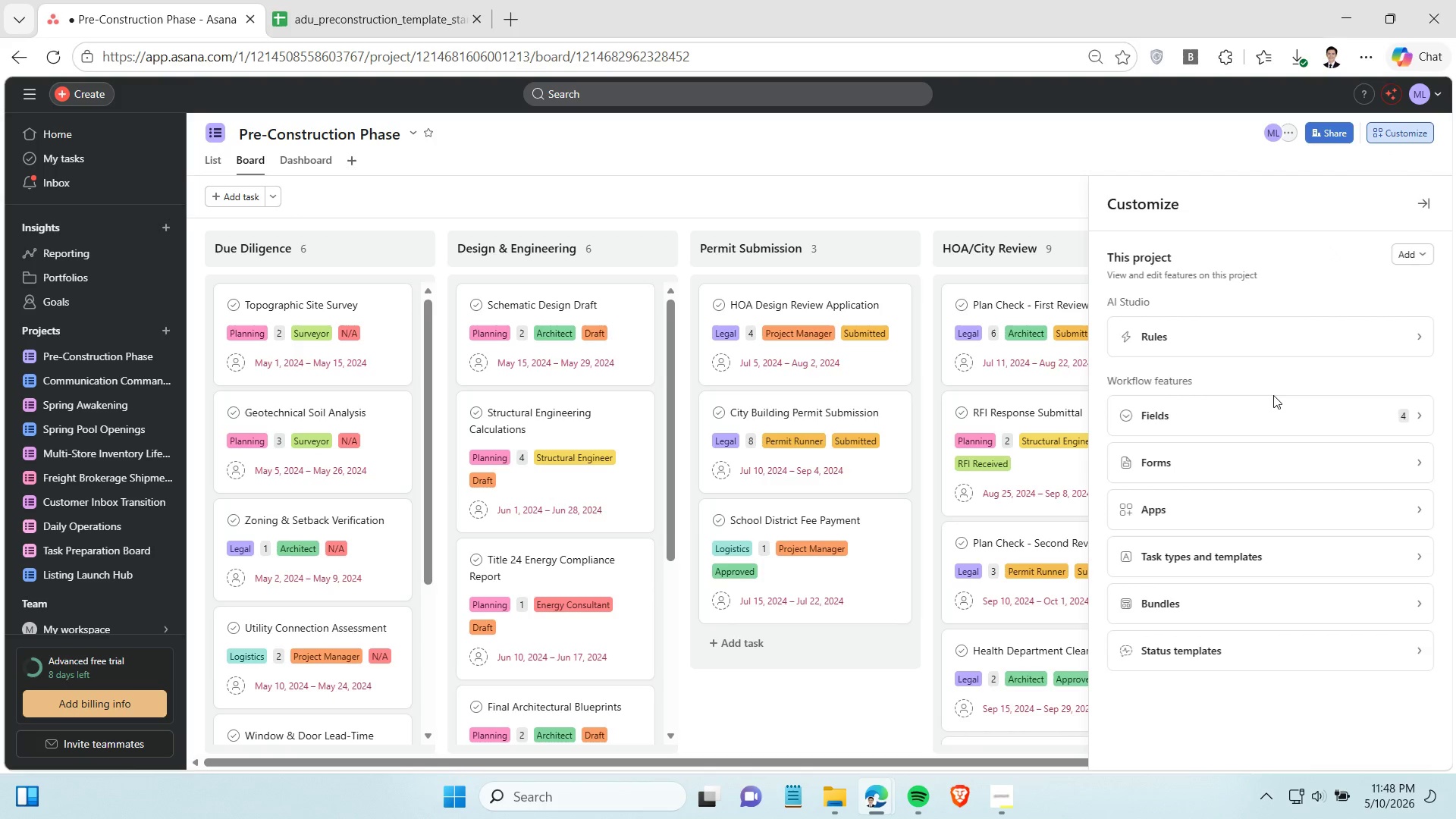 
left_click([1271, 409])
 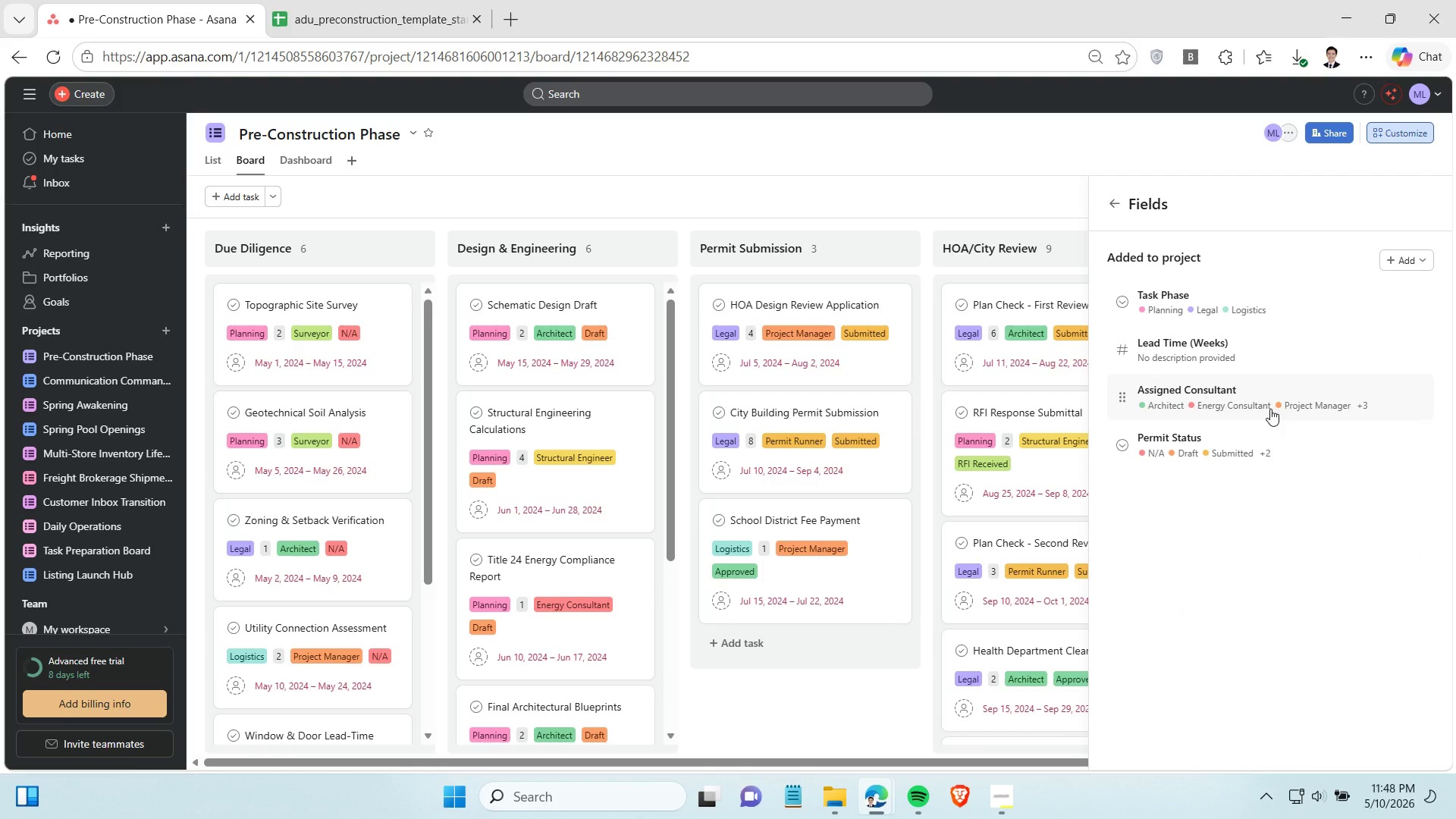 
wait(17.5)
 